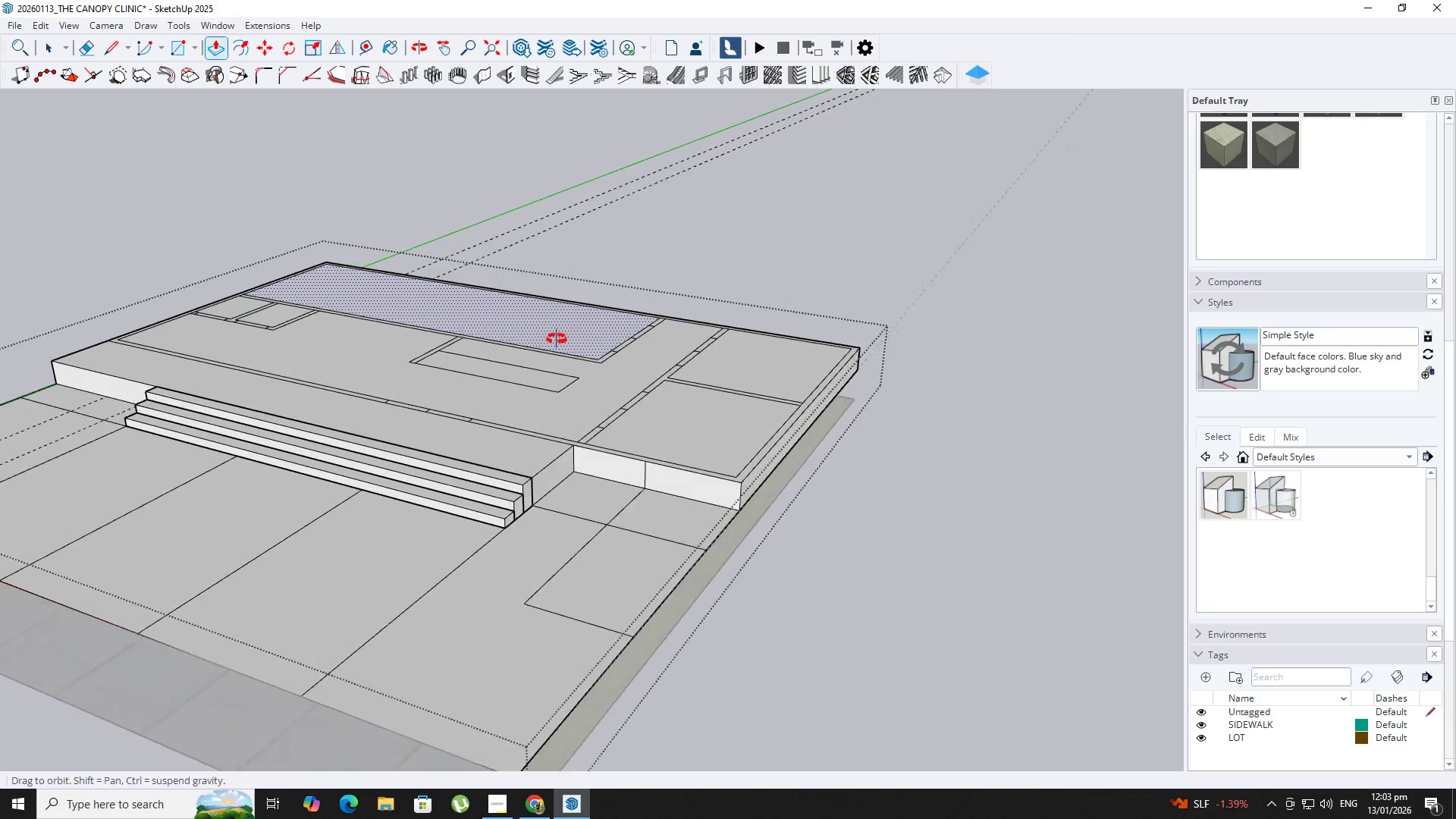 
double_click([601, 357])
 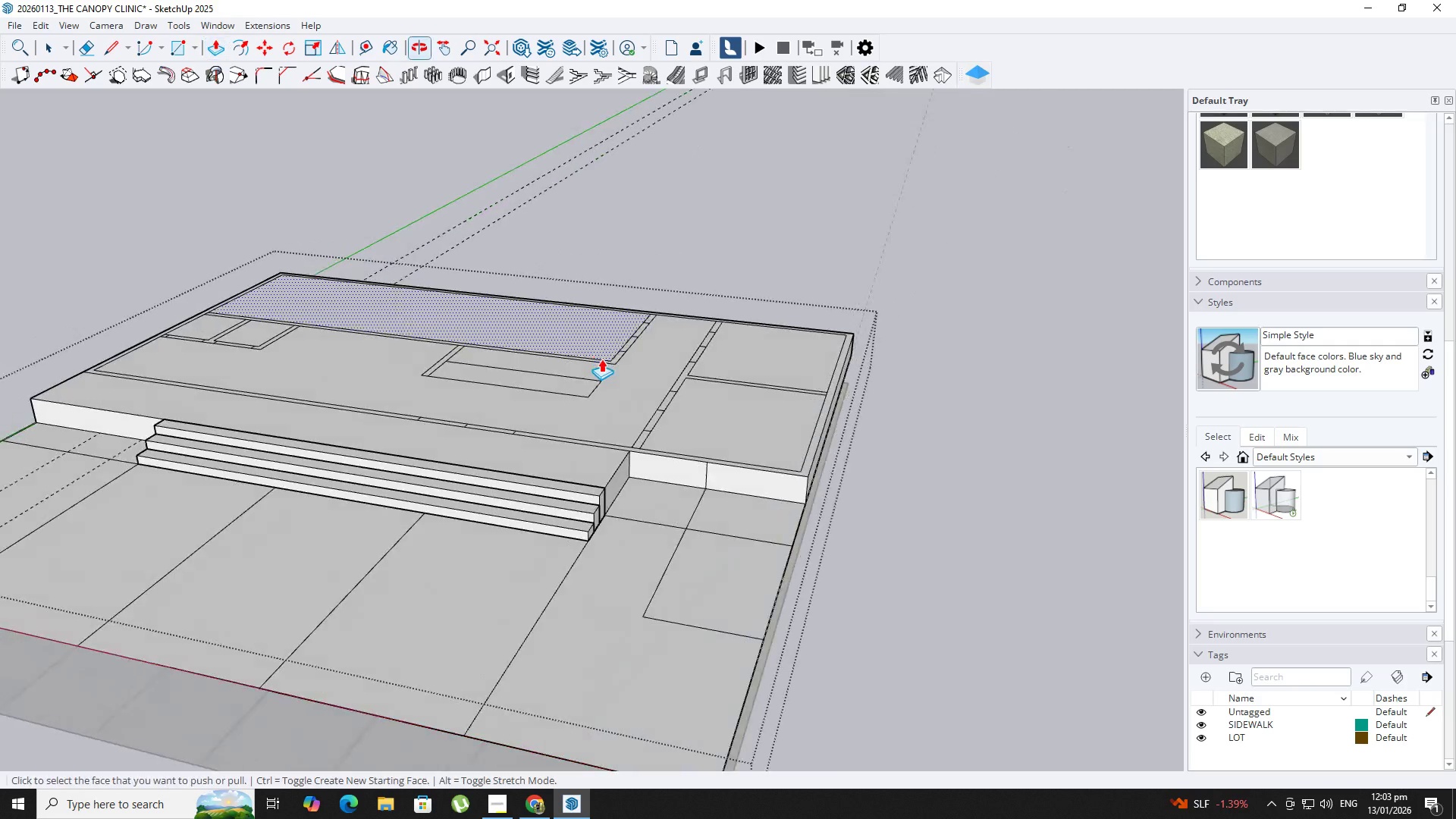 
scroll: coordinate [585, 359], scroll_direction: down, amount: 1.0
 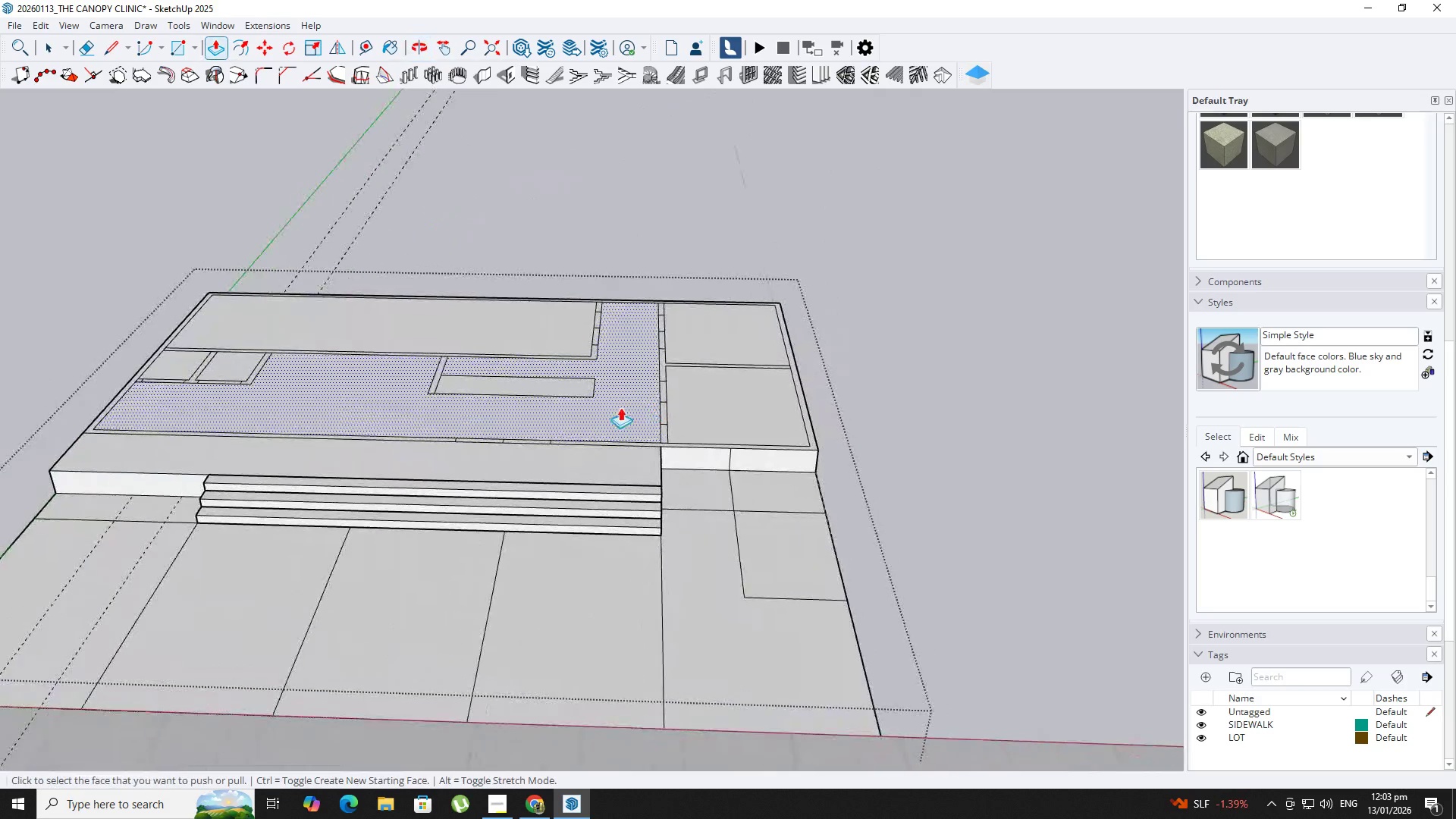 
hold_key(key=ShiftLeft, duration=0.36)
 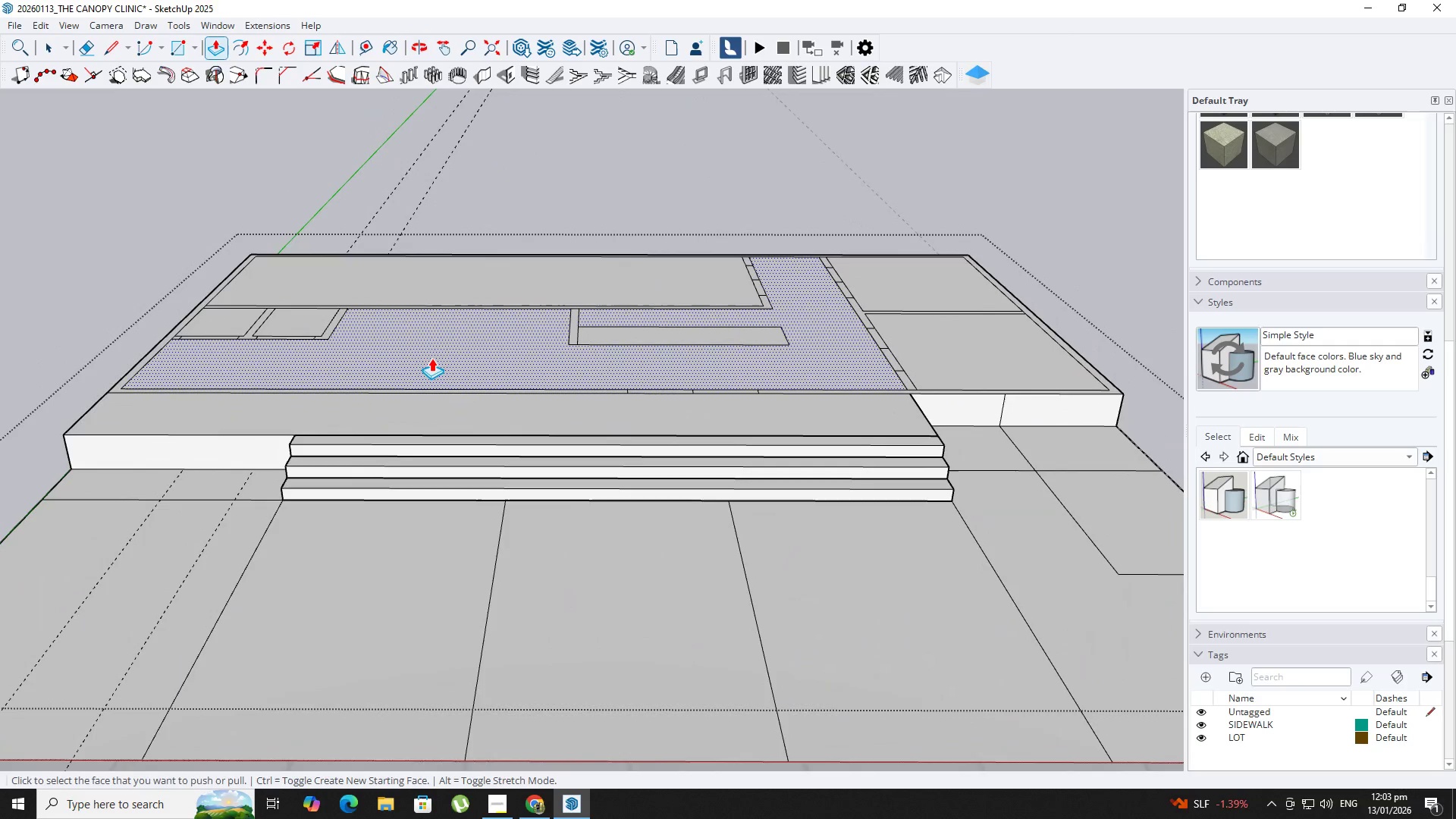 
scroll: coordinate [126, 377], scroll_direction: up, amount: 7.0
 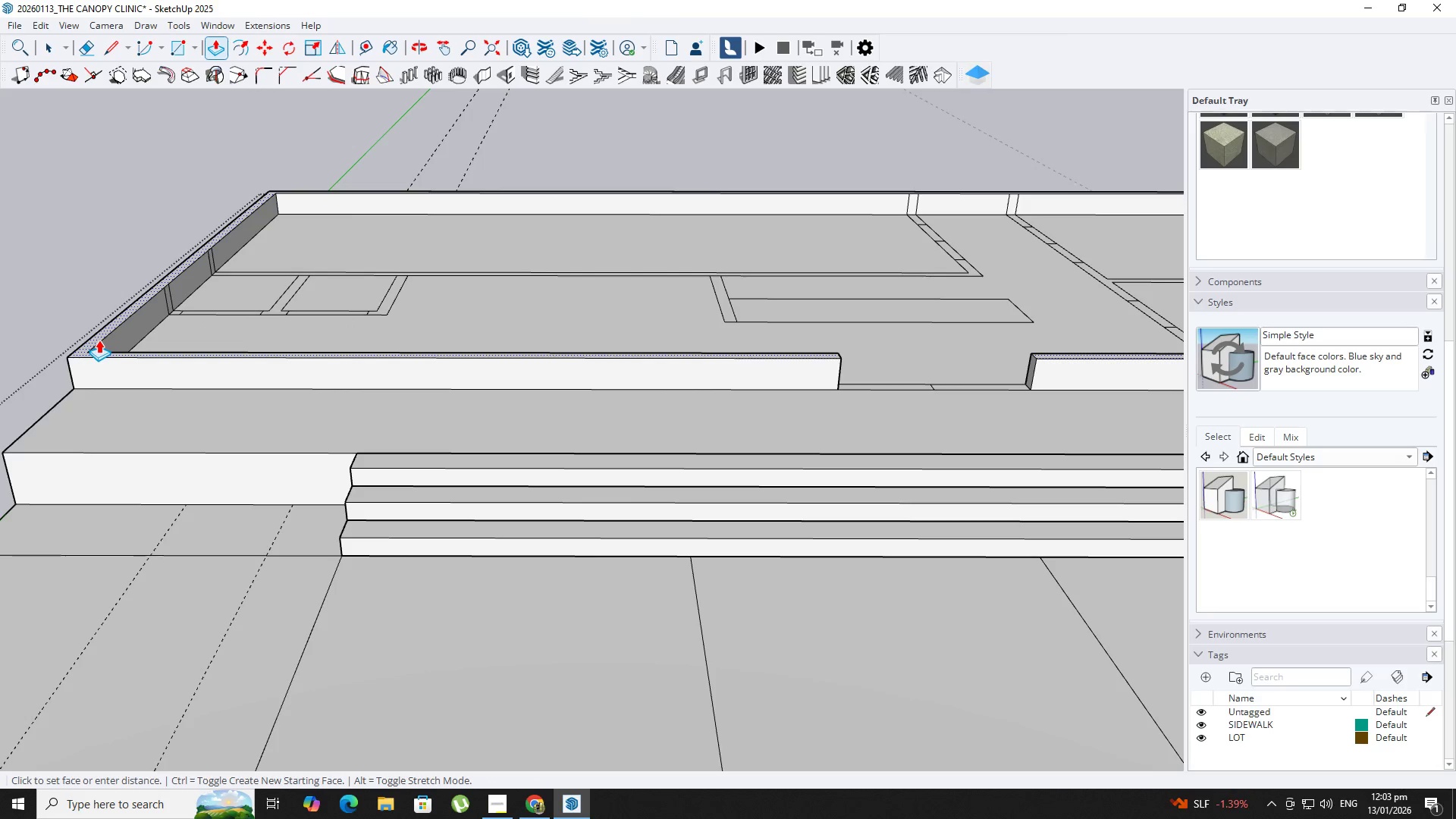 
key(Numpad3)
 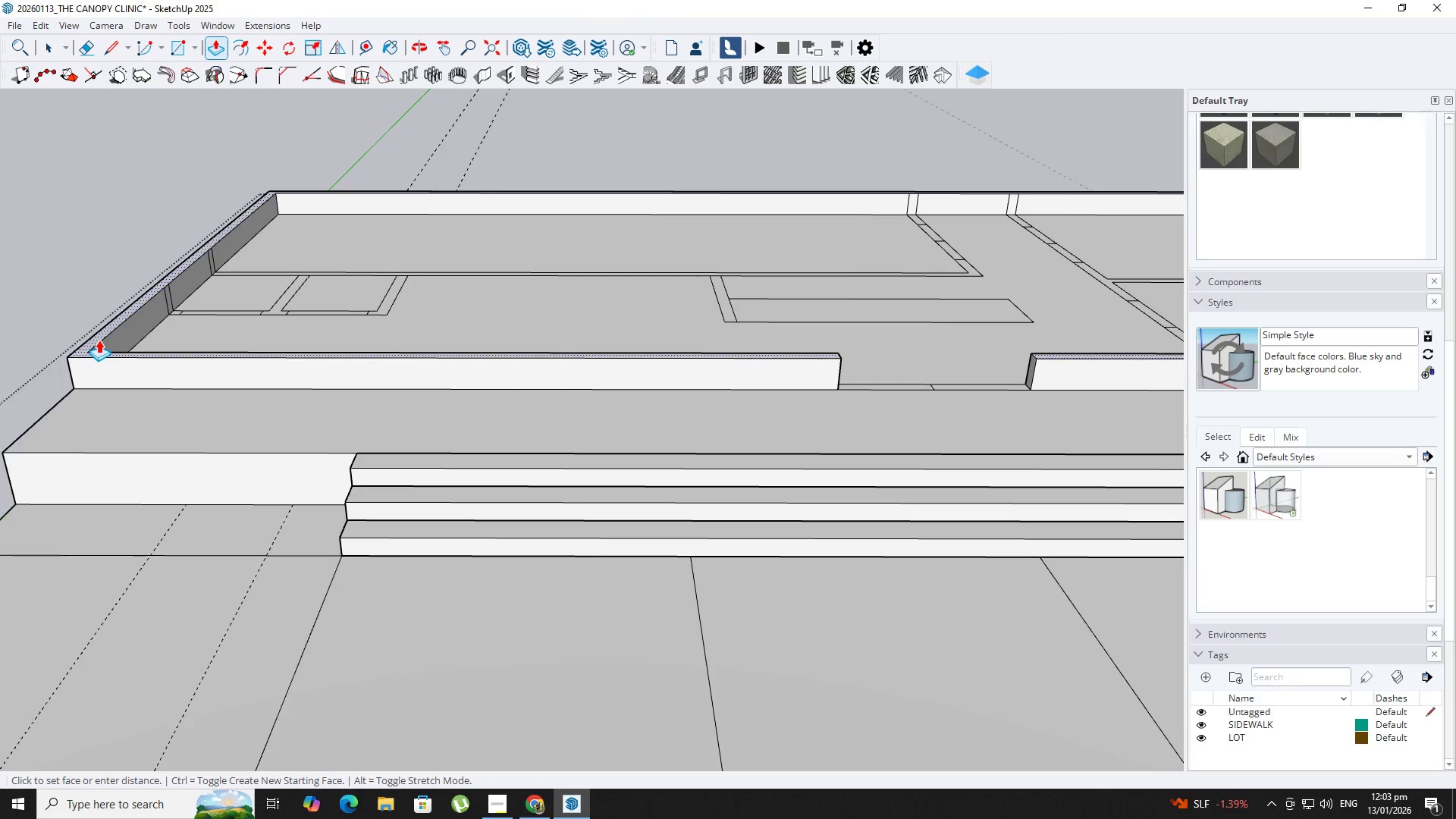 
key(NumpadEnter)
 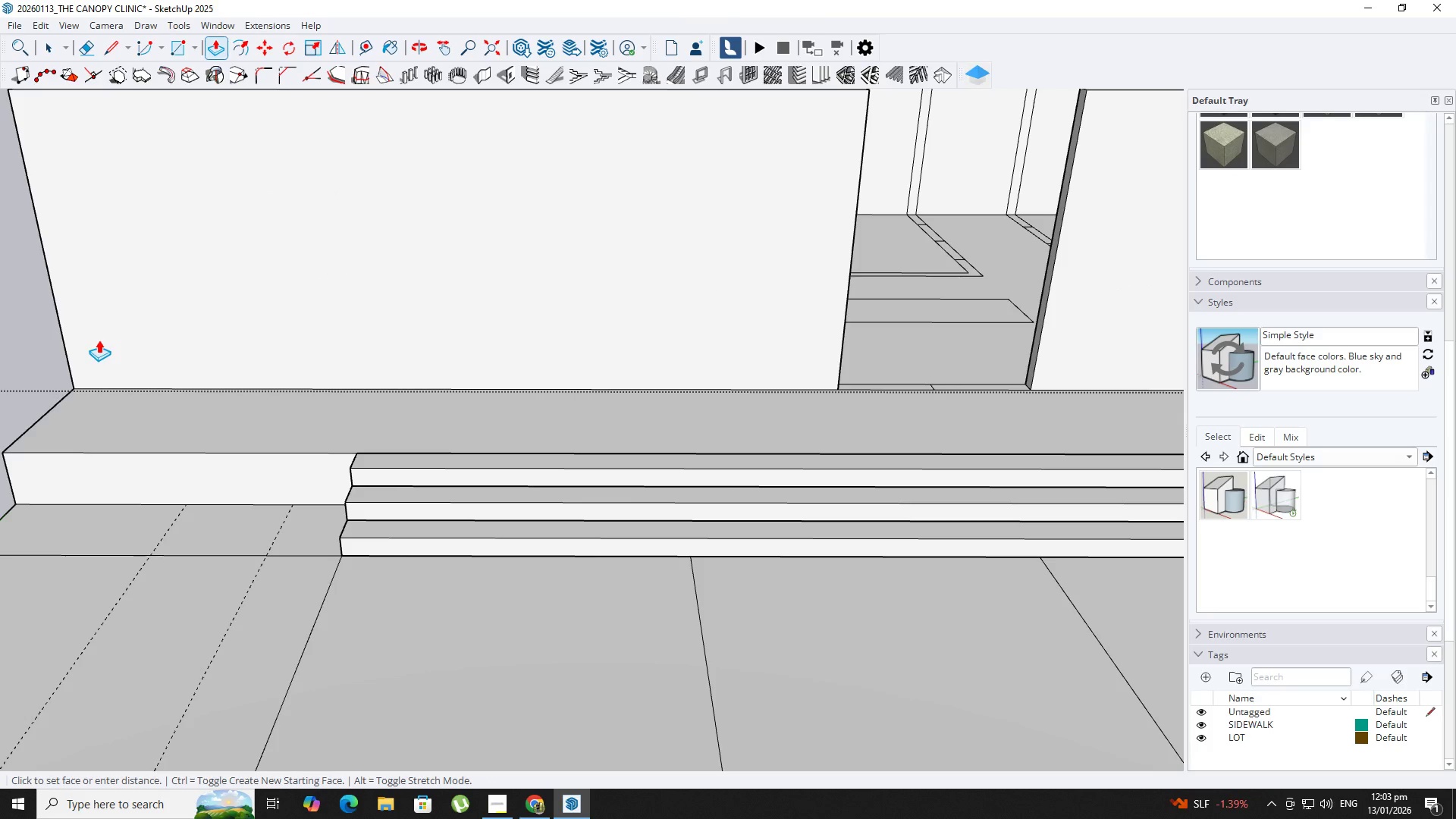 
scroll: coordinate [111, 343], scroll_direction: down, amount: 8.0
 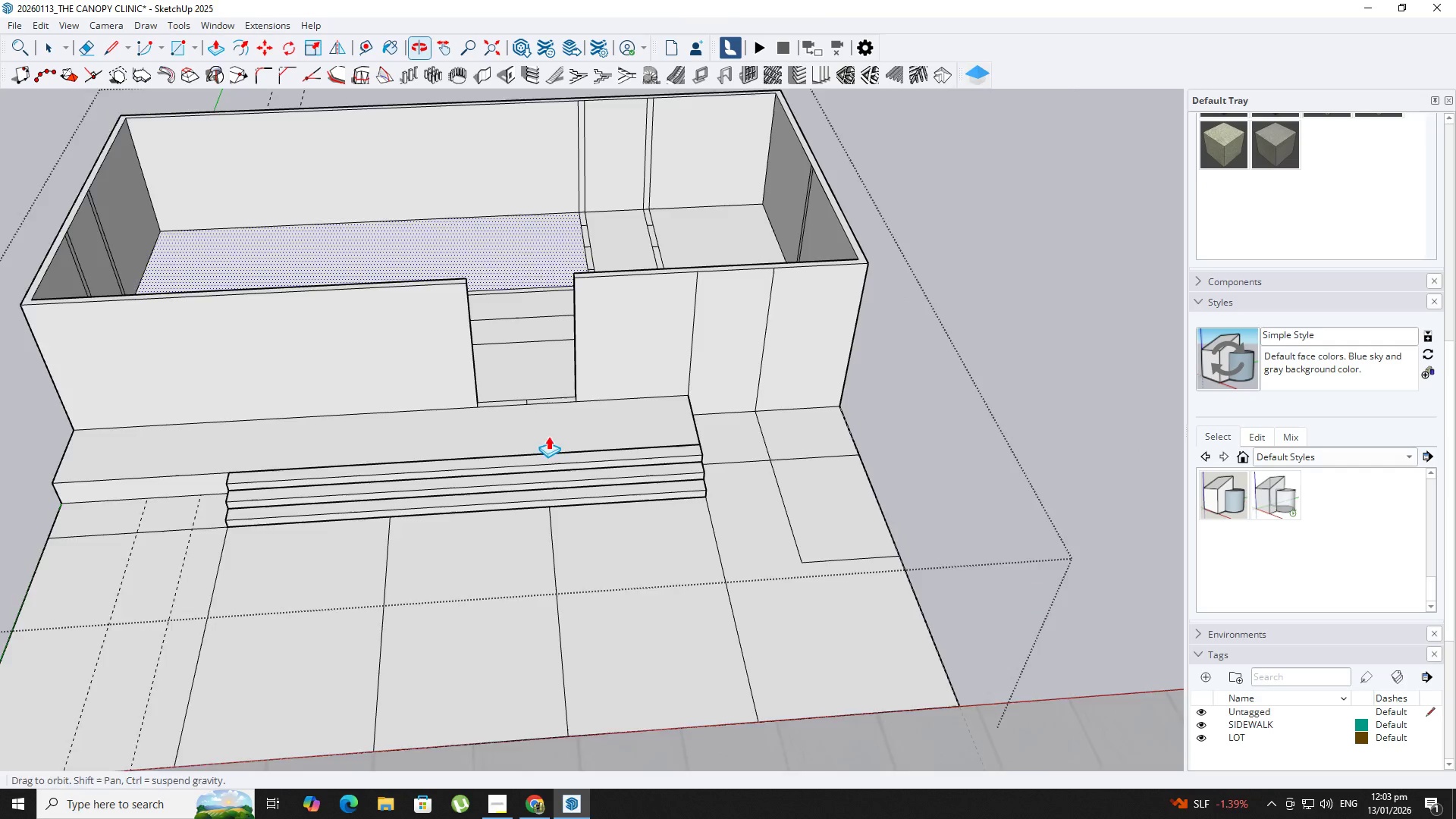 
key(Shift+ShiftLeft)
 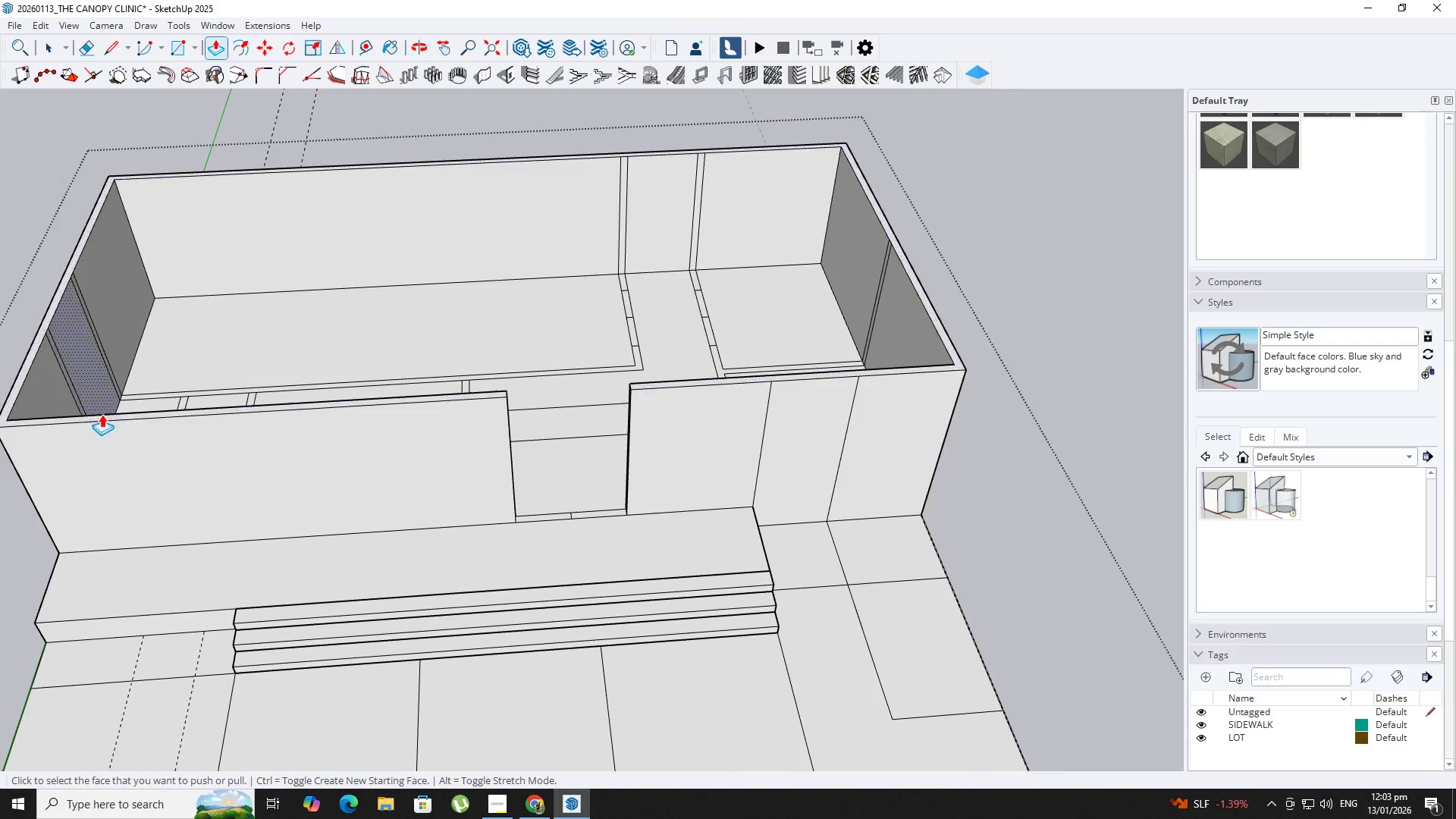 
scroll: coordinate [153, 394], scroll_direction: up, amount: 7.0
 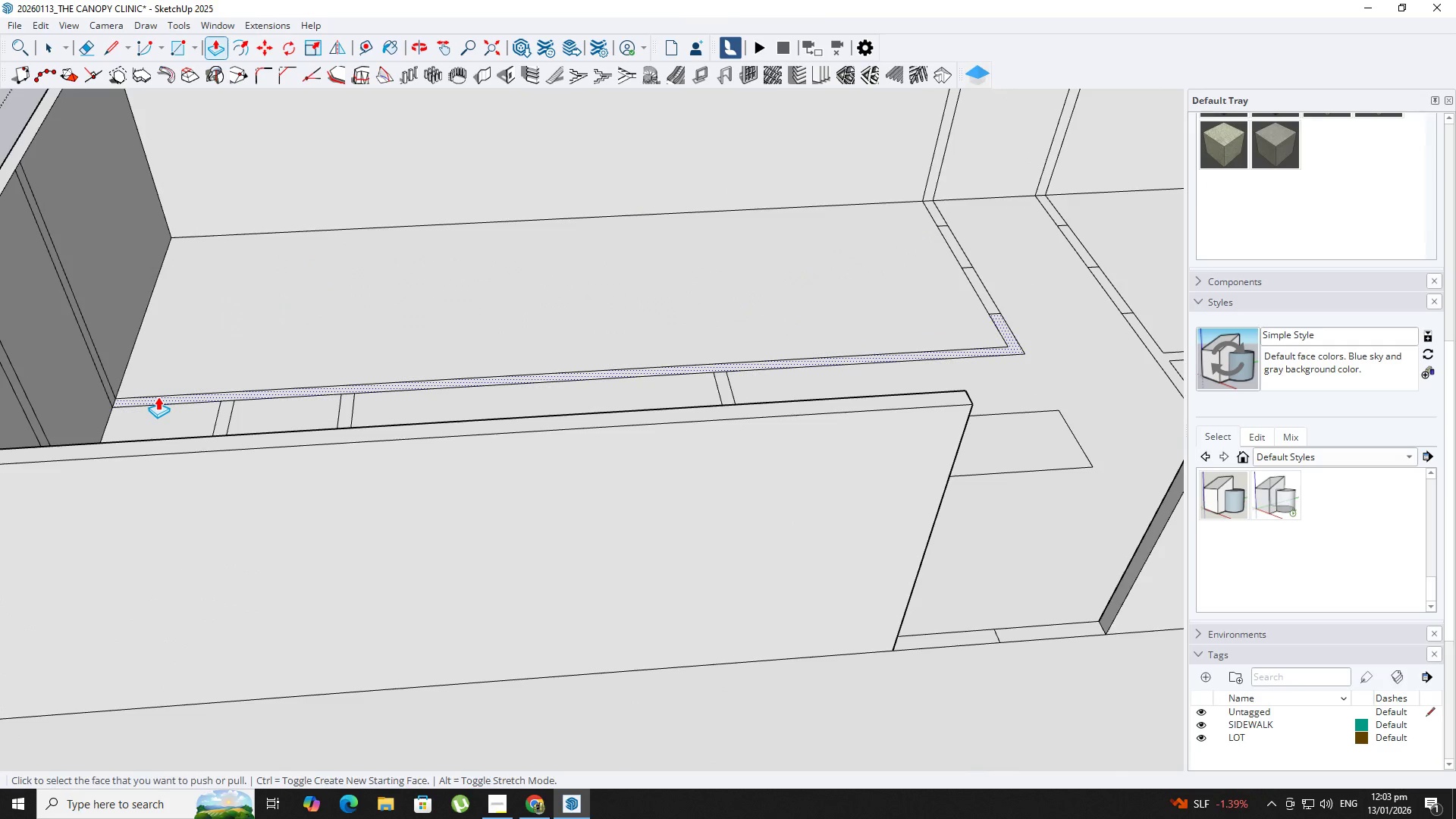 
double_click([158, 397])
 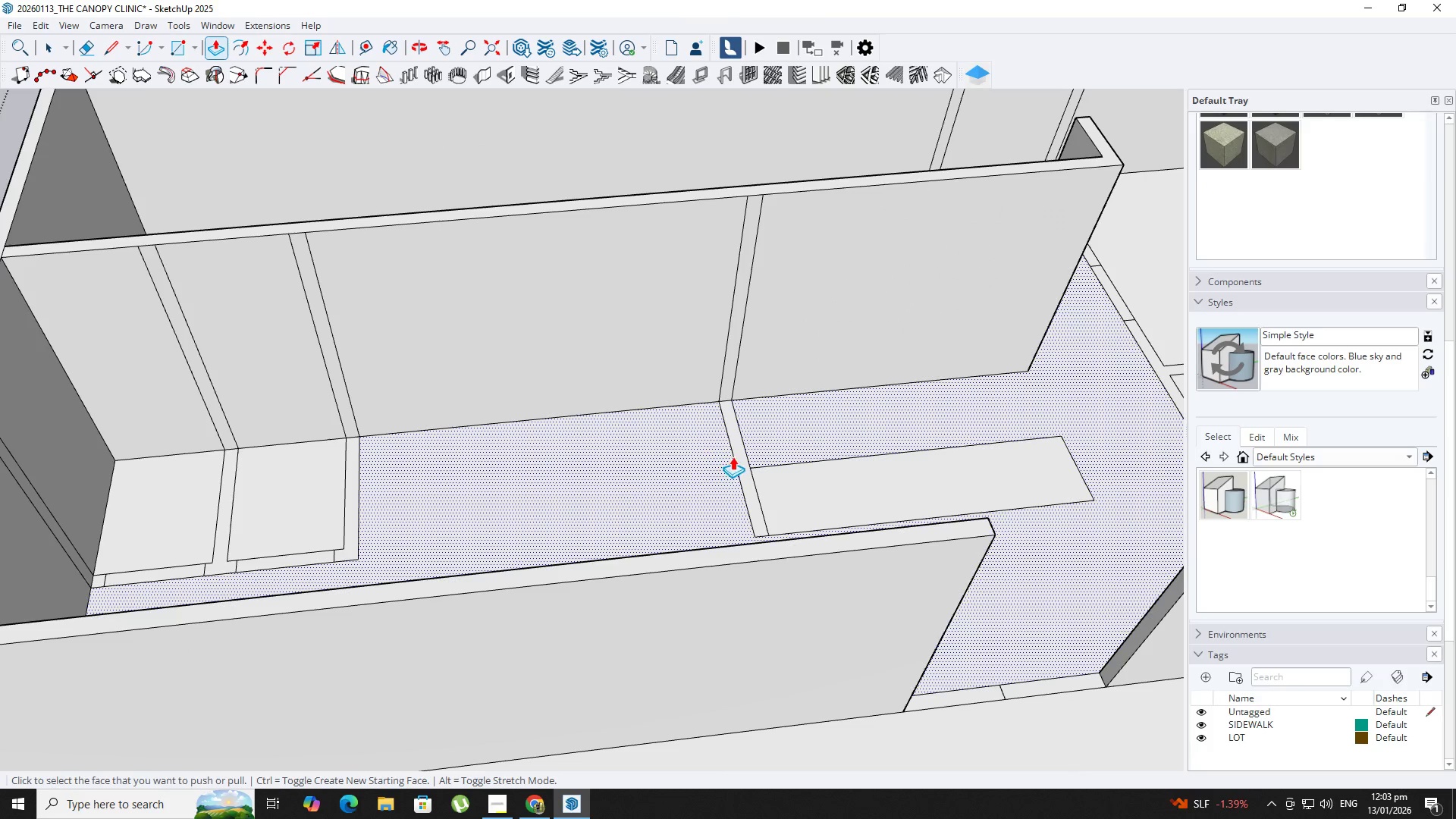 
double_click([735, 457])
 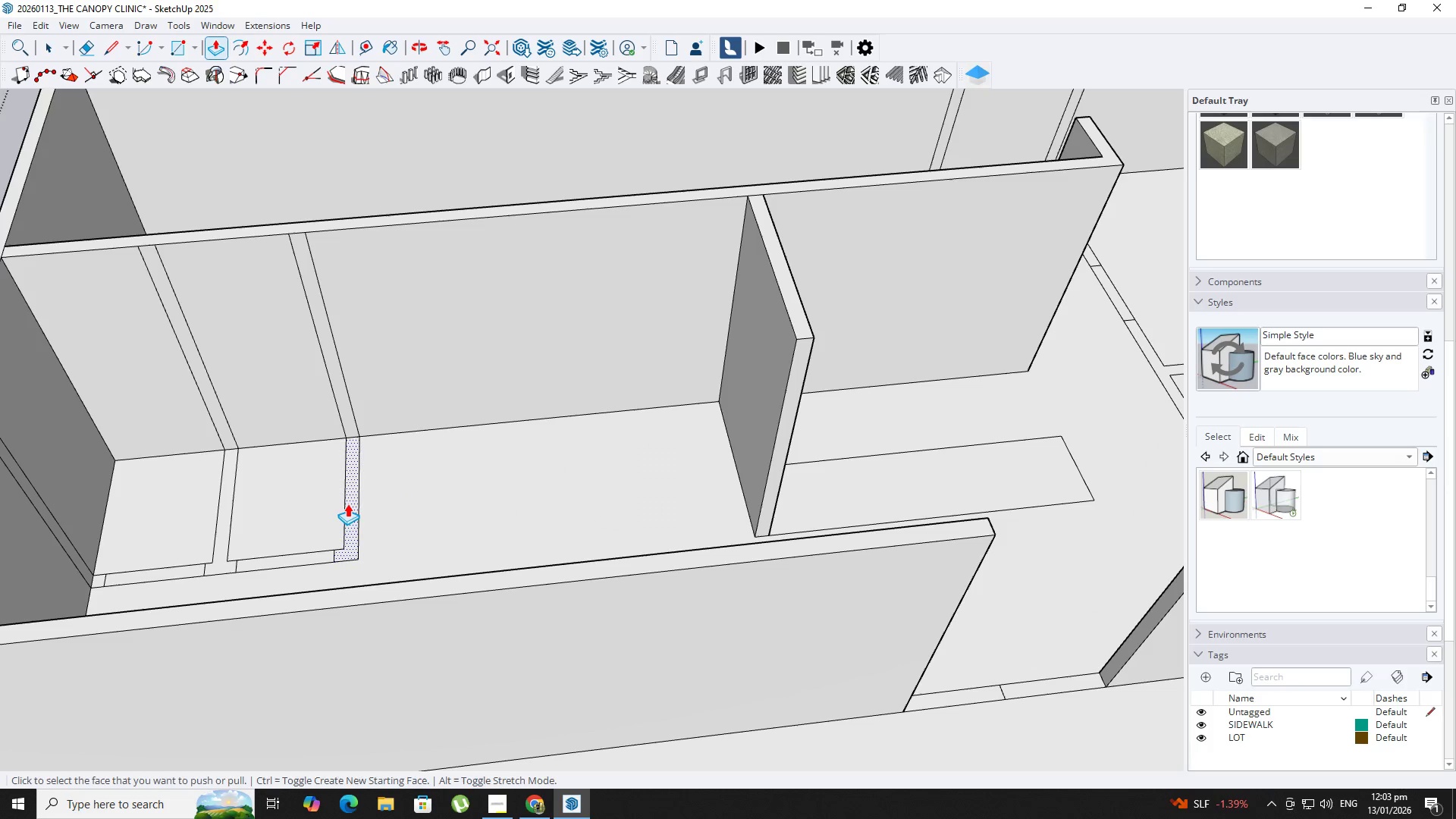 
double_click([350, 505])
 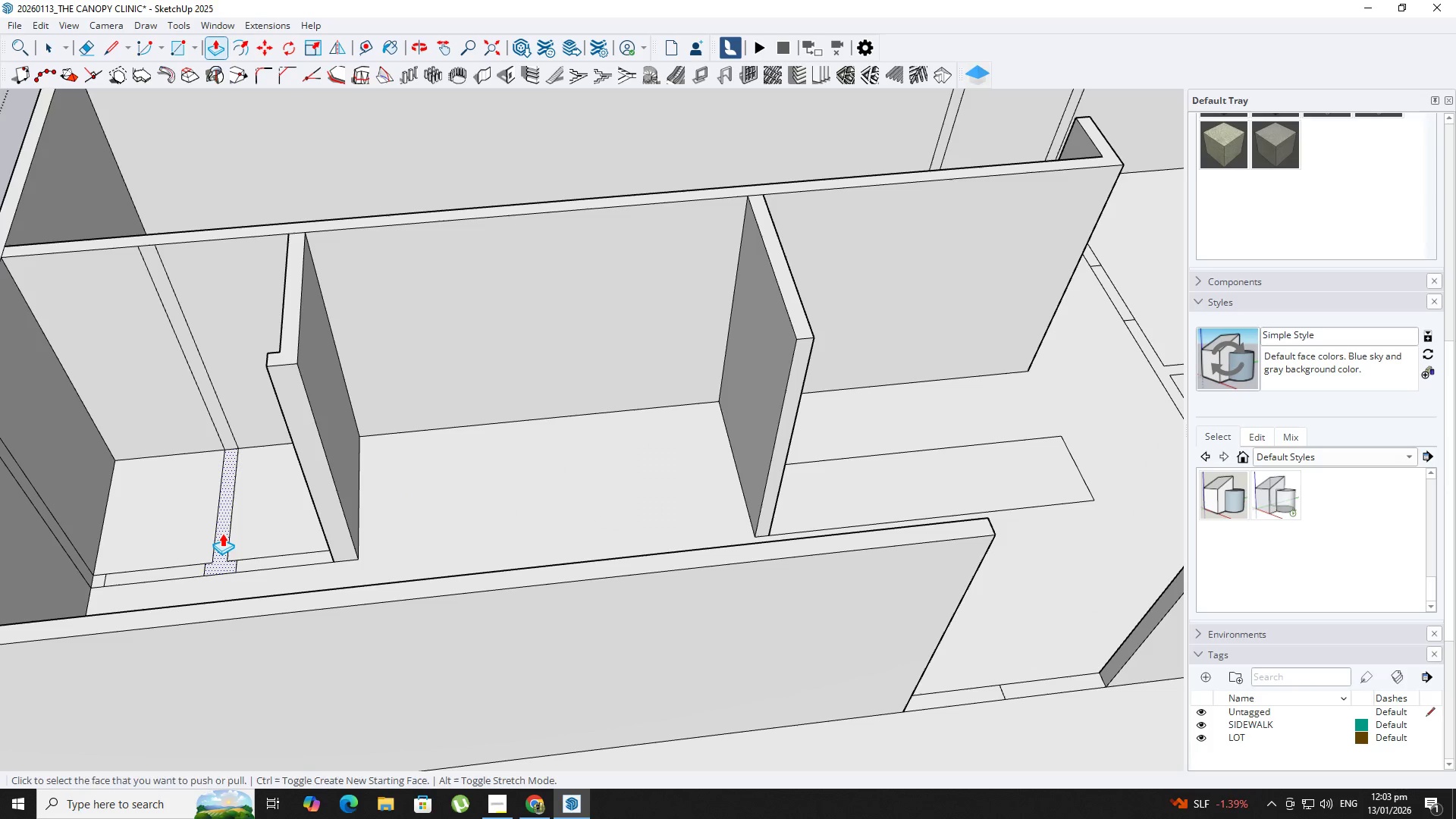 
double_click([222, 532])
 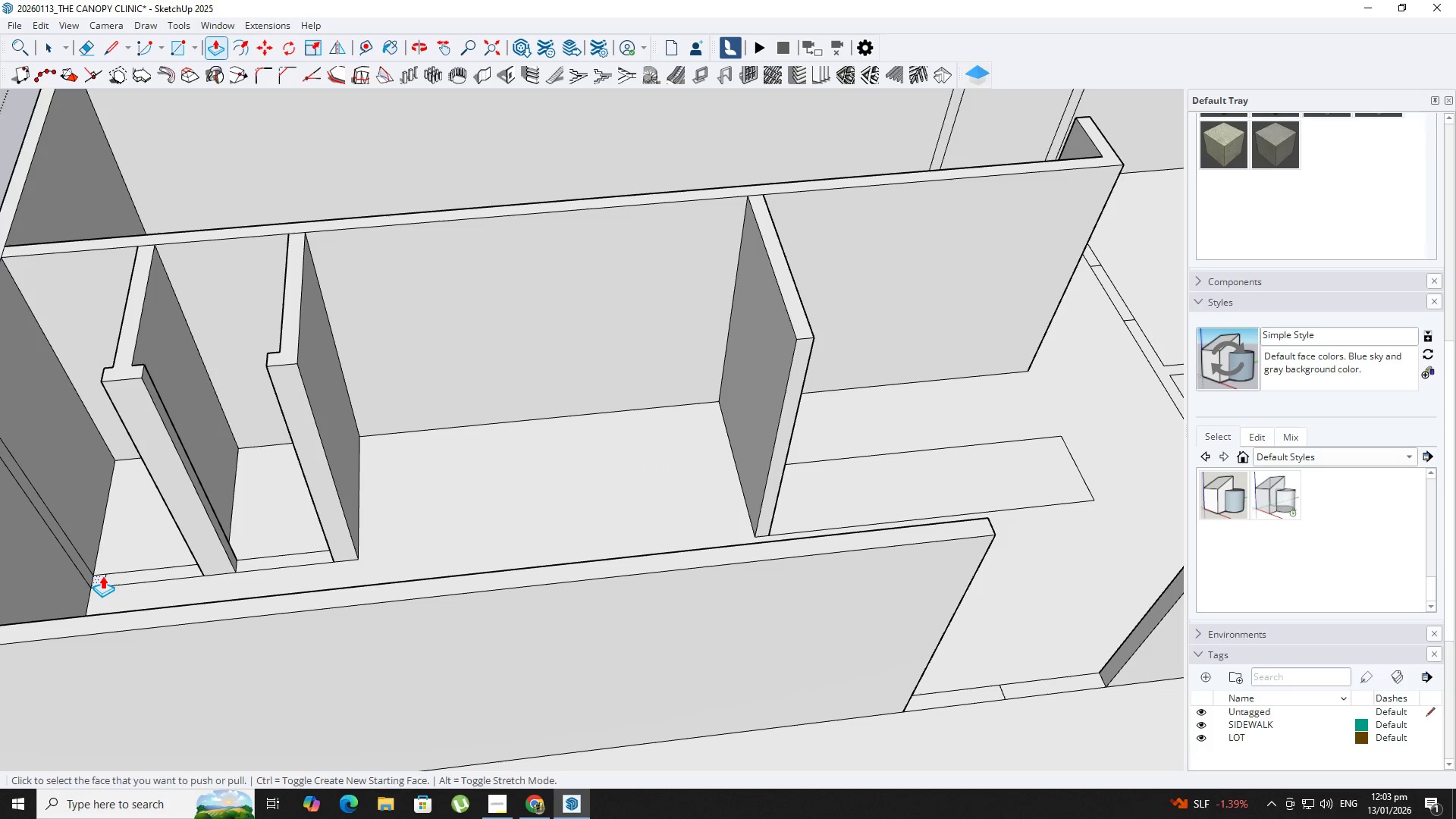 
double_click([102, 576])
 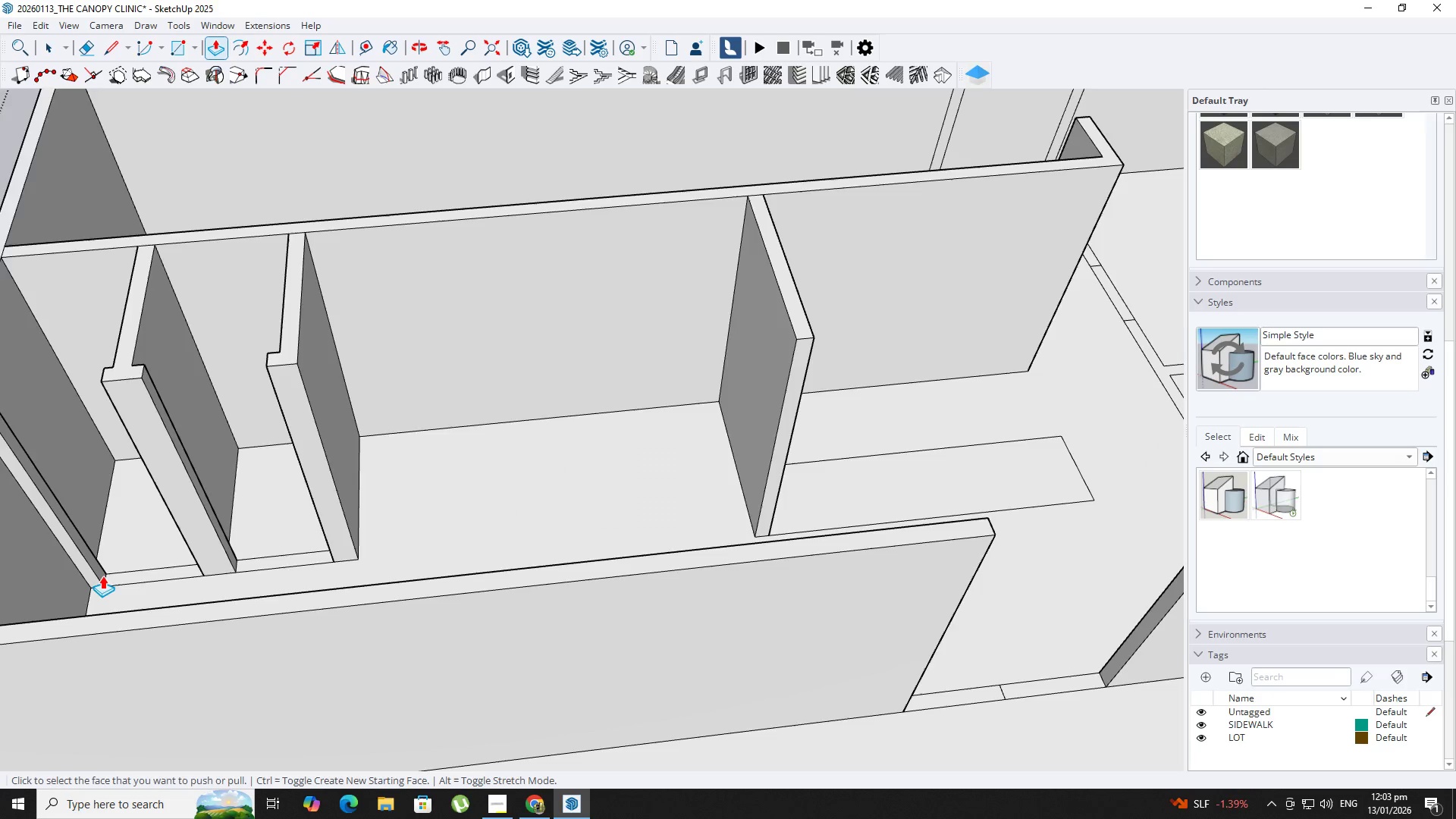 
scroll: coordinate [108, 573], scroll_direction: down, amount: 9.0
 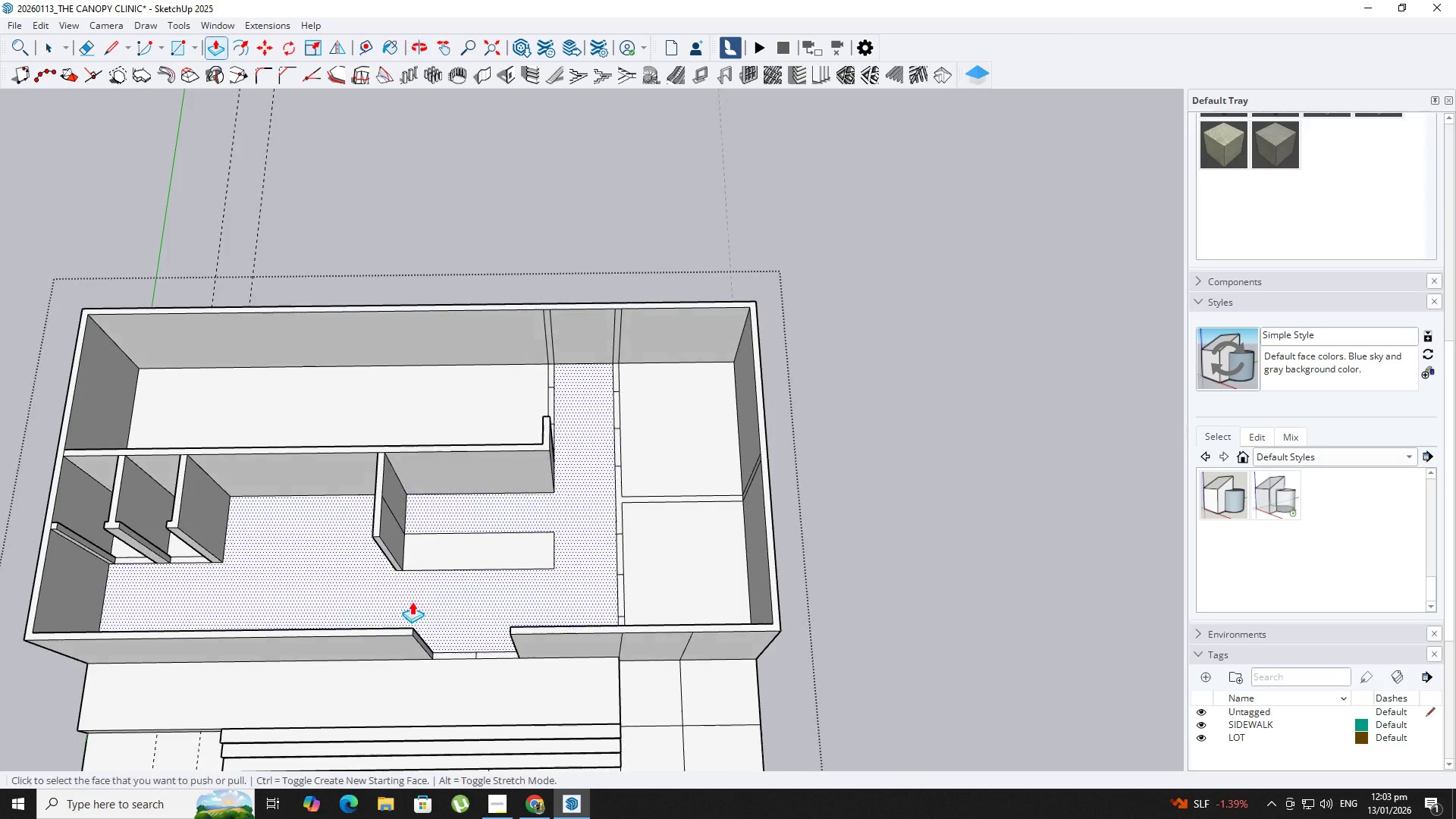 
scroll: coordinate [557, 481], scroll_direction: up, amount: 9.0
 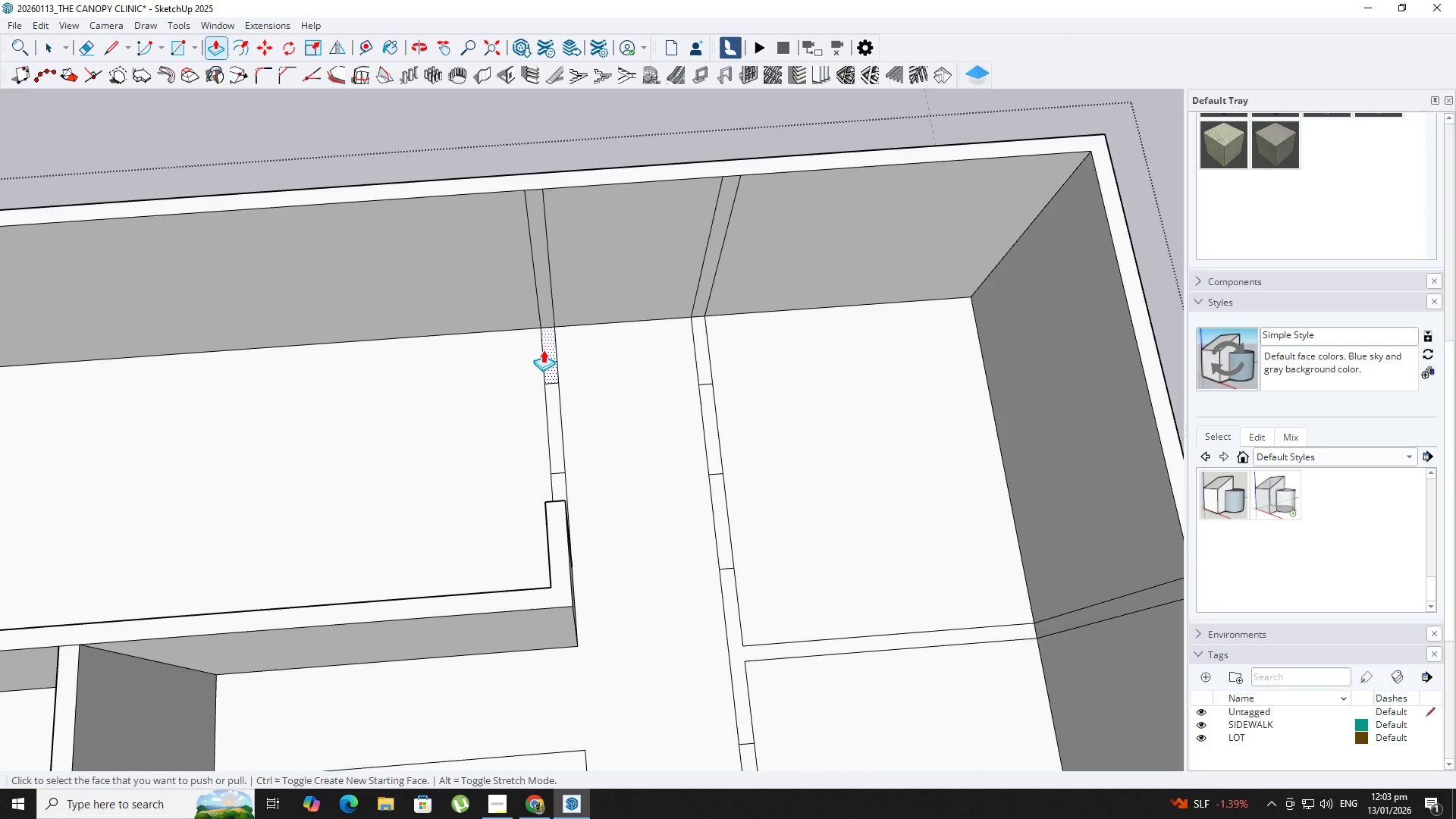 
double_click([543, 350])
 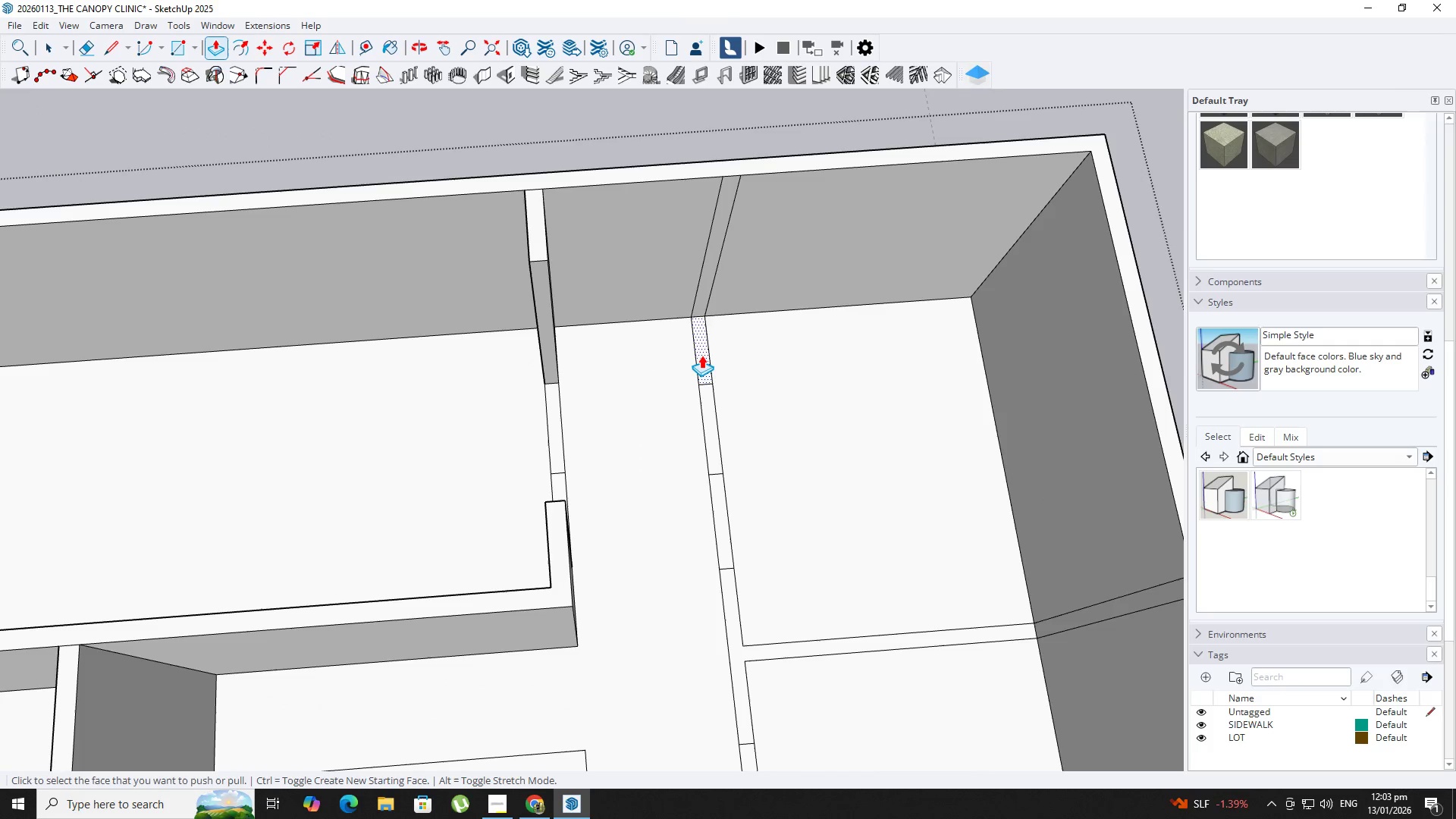 
left_click([701, 355])
 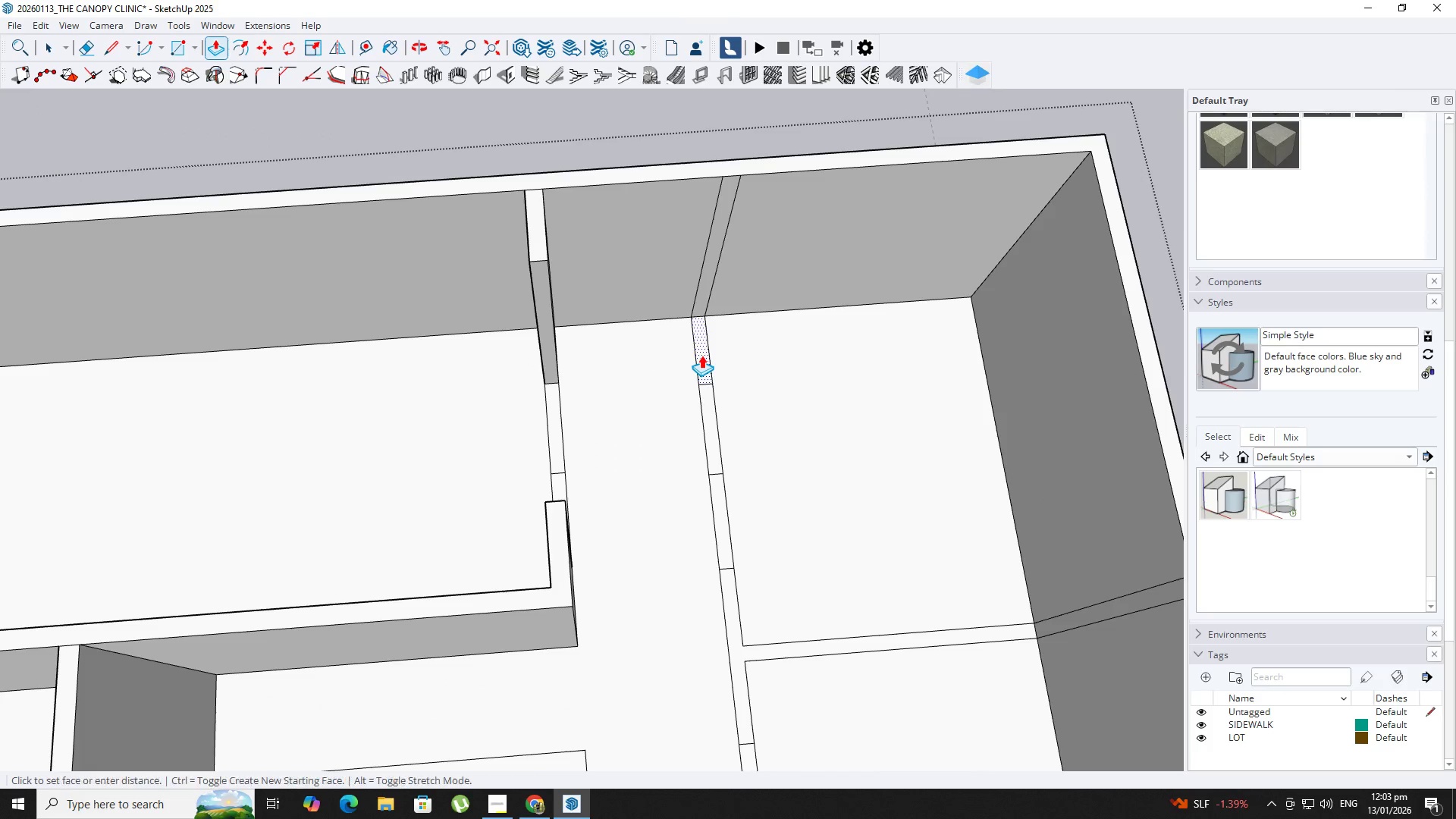 
left_click_drag(start_coordinate=[701, 355], to_coordinate=[701, 360])
 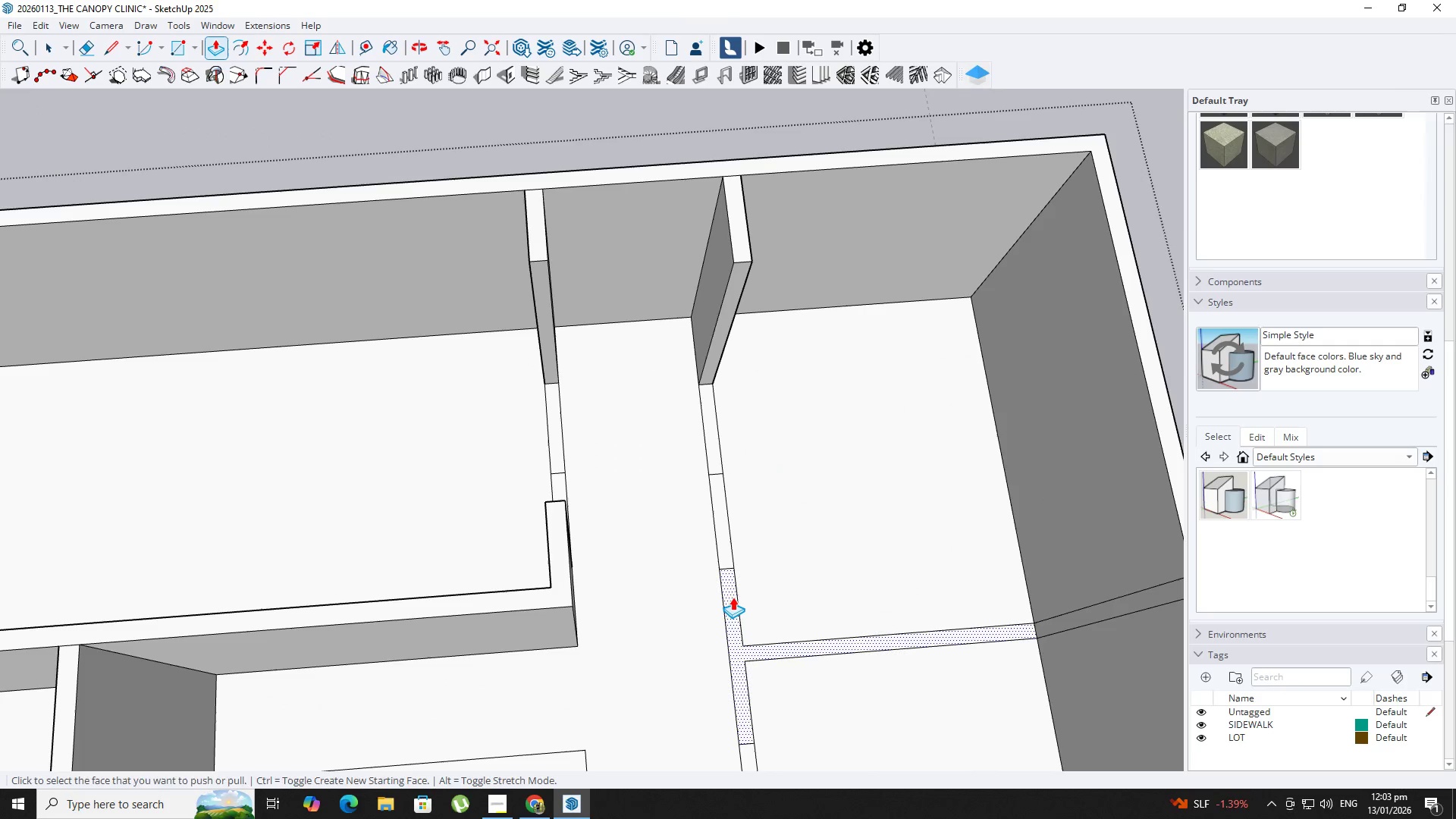 
double_click([732, 598])
 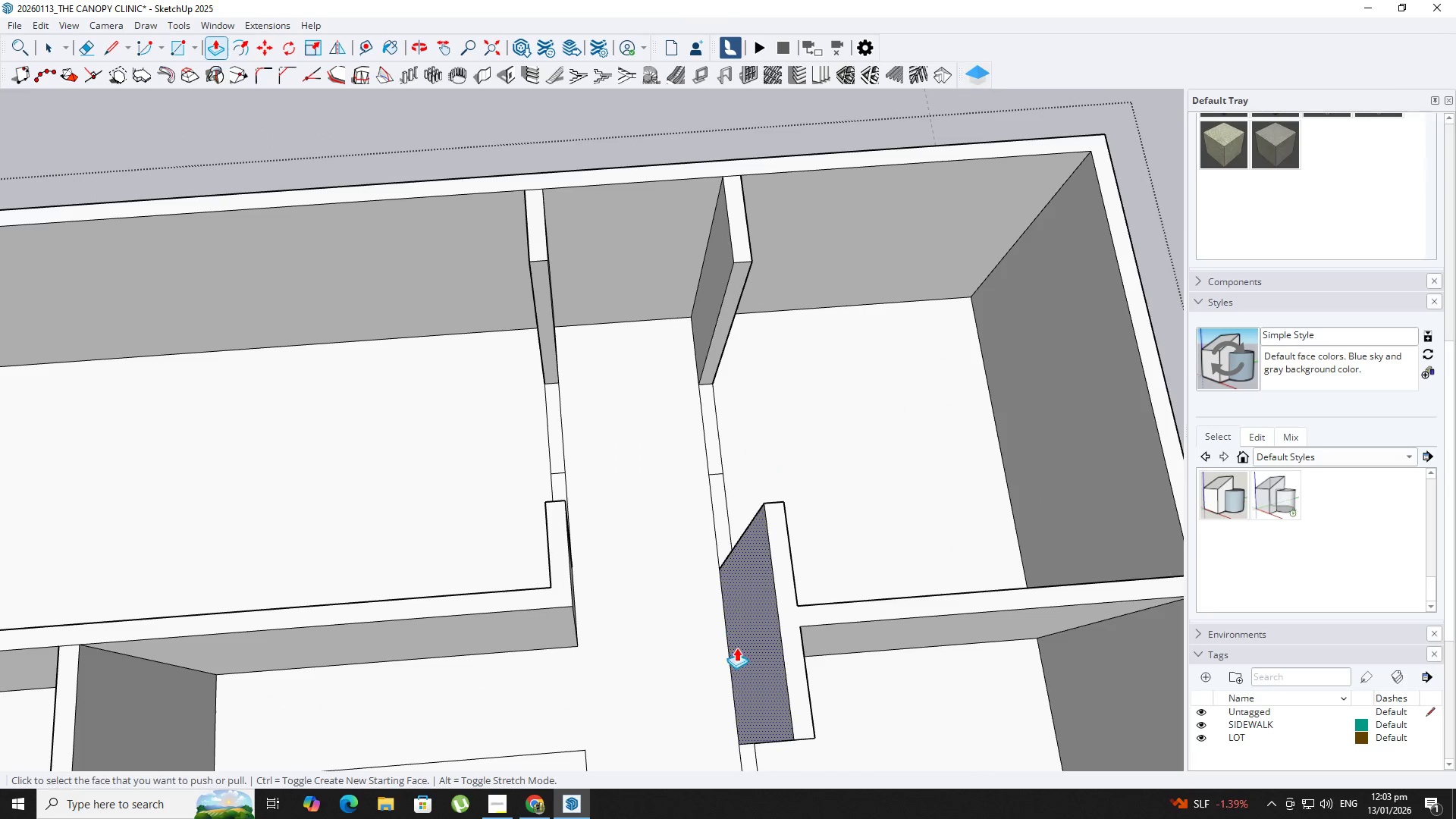 
hold_key(key=ShiftLeft, duration=0.38)
scroll: coordinate [607, 181], scroll_direction: down, amount: 3.0
 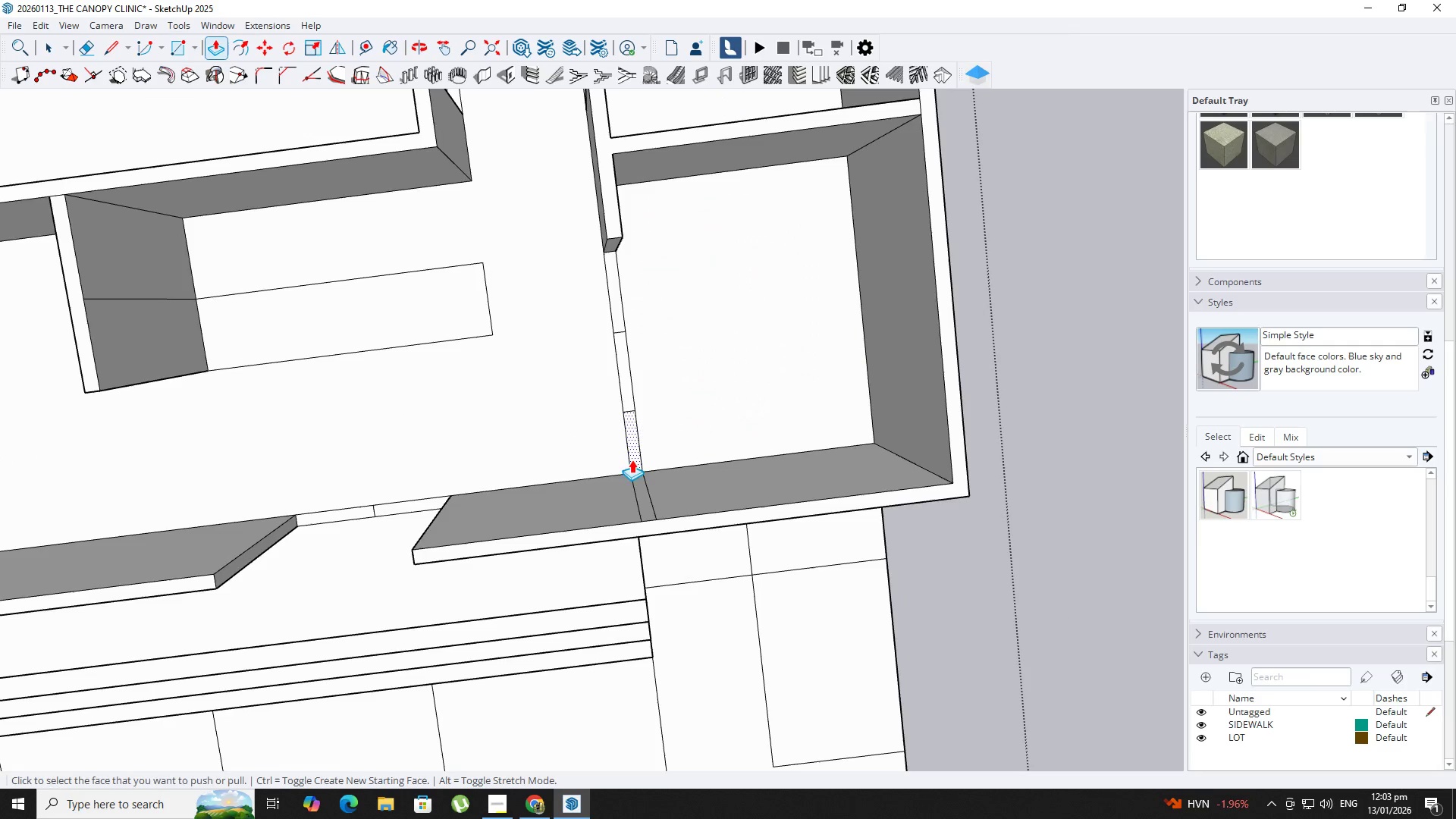 
double_click([629, 453])
 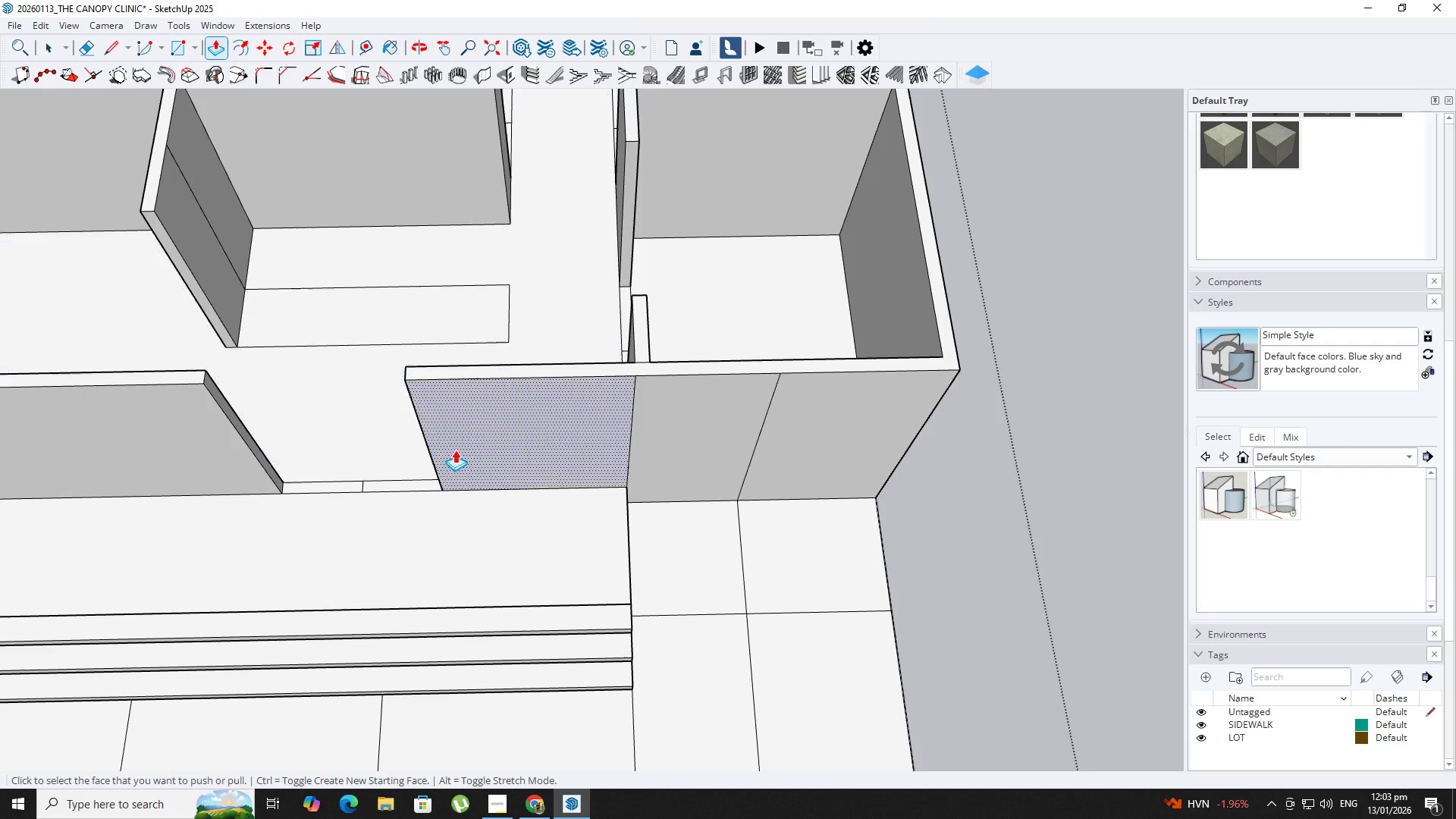 
scroll: coordinate [437, 246], scroll_direction: down, amount: 3.0
 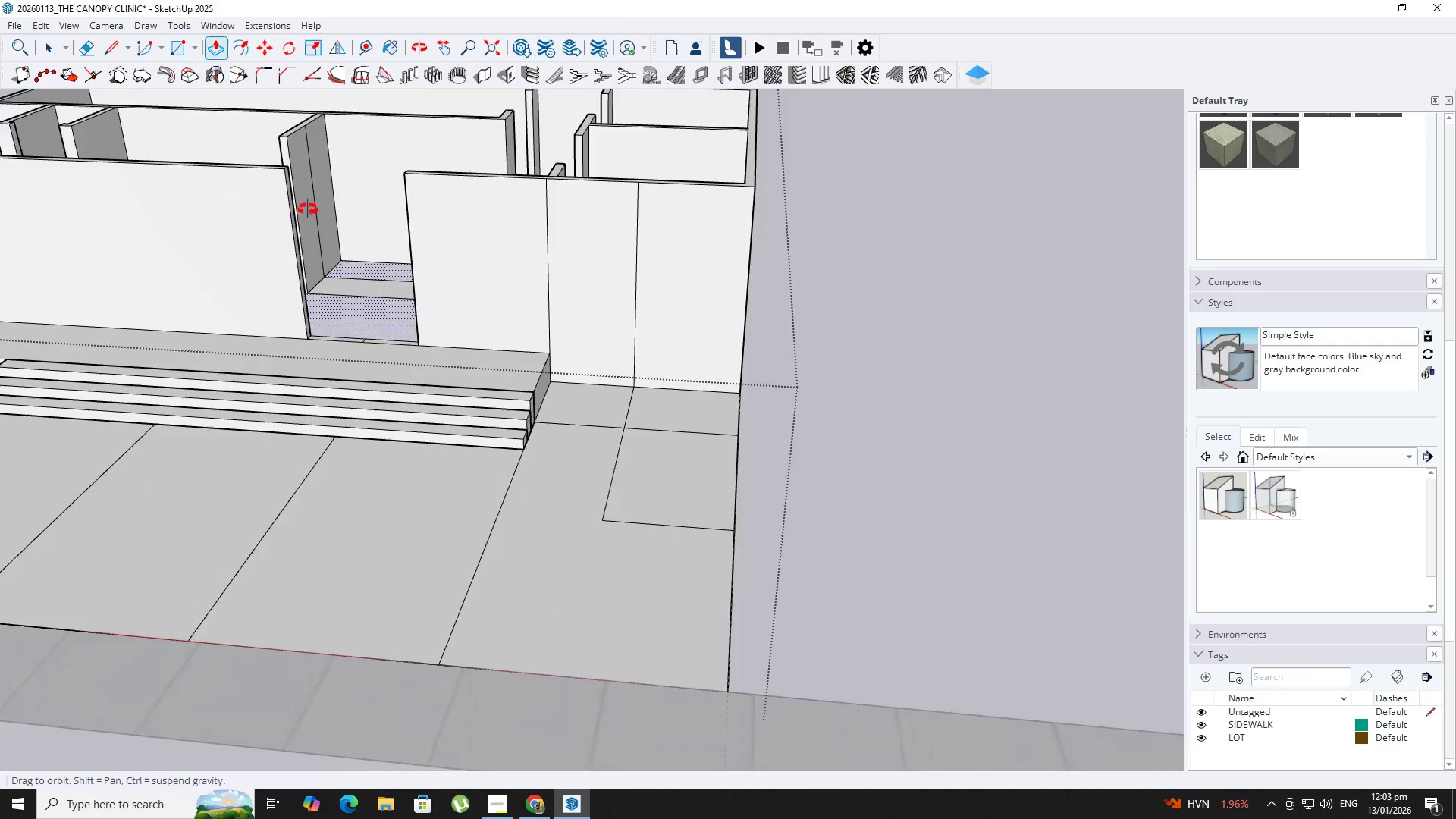 
hold_key(key=ShiftLeft, duration=0.34)
 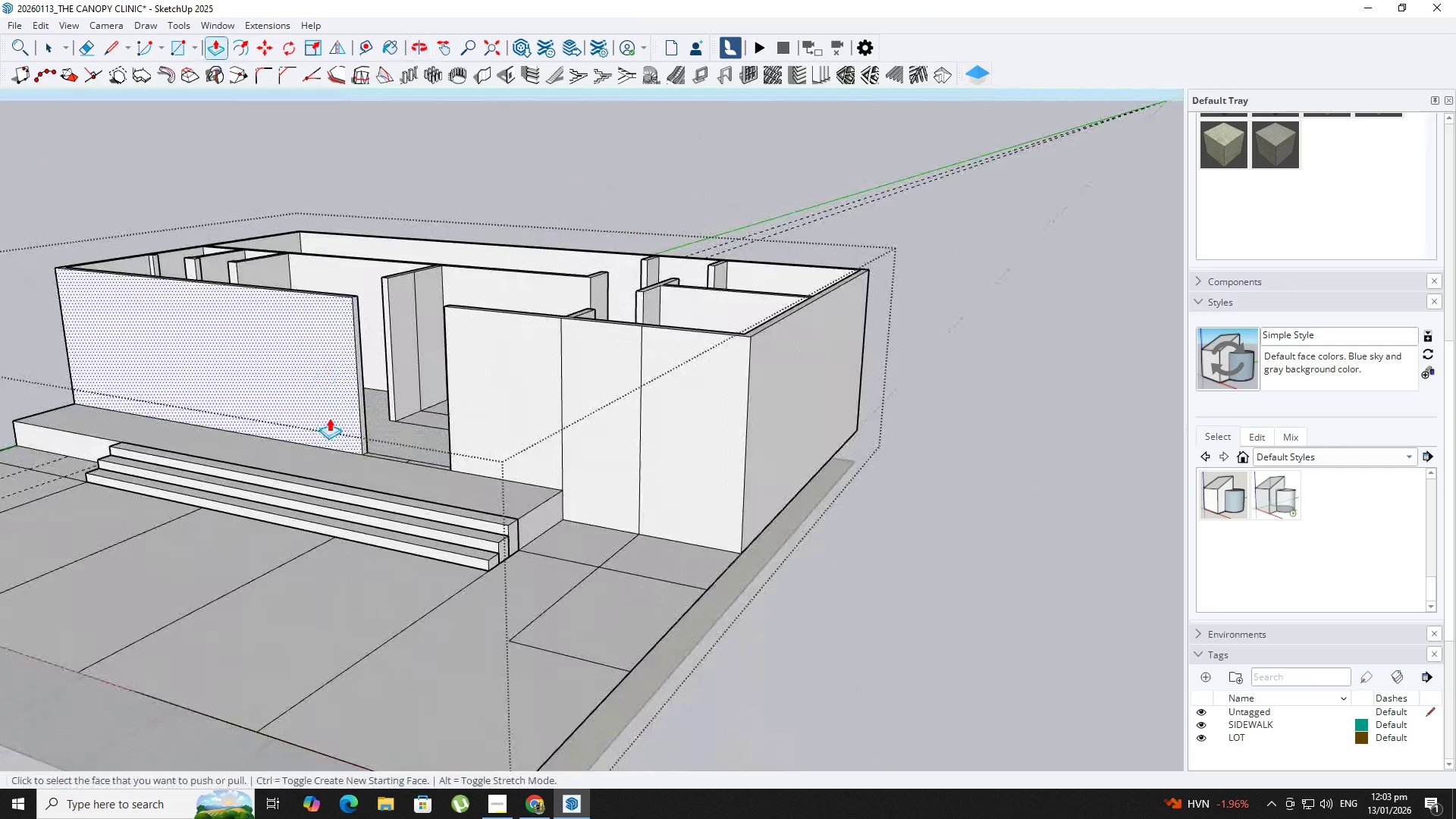 
key(Space)
 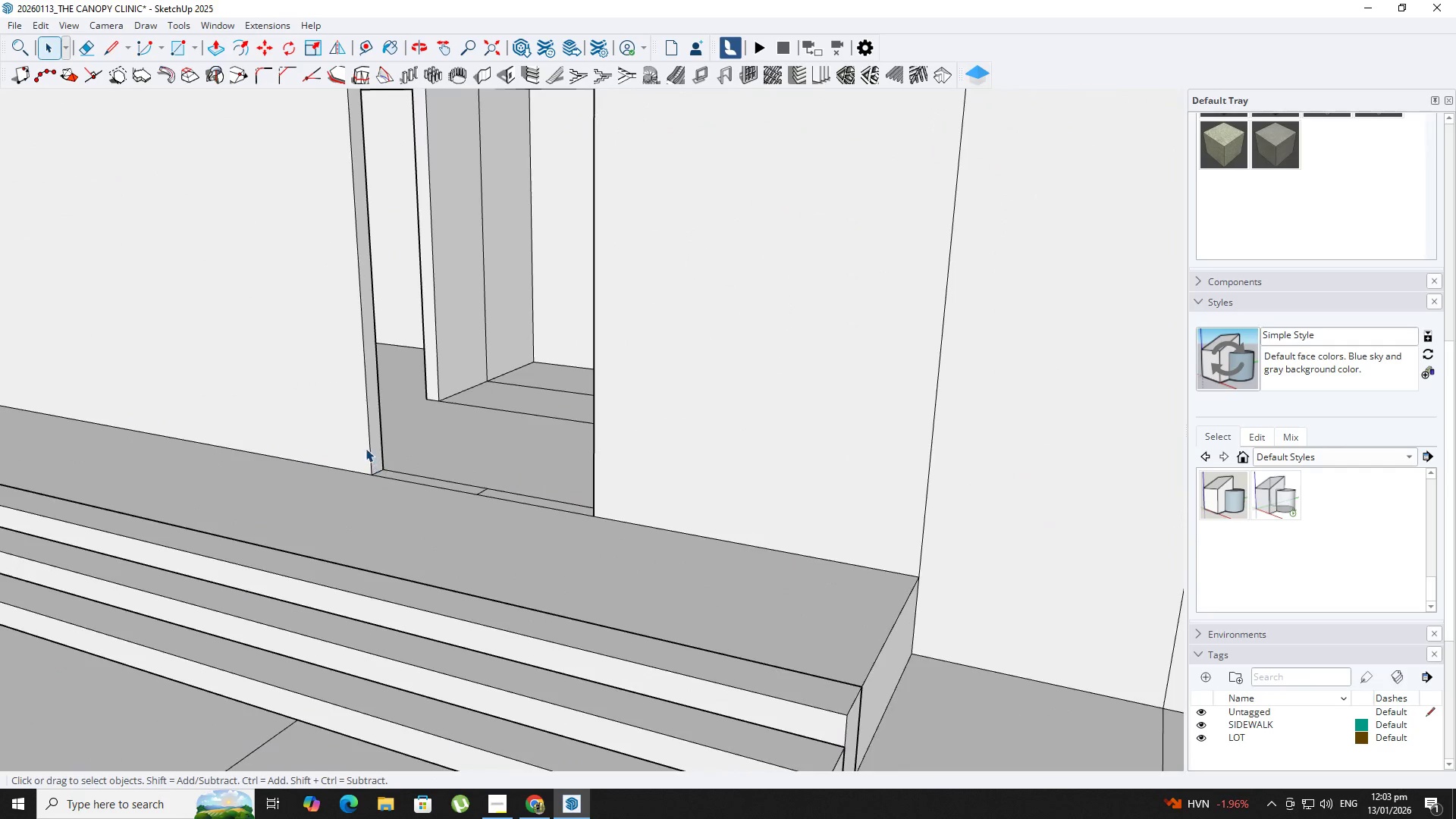 
key(T)
 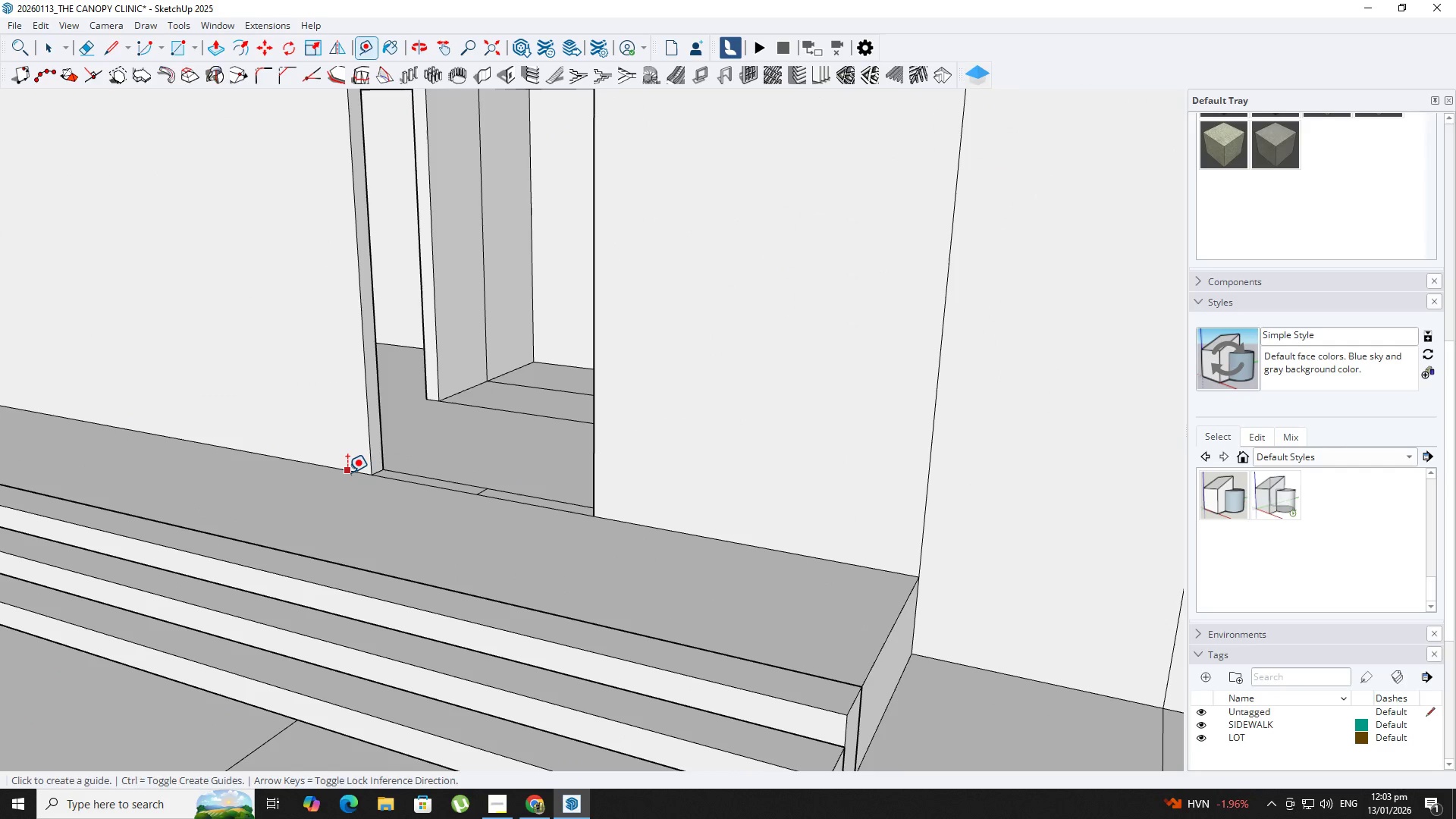 
scroll: coordinate [388, 470], scroll_direction: up, amount: 8.0
 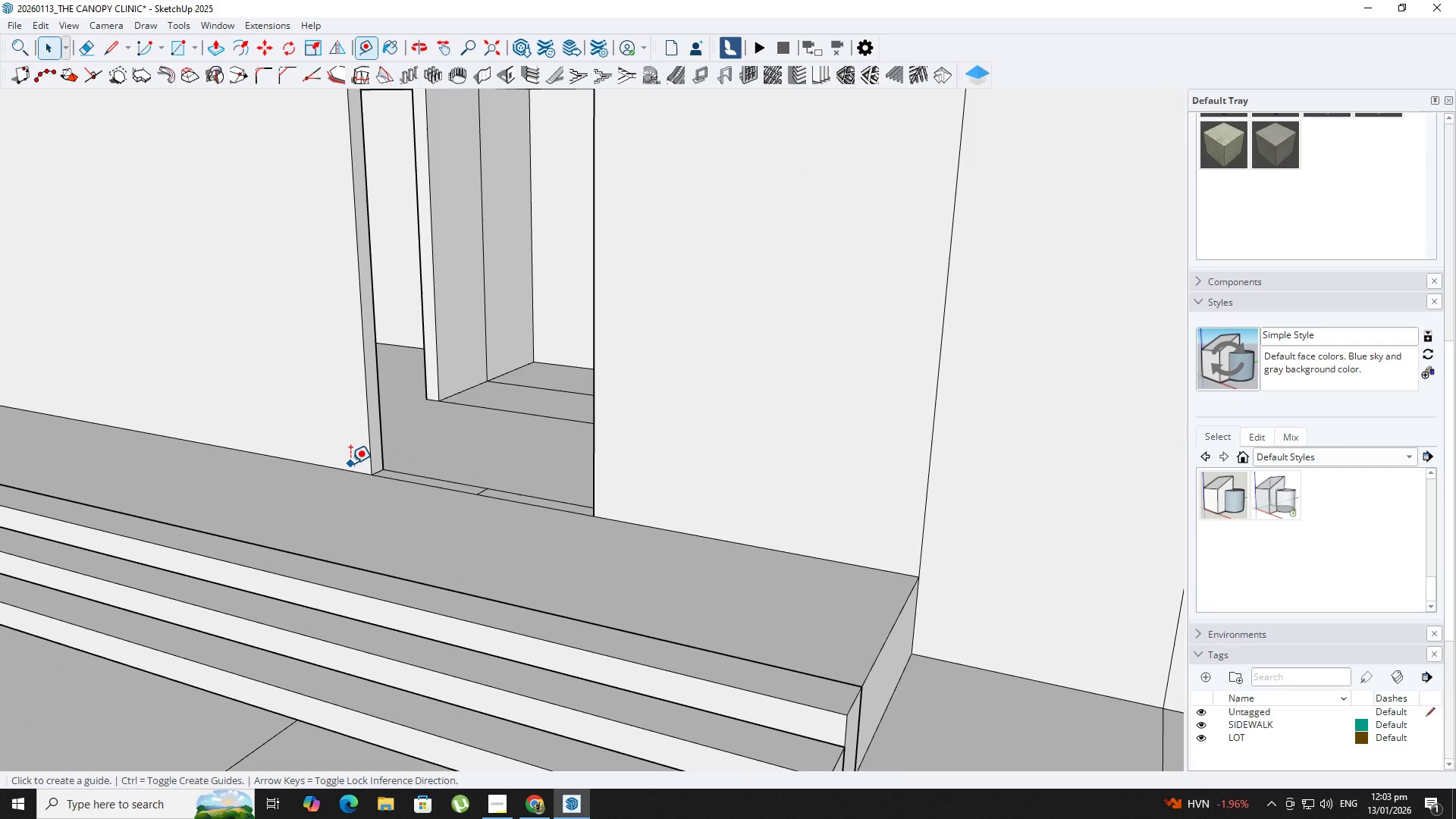 
left_click_drag(start_coordinate=[347, 472], to_coordinate=[347, 467])
 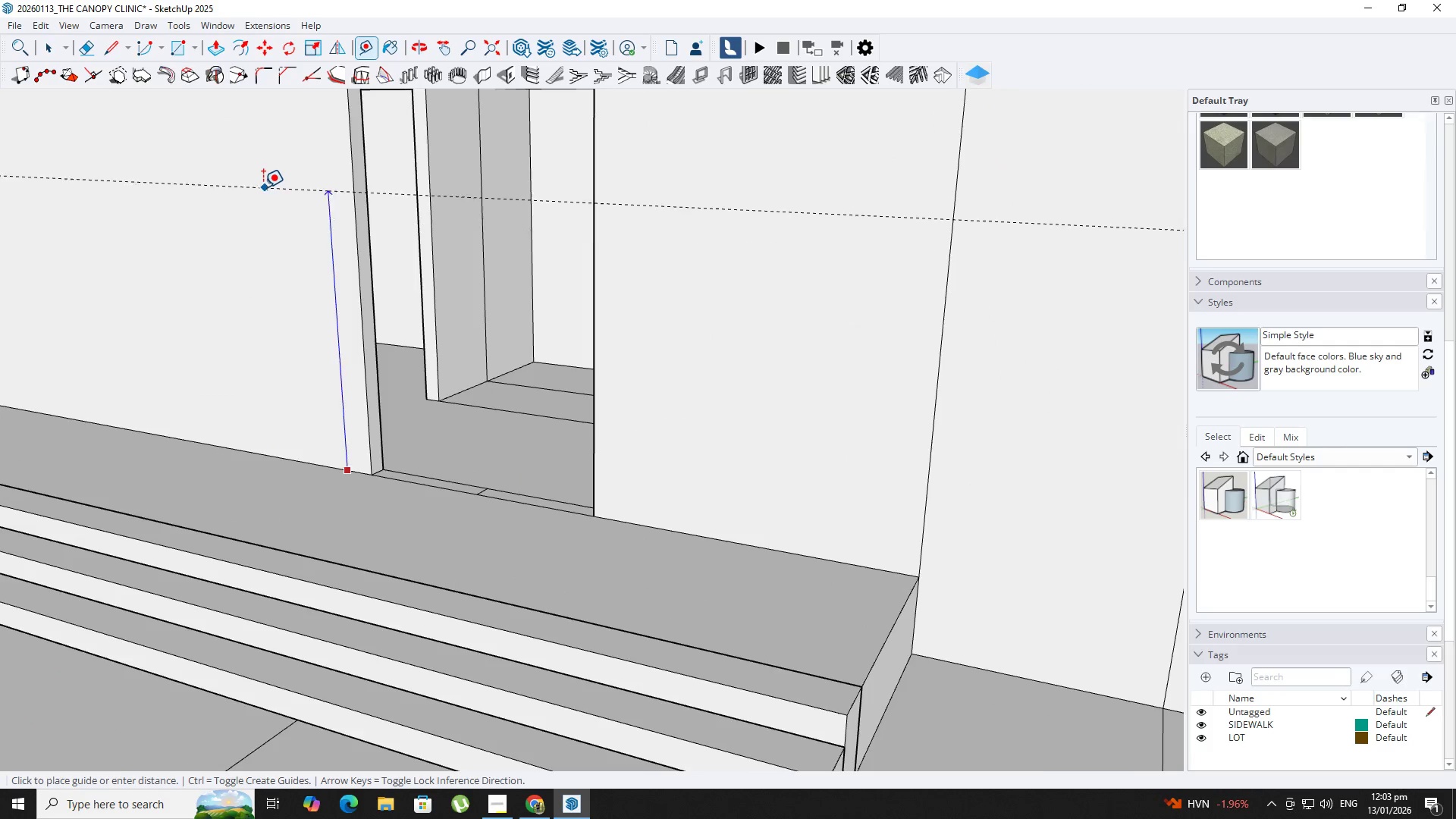 
scroll: coordinate [263, 187], scroll_direction: down, amount: 4.0
 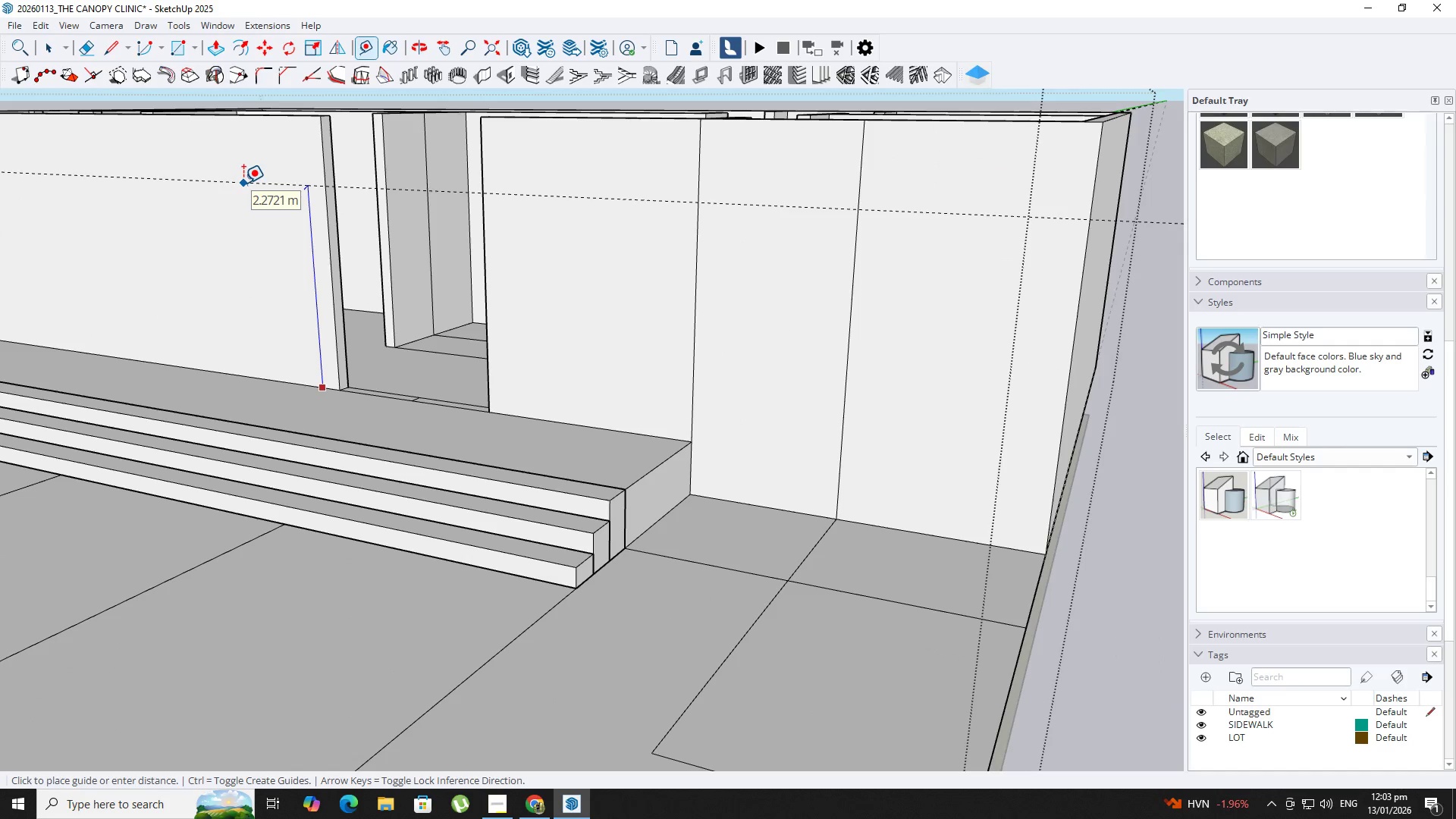 
key(Numpad2)
 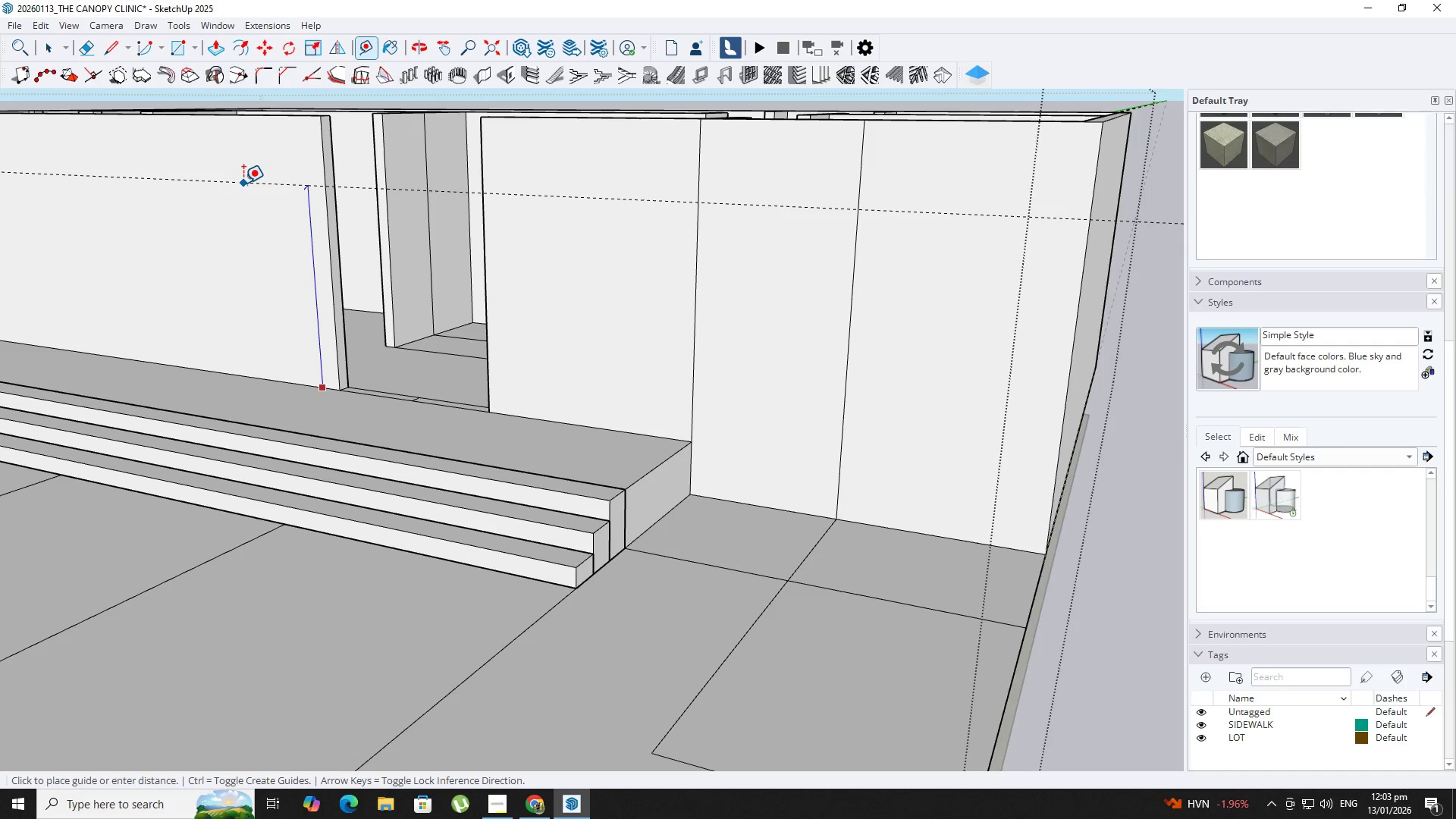 
key(NumpadDecimal)
 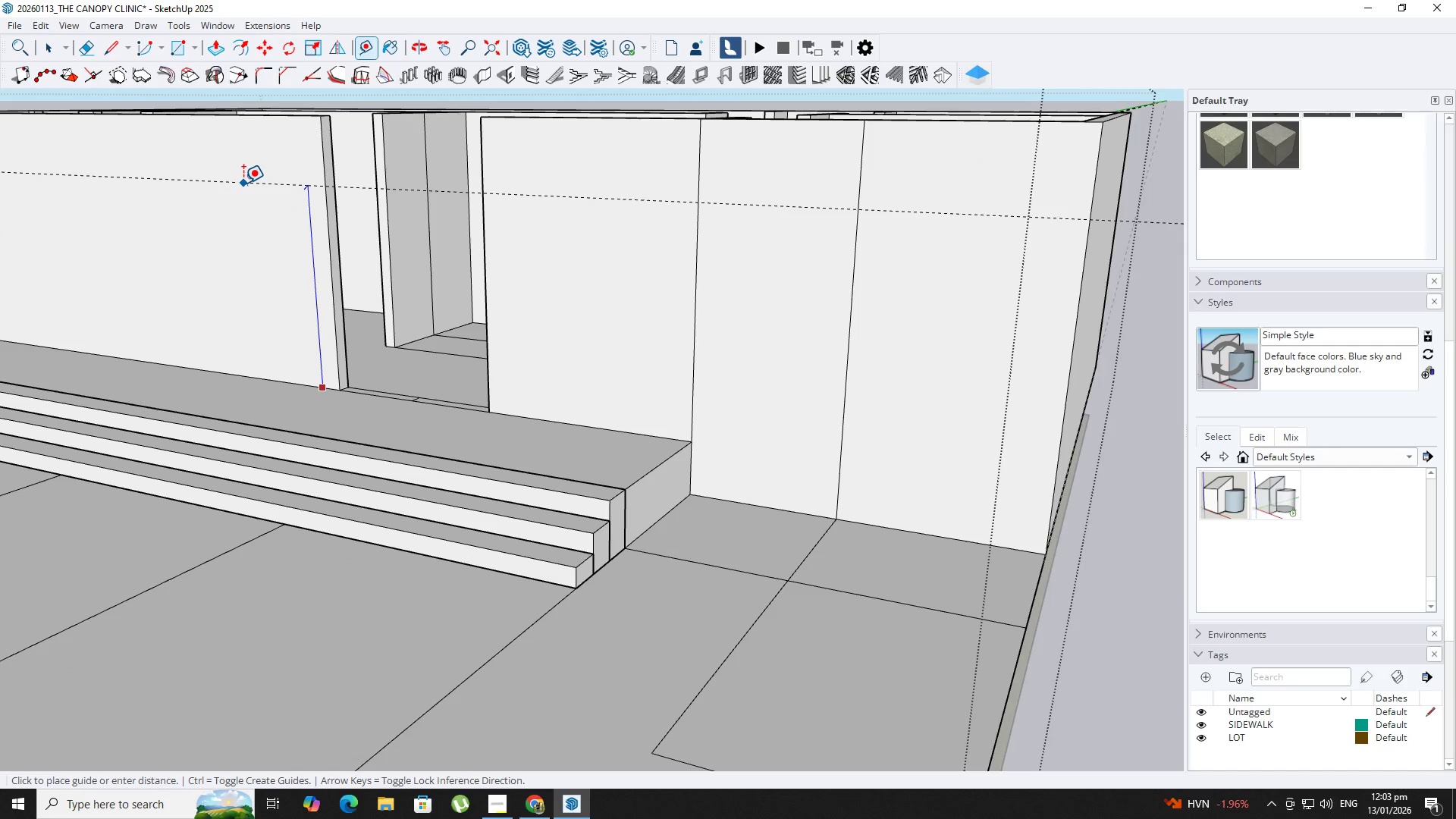 
key(Numpad4)
 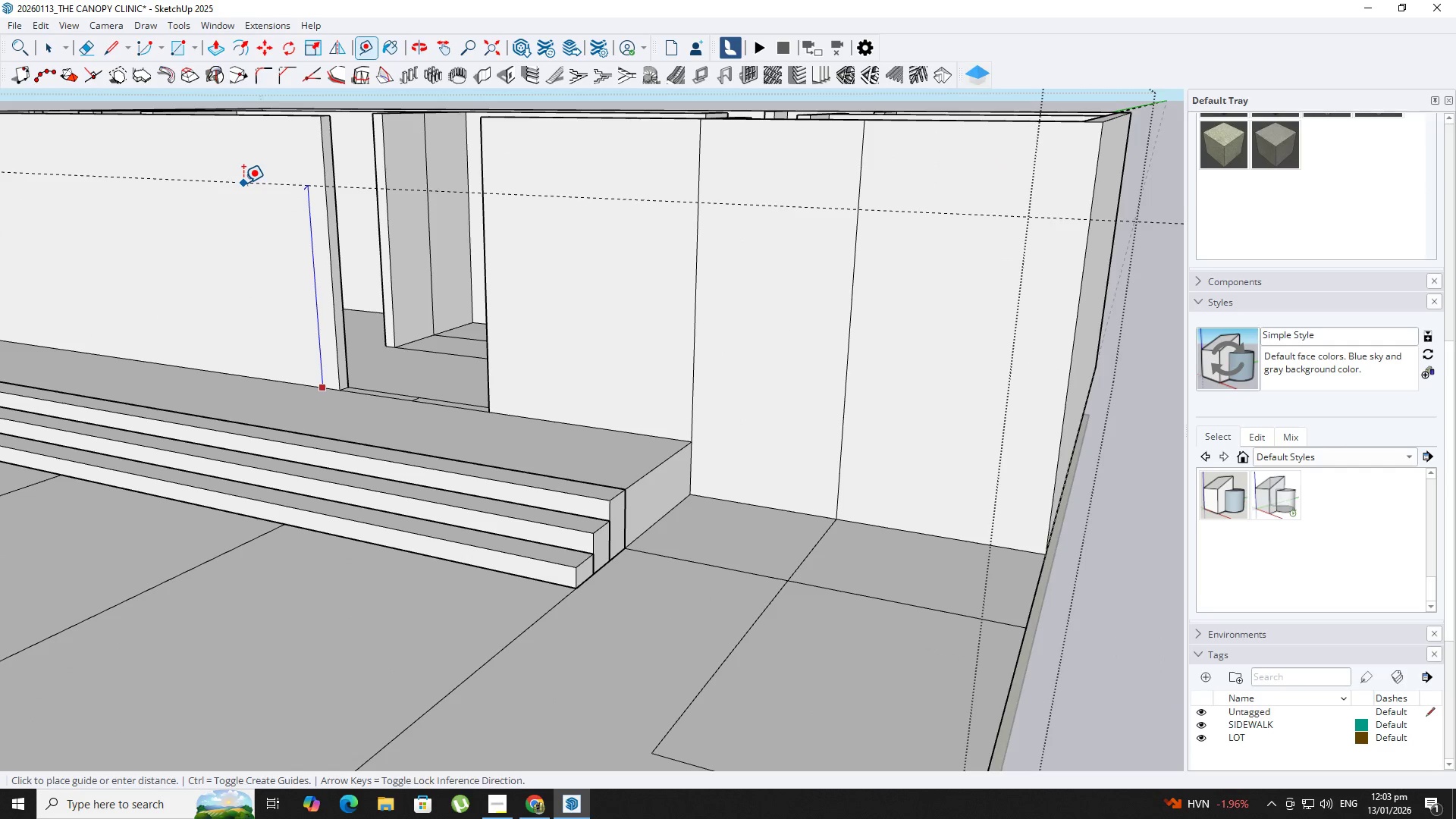 
key(NumpadEnter)
 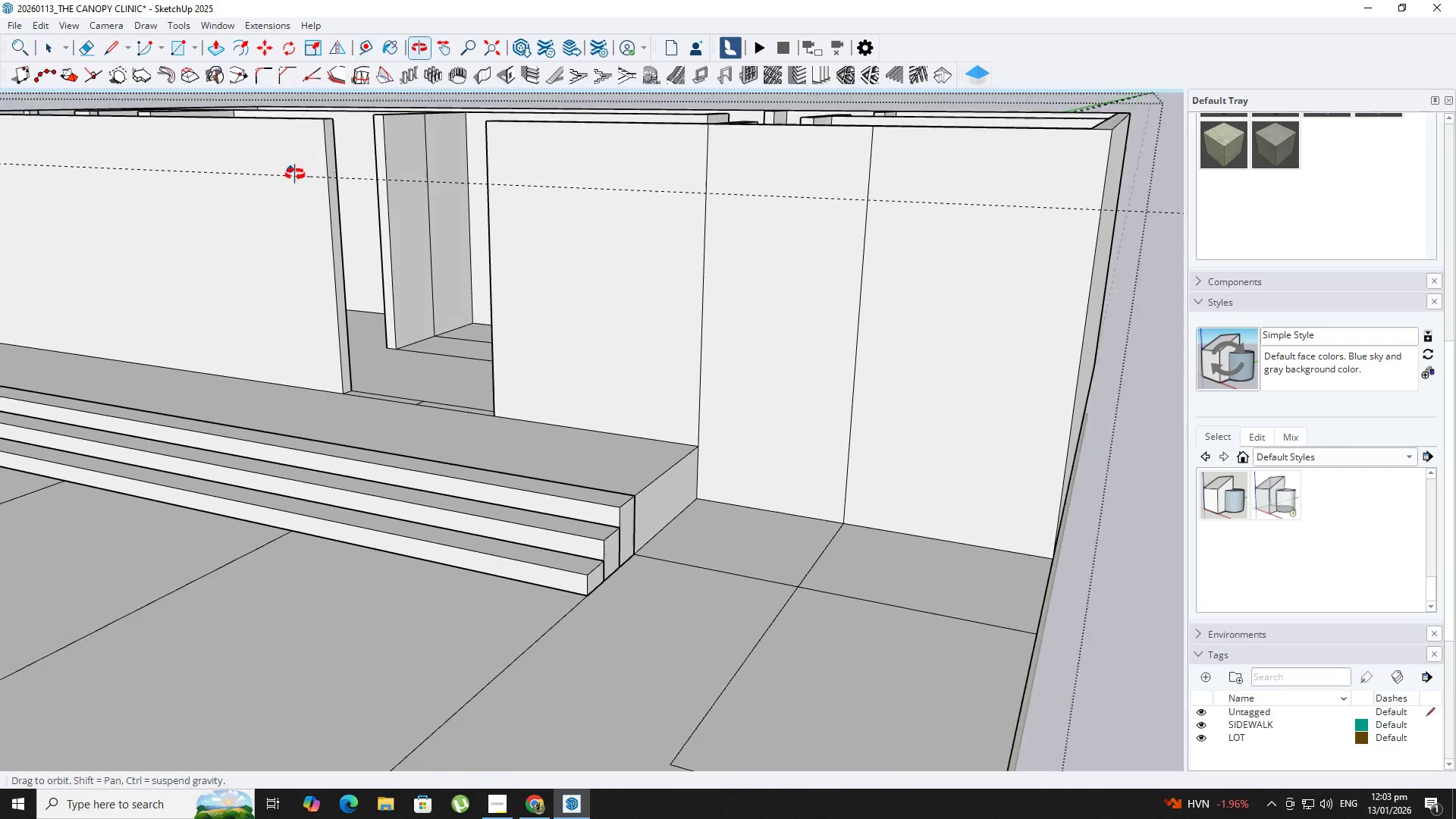 
key(R)
 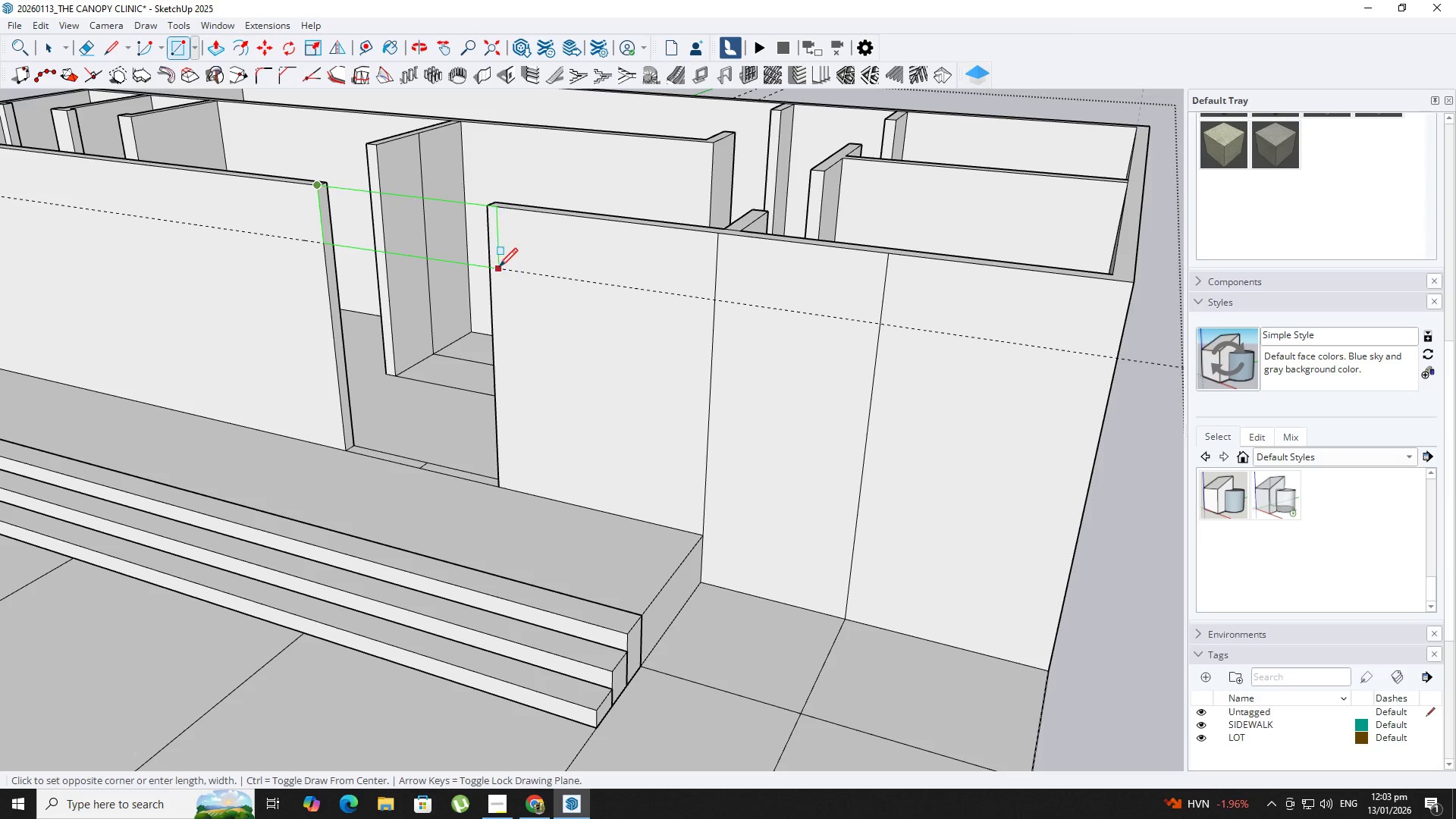 
key(Space)
 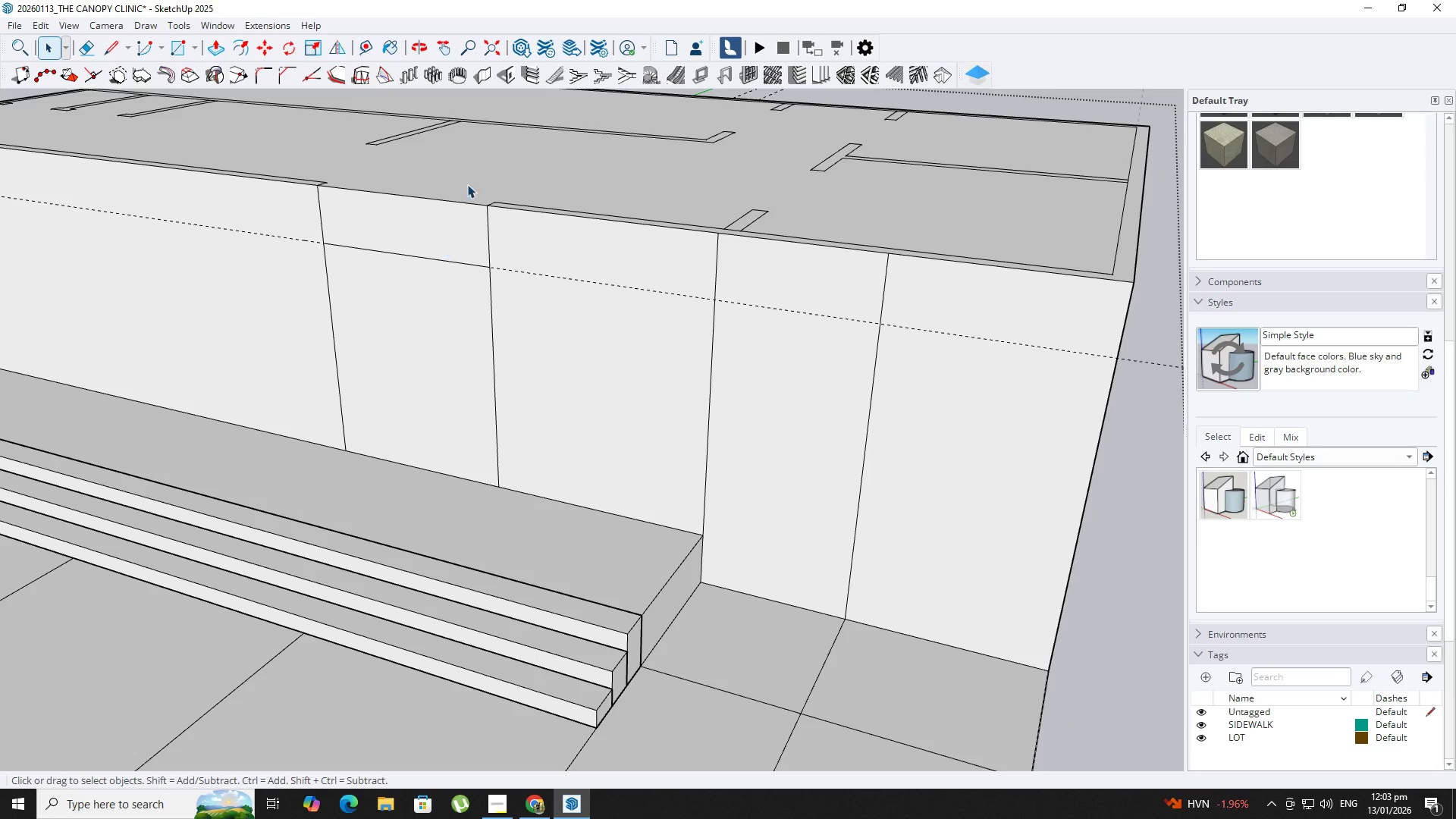 
left_click_drag(start_coordinate=[463, 181], to_coordinate=[450, 178])
 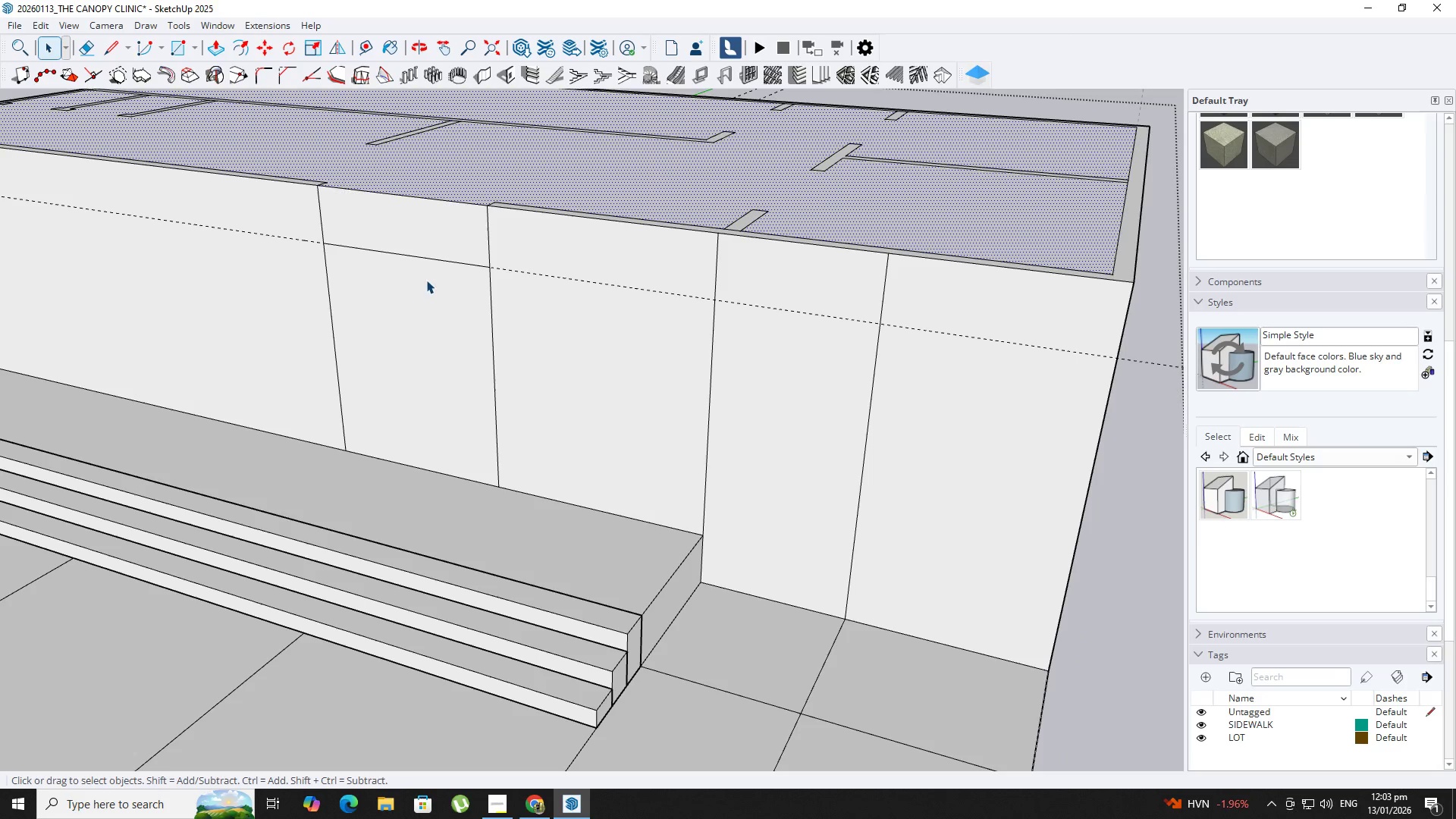 
key(Delete)
 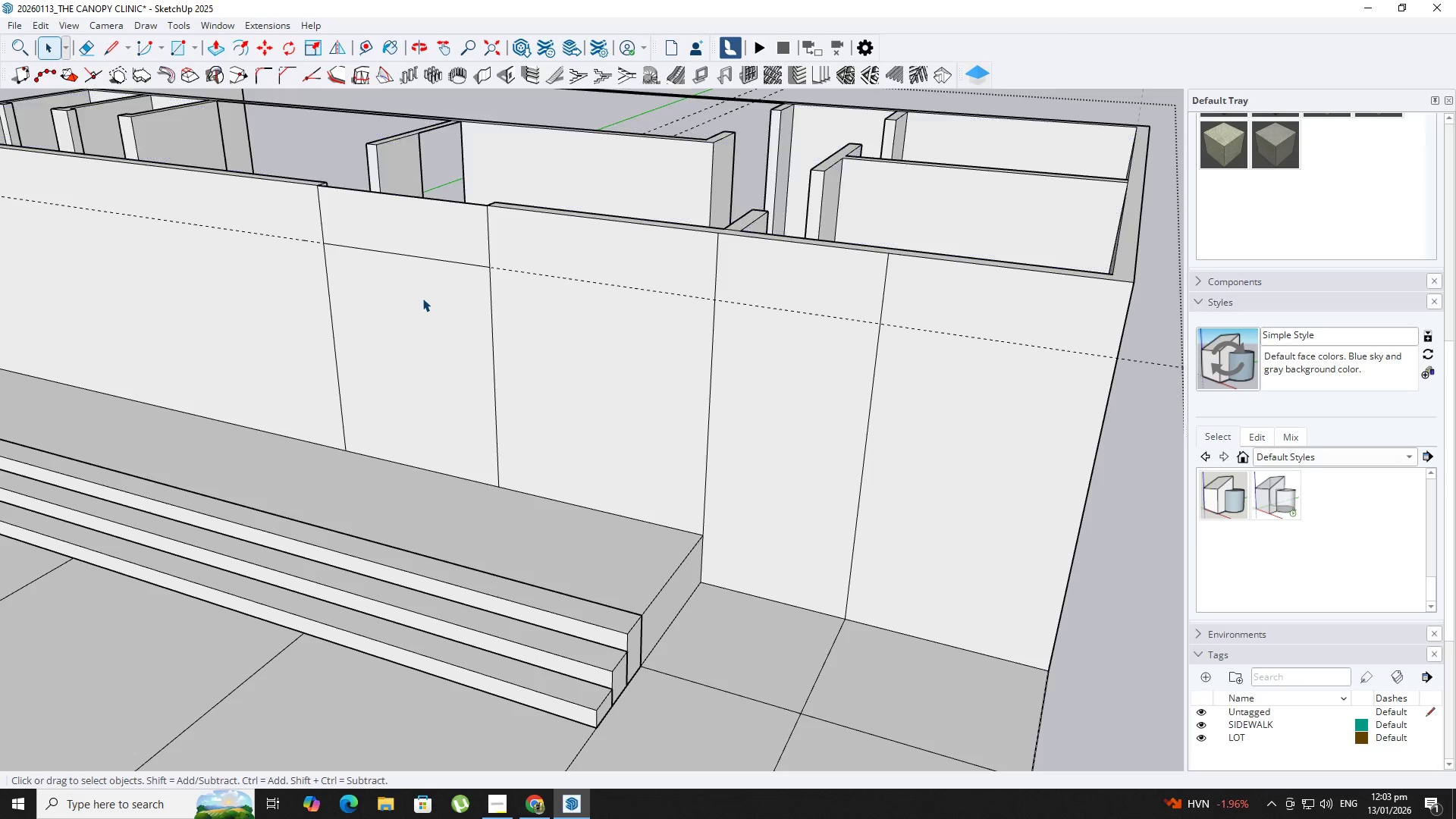 
left_click([422, 298])
 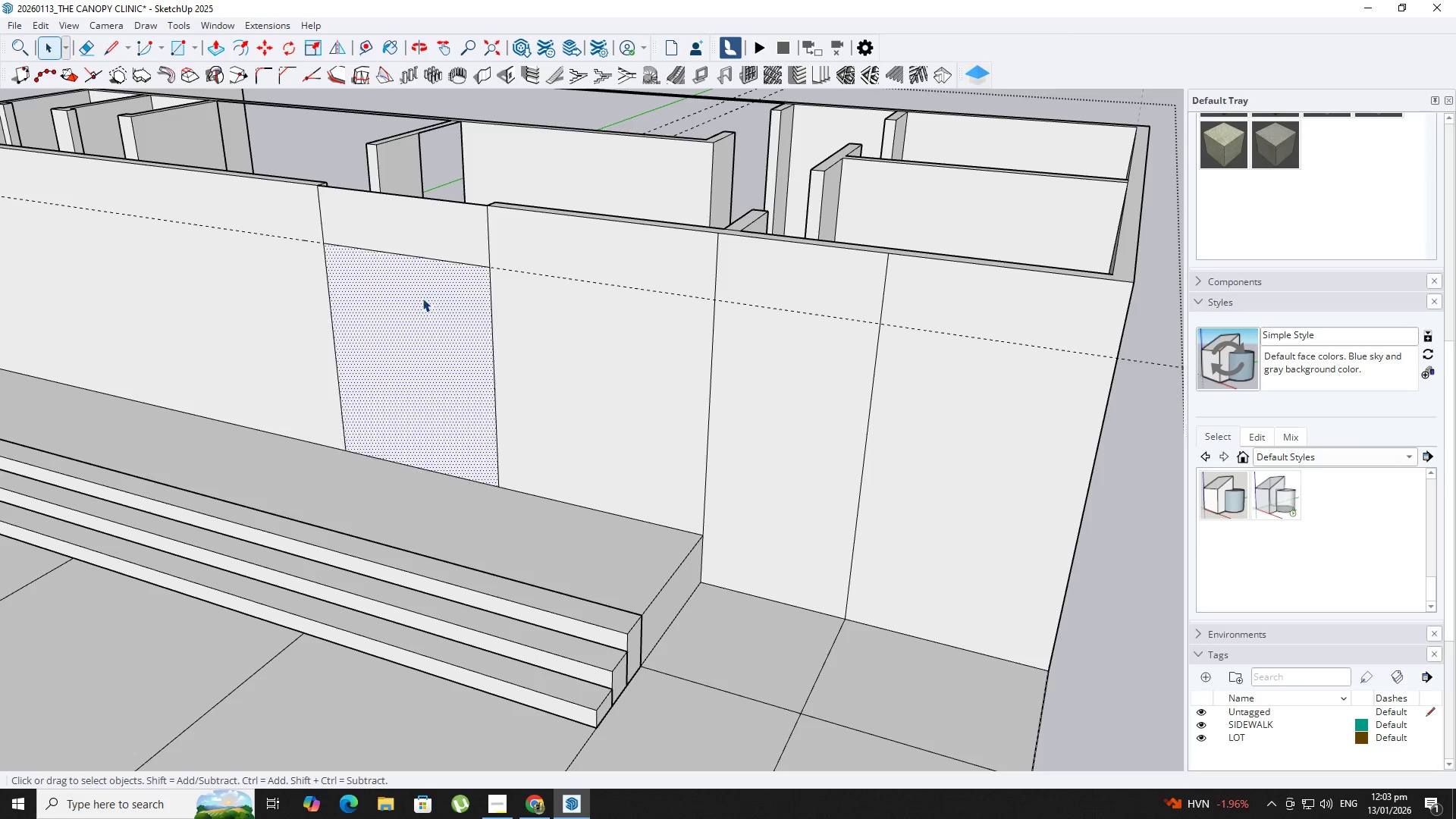 
key(Delete)
 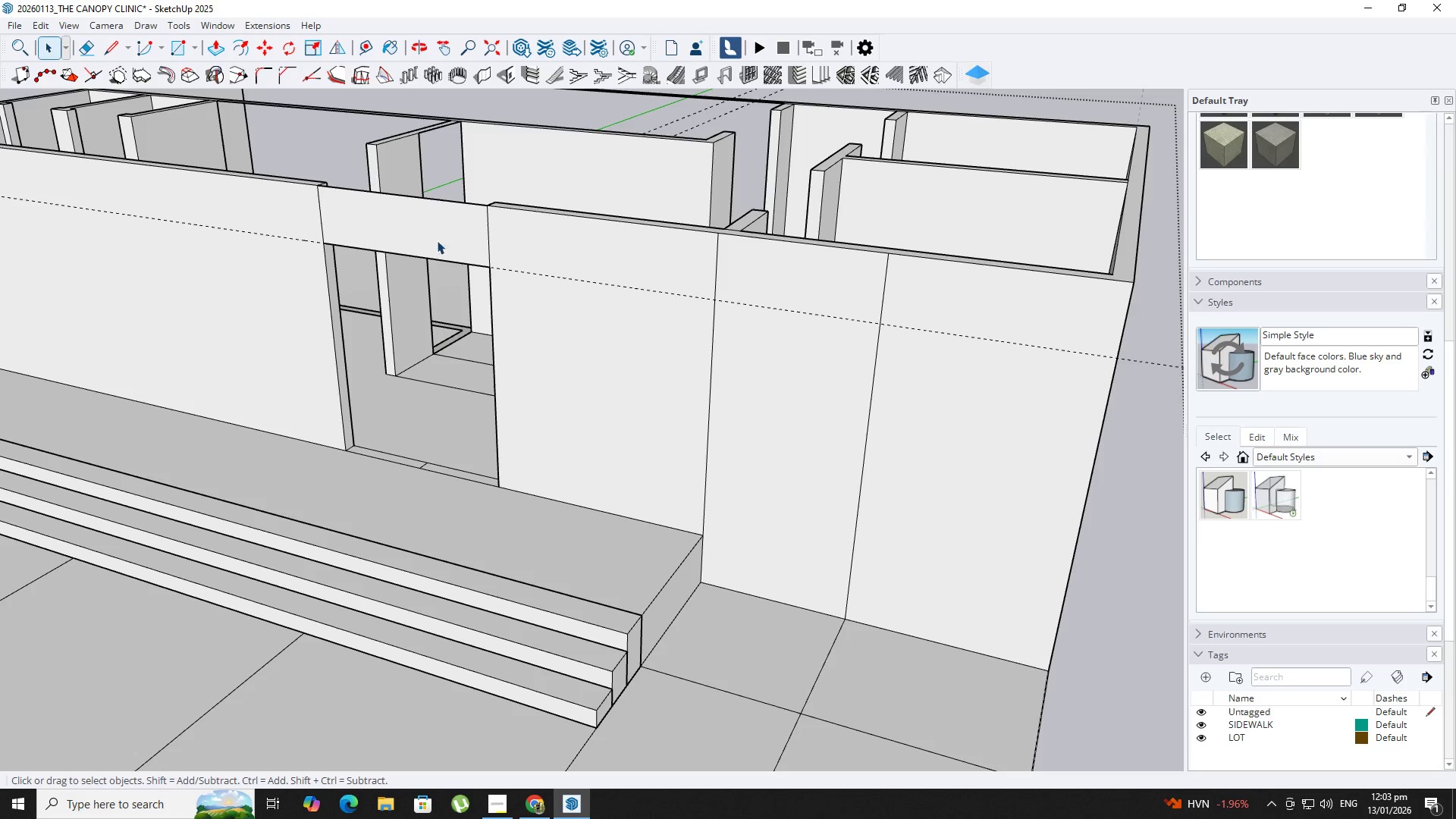 
left_click([435, 239])
 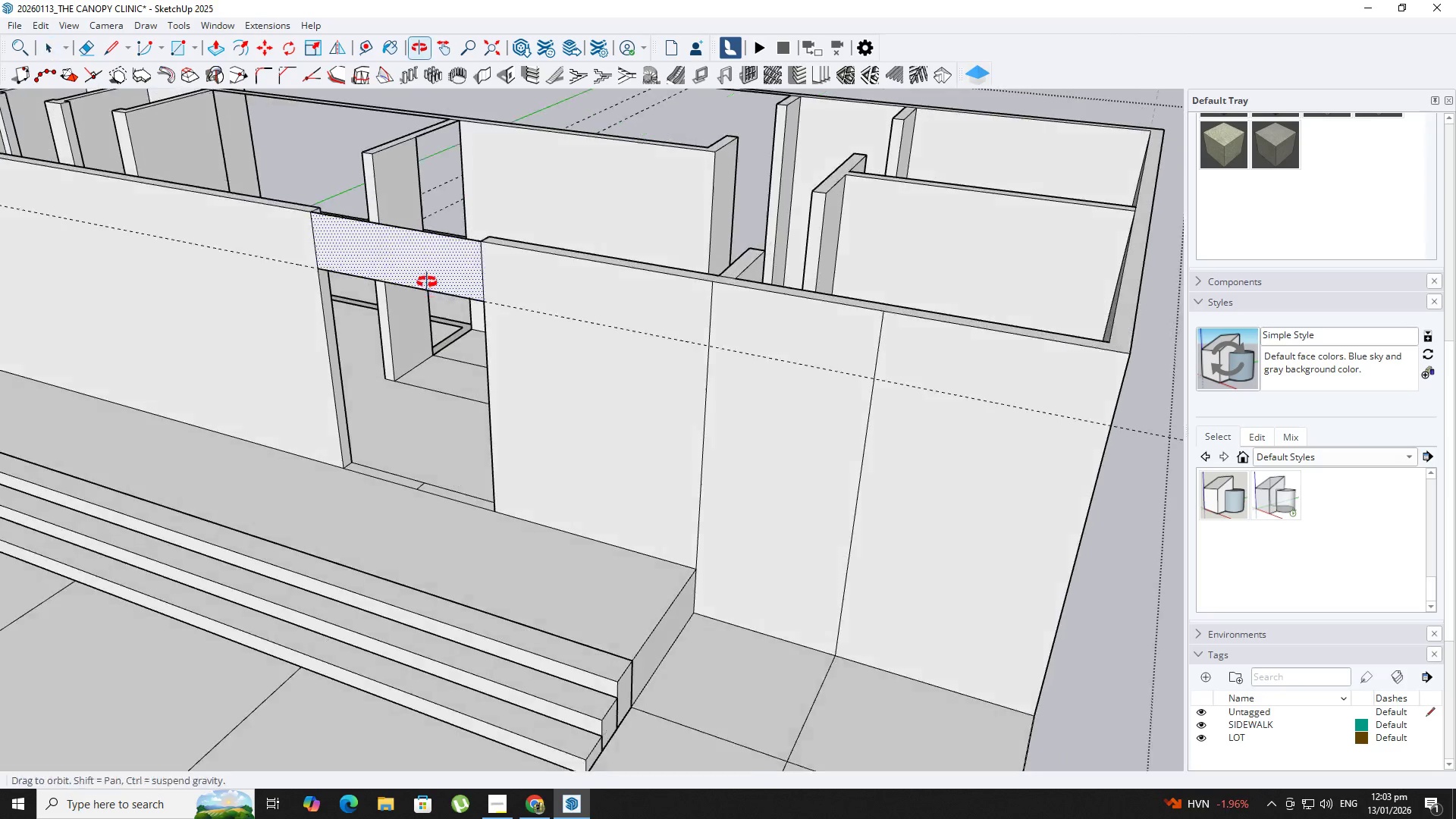 
key(P)
 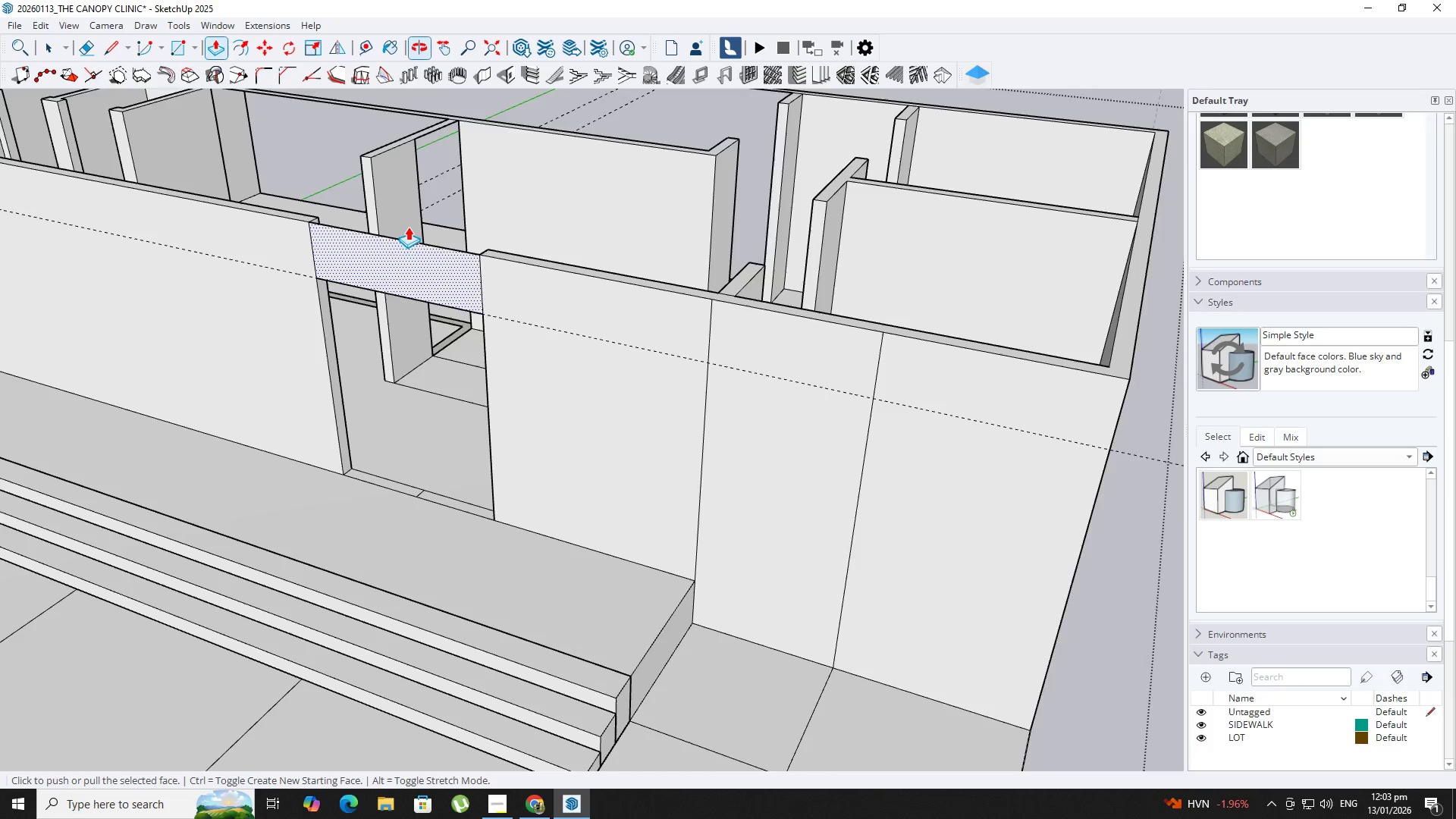 
scroll: coordinate [407, 227], scroll_direction: up, amount: 3.0
 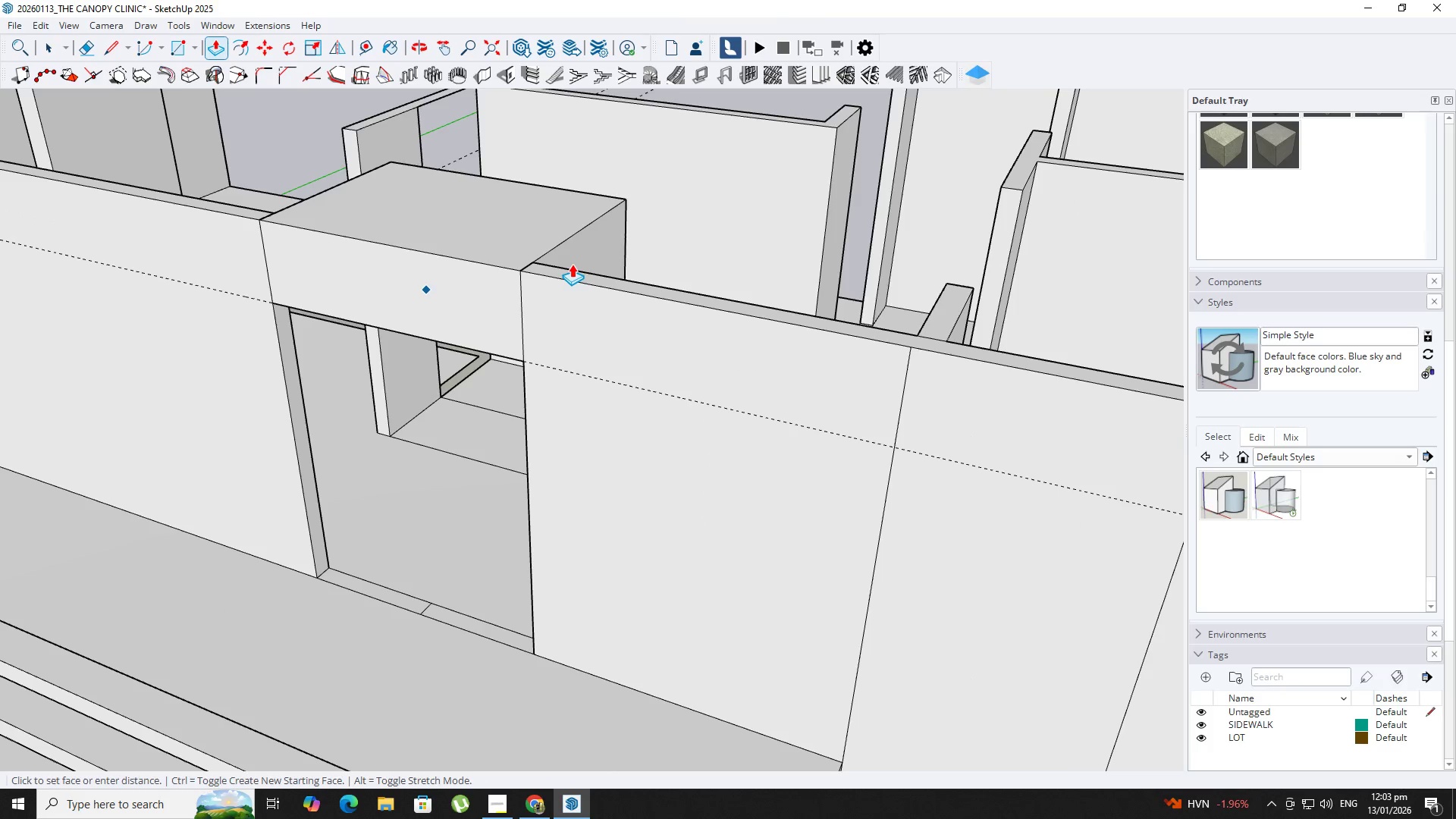 
left_click([563, 267])
 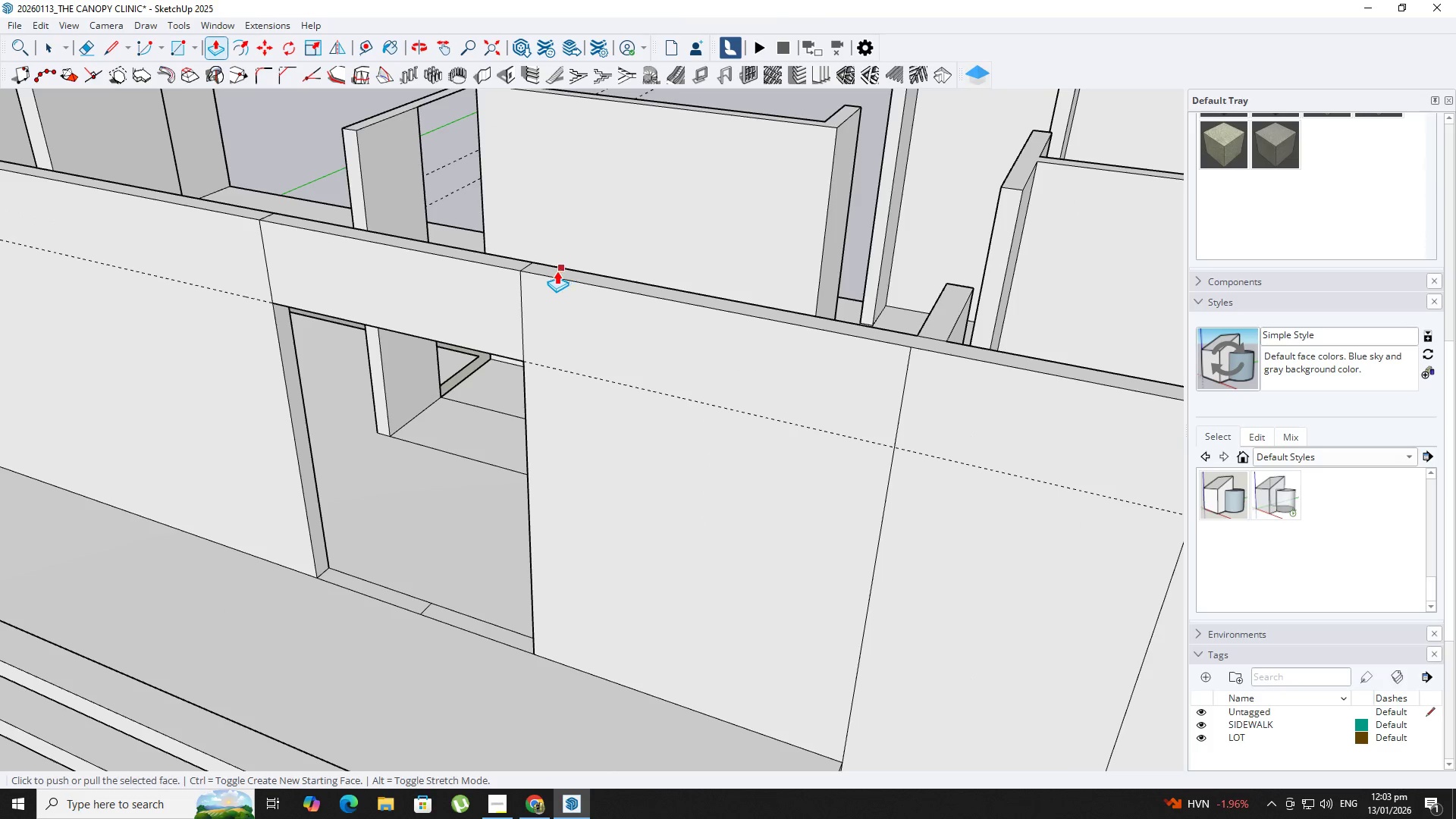 
key(Shift+ShiftLeft)
 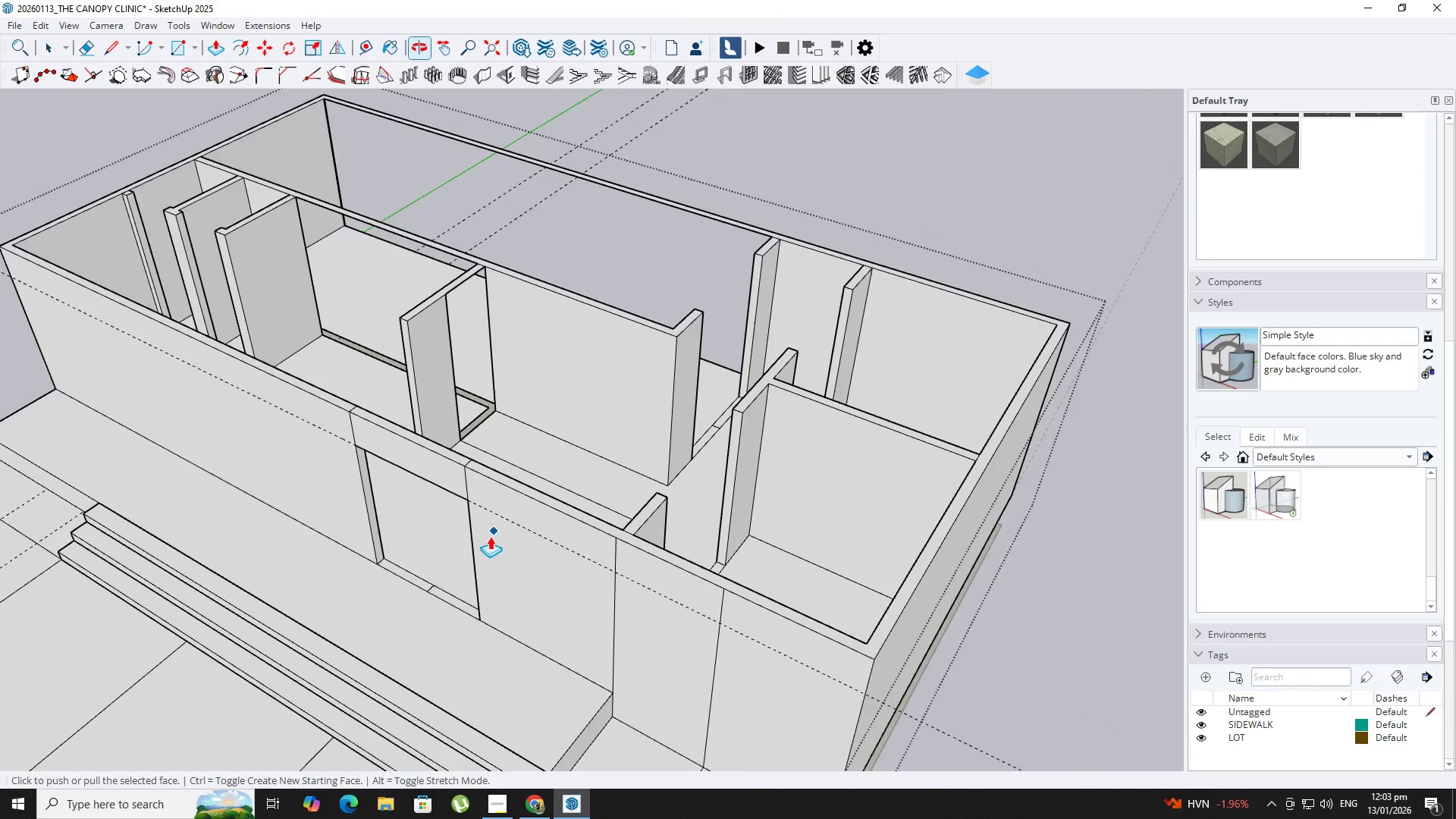 
scroll: coordinate [525, 306], scroll_direction: down, amount: 8.0
 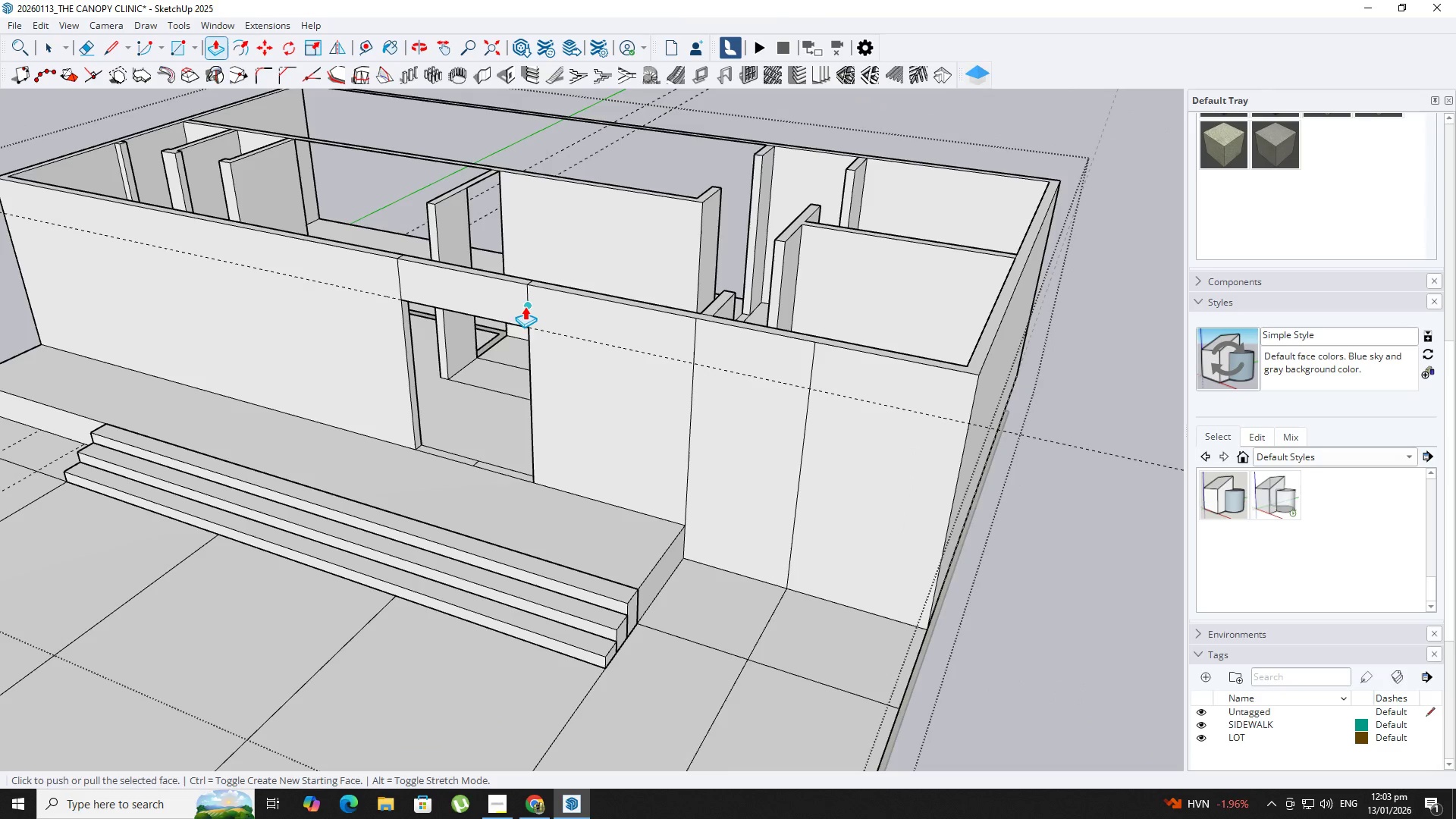 
double_click([482, 607])
 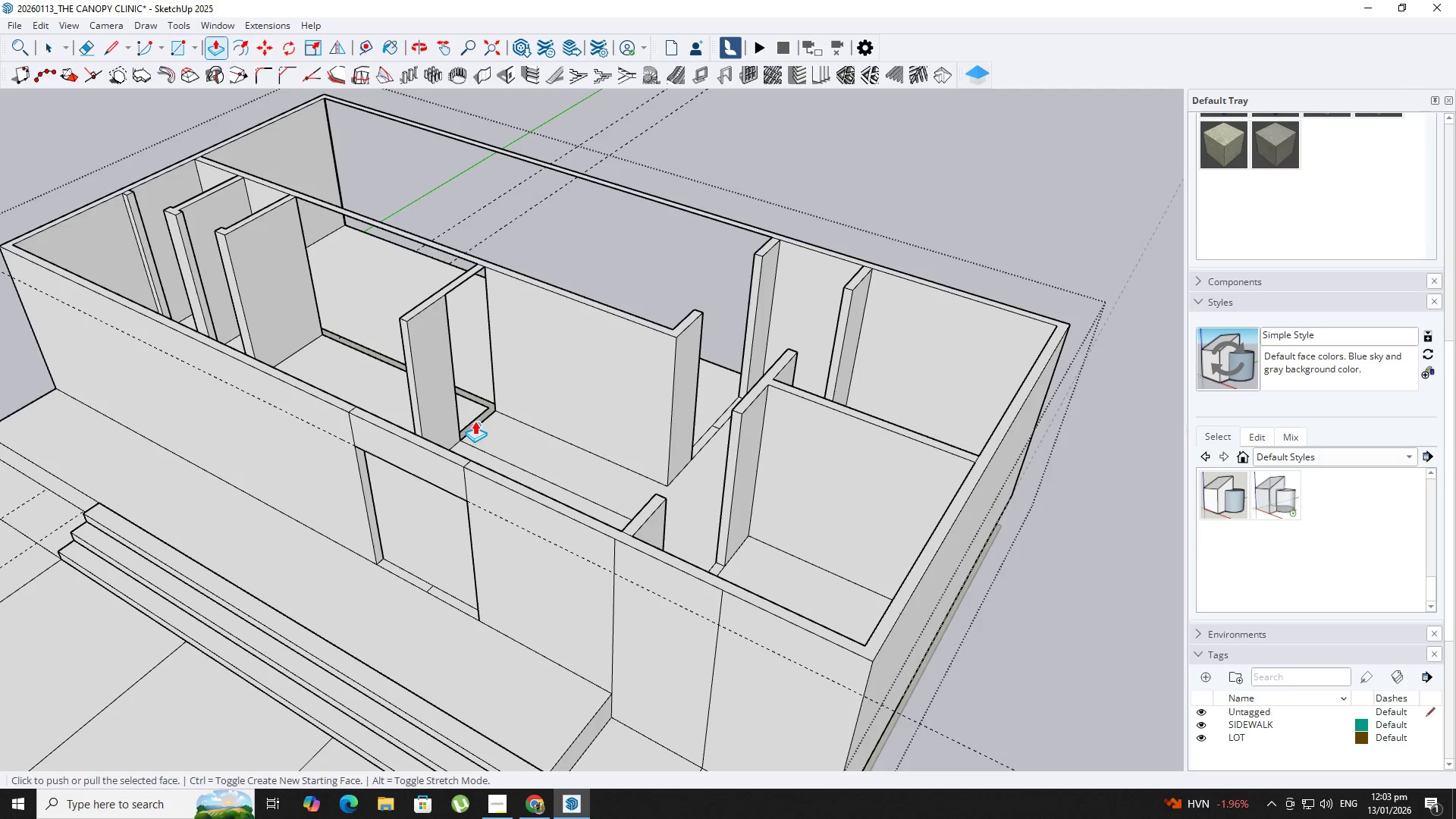 
key(Space)
 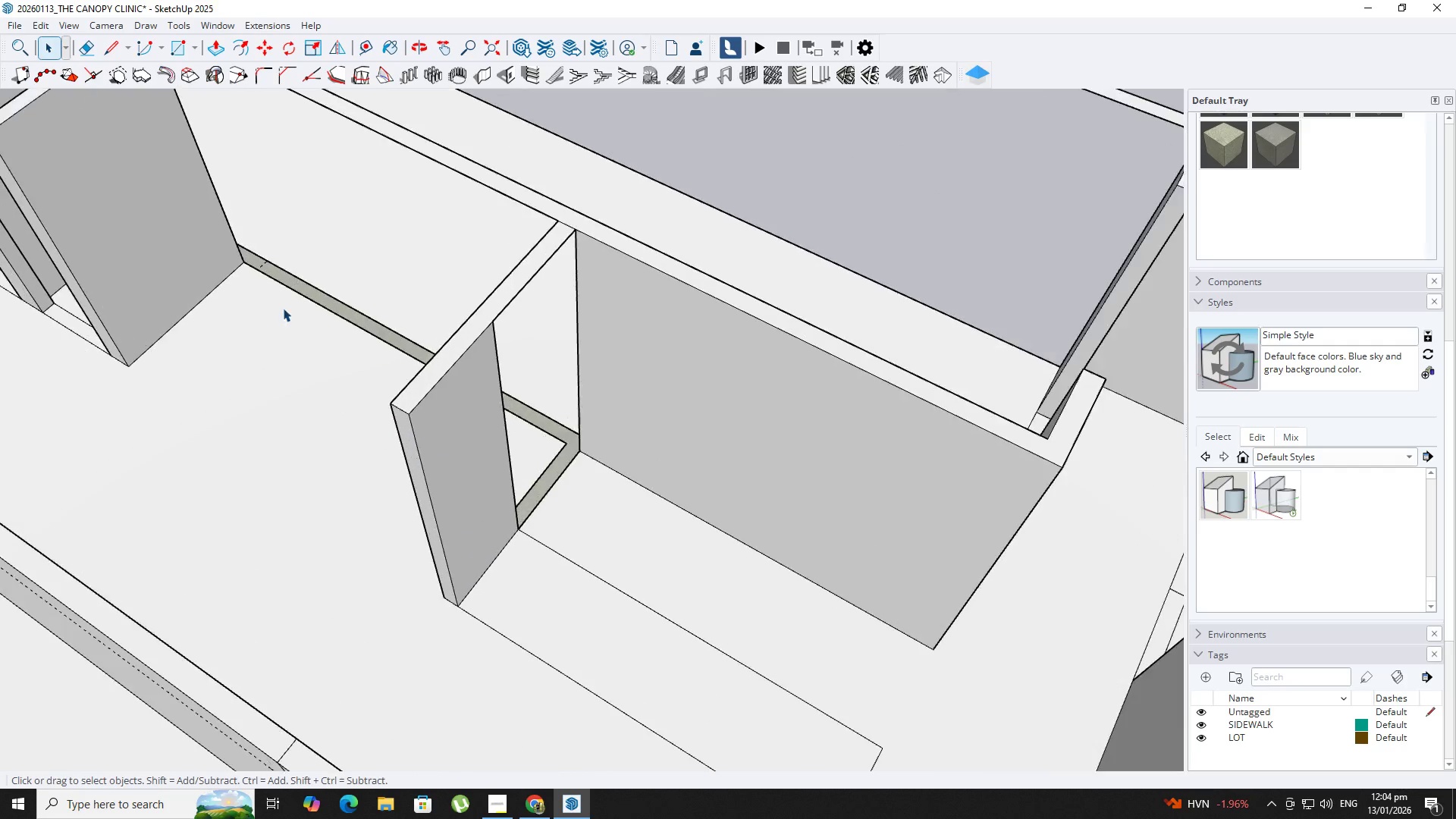 
left_click([271, 284])
 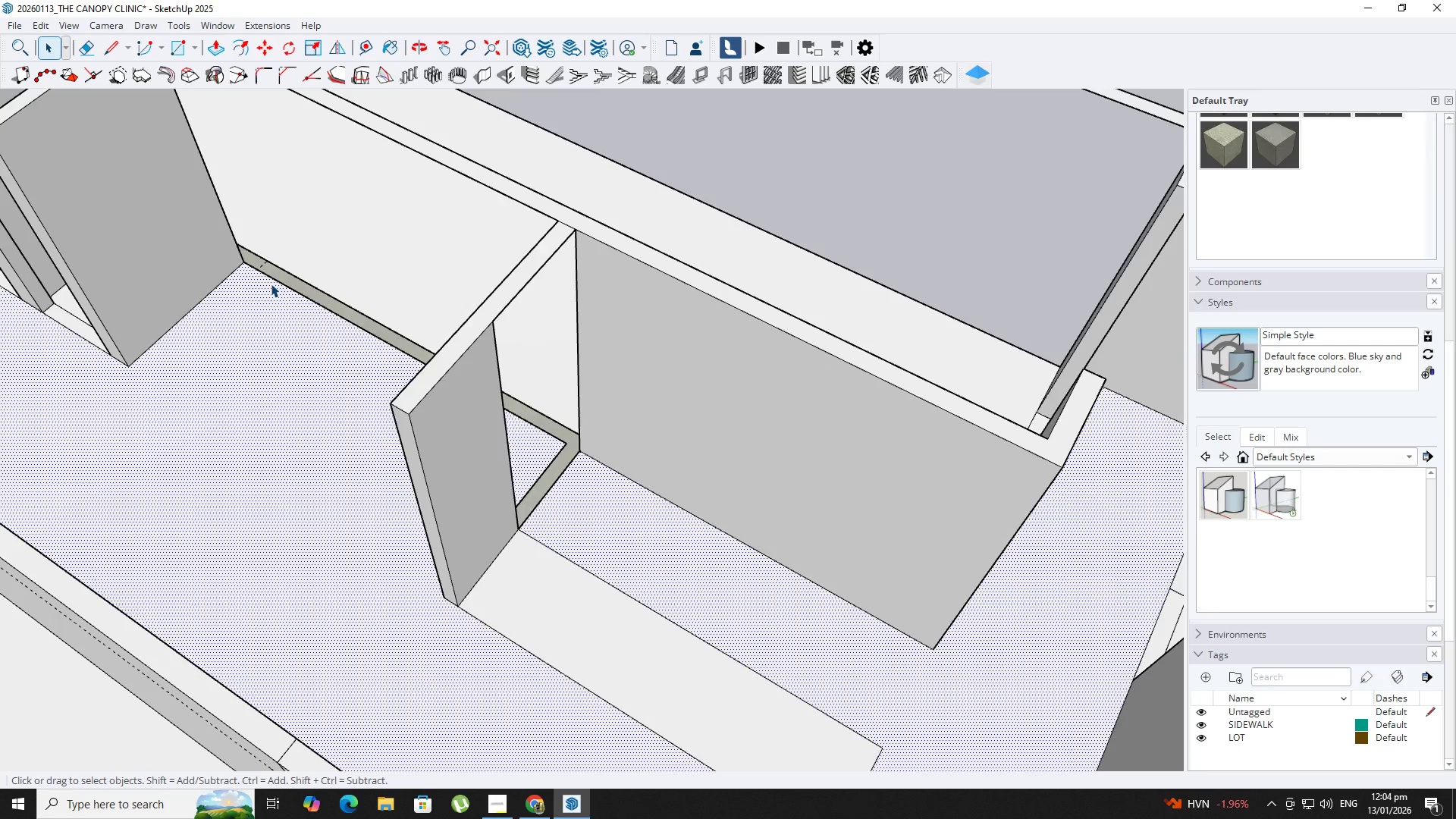 
scroll: coordinate [344, 401], scroll_direction: up, amount: 7.0
 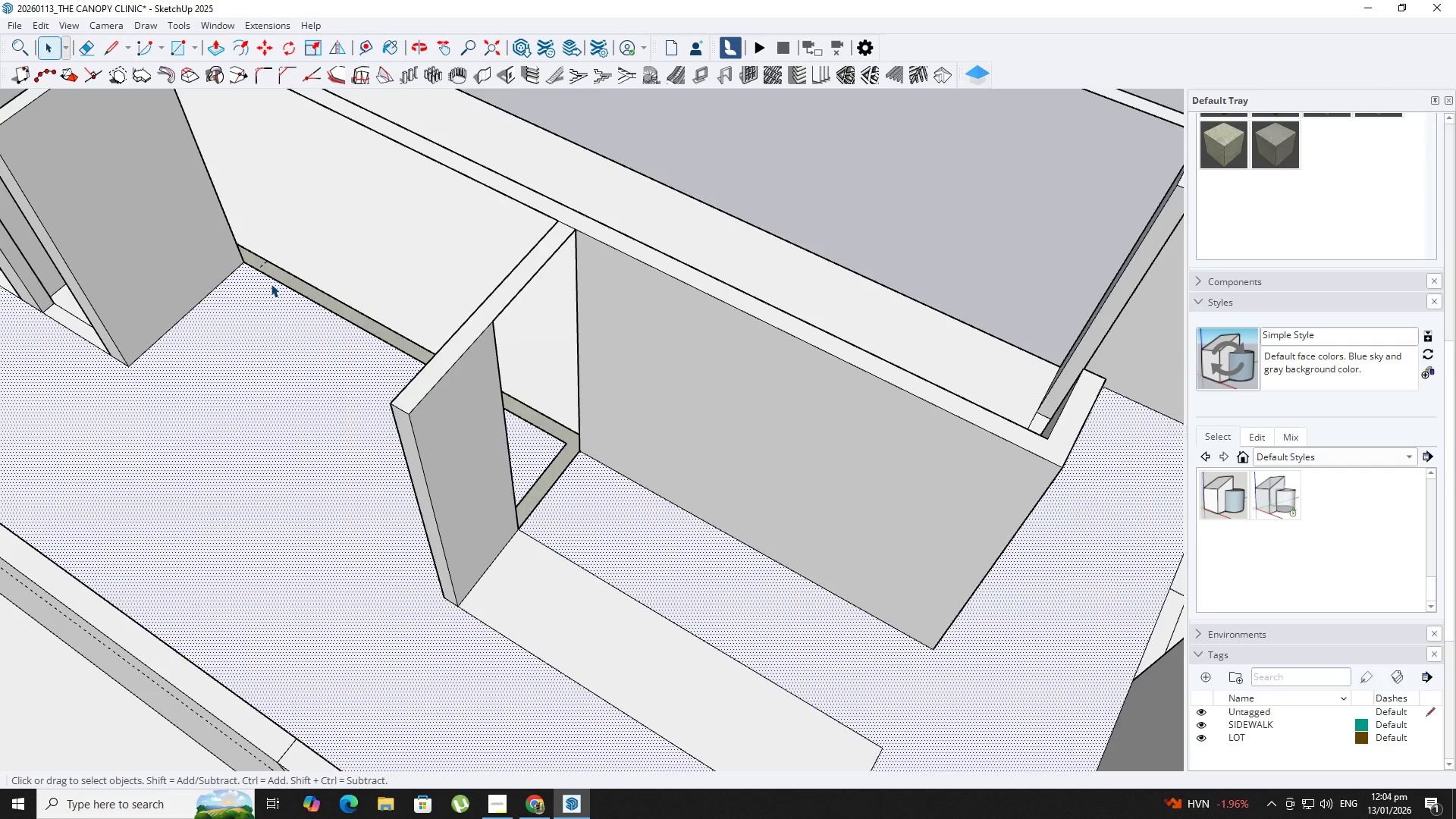 
key(Backquote)
 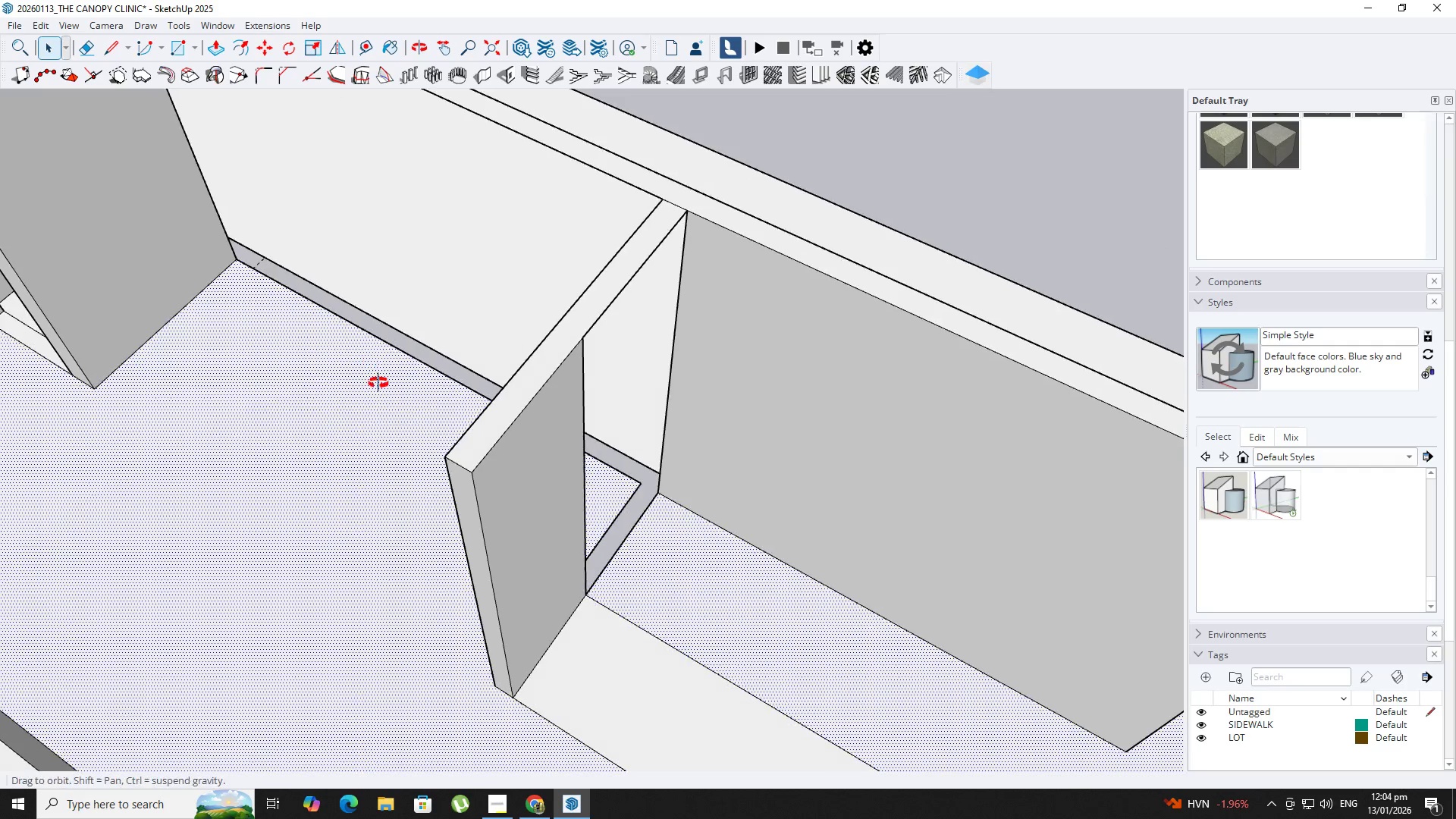 
scroll: coordinate [500, 483], scroll_direction: up, amount: 3.0
 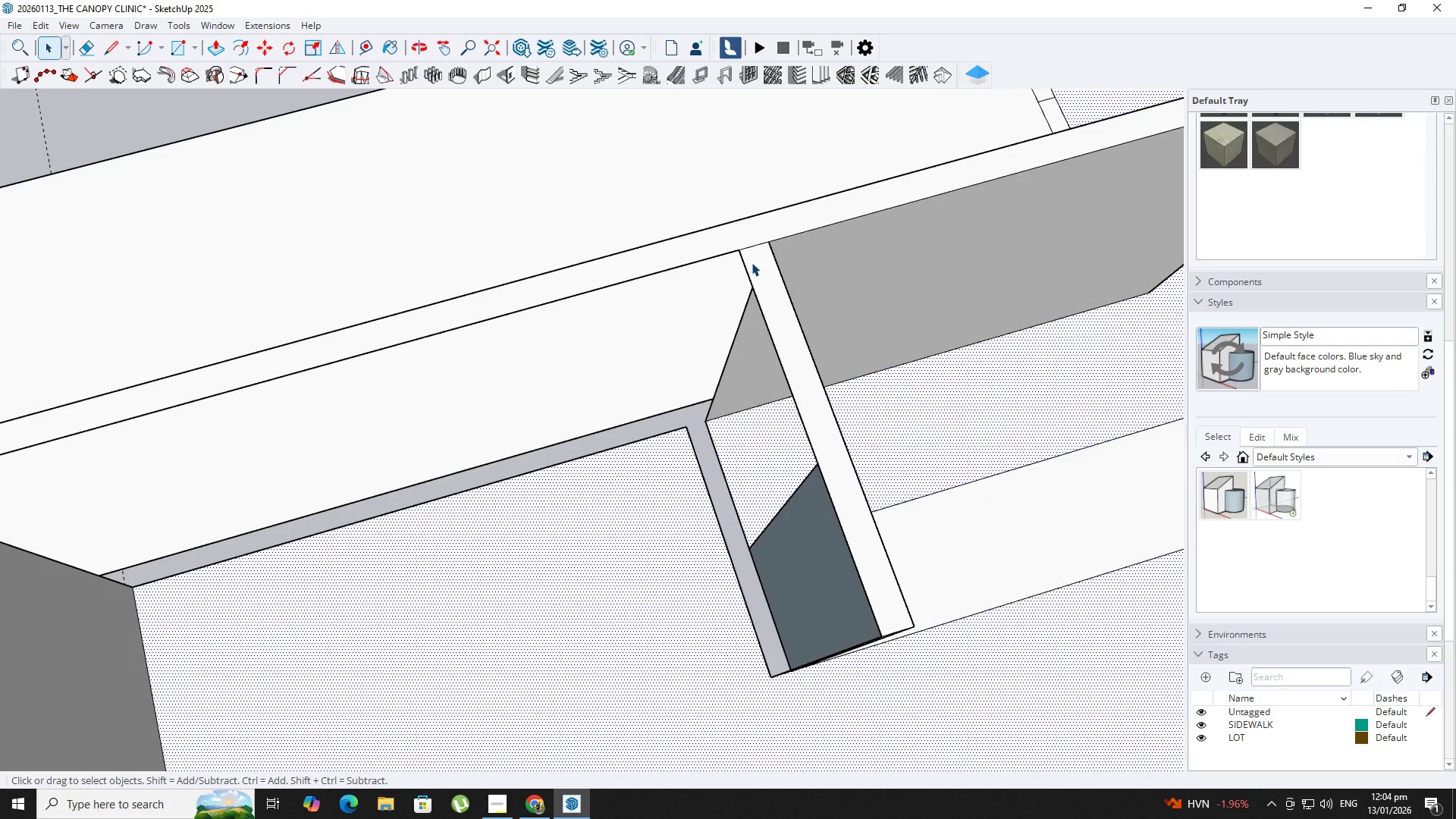 
hold_key(key=ShiftLeft, duration=0.86)
 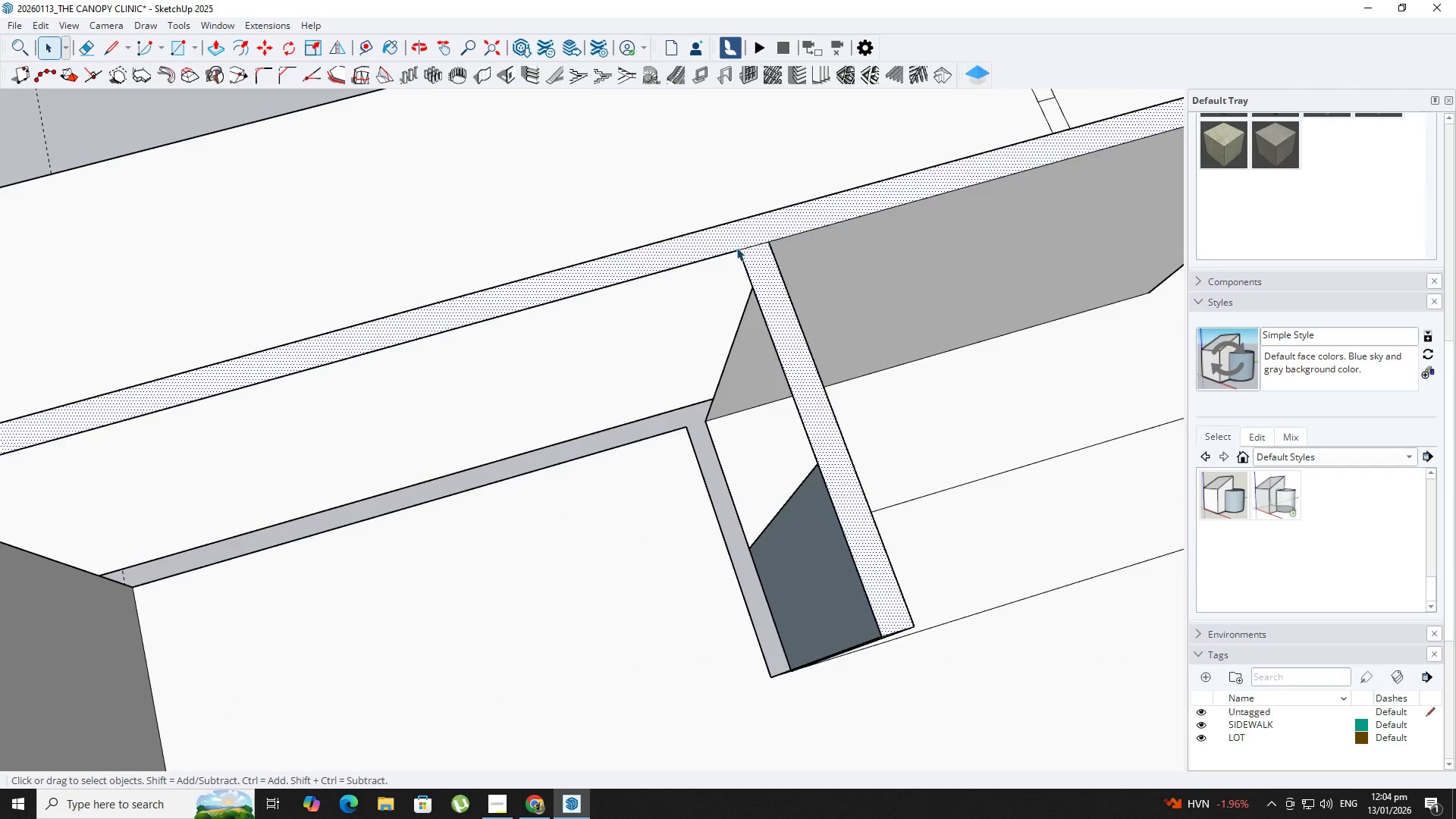 
key(M)
 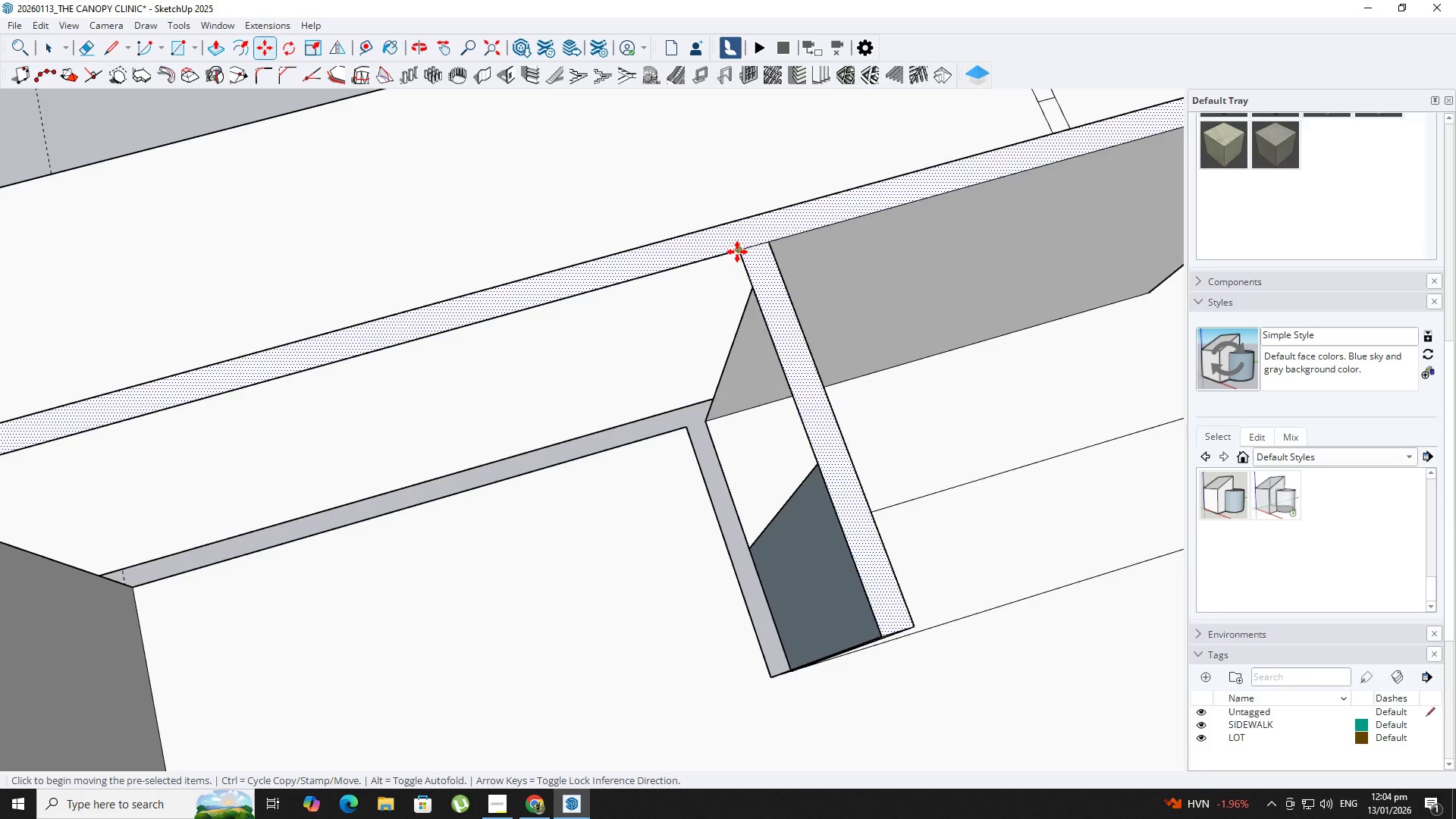 
key(ArrowUp)
 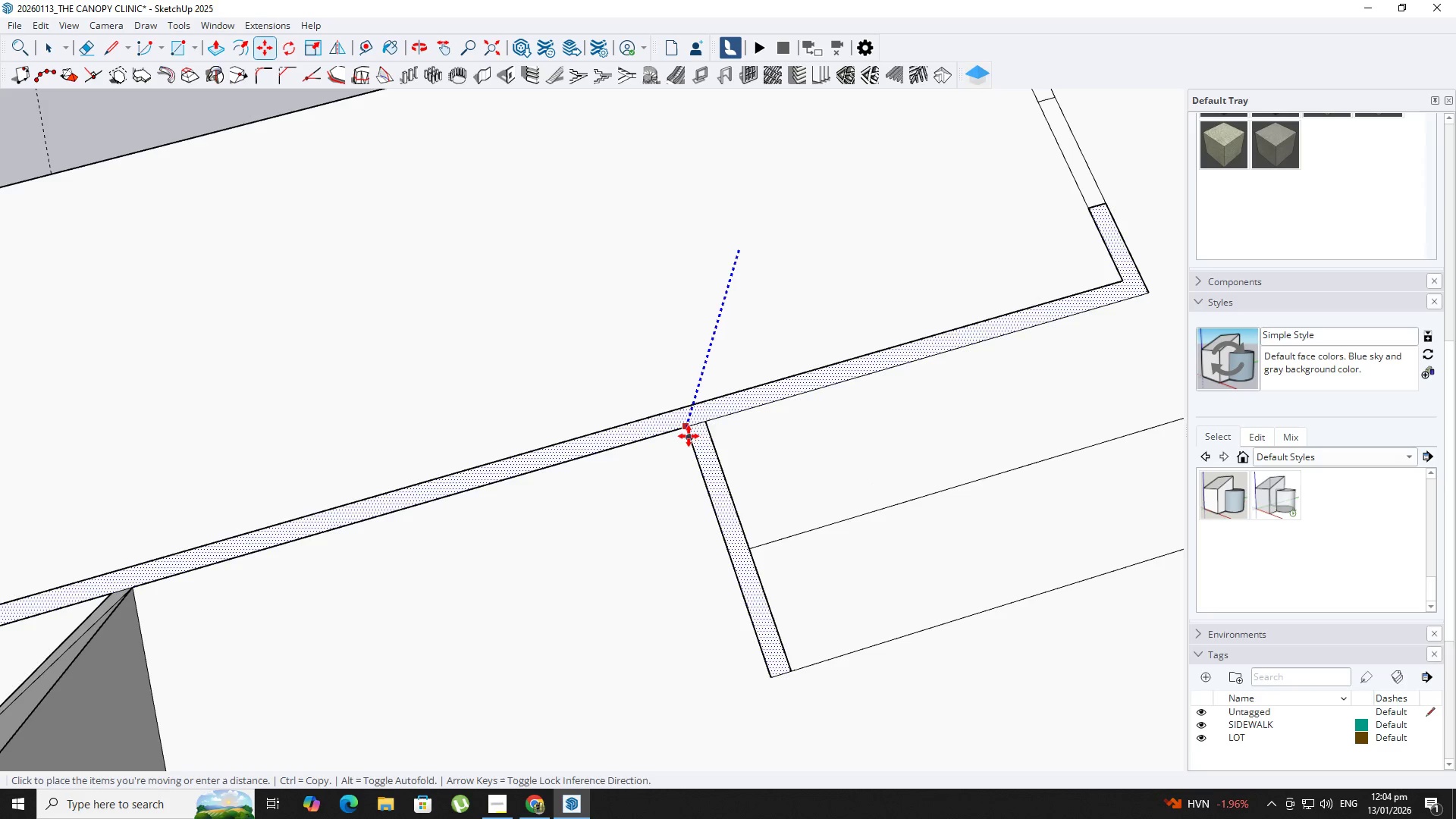 
key(Control+ControlLeft)
 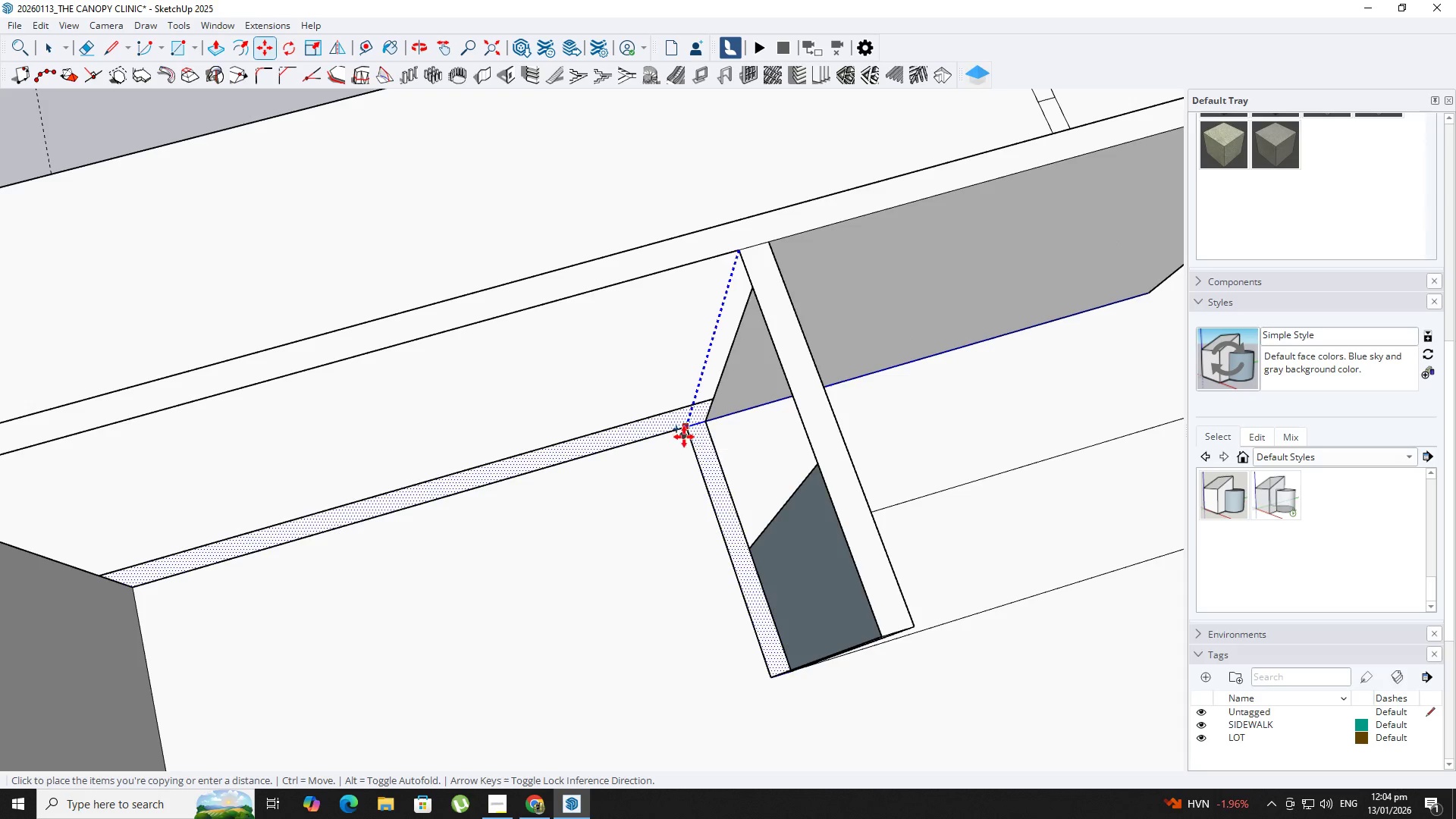 
left_click([687, 441])
 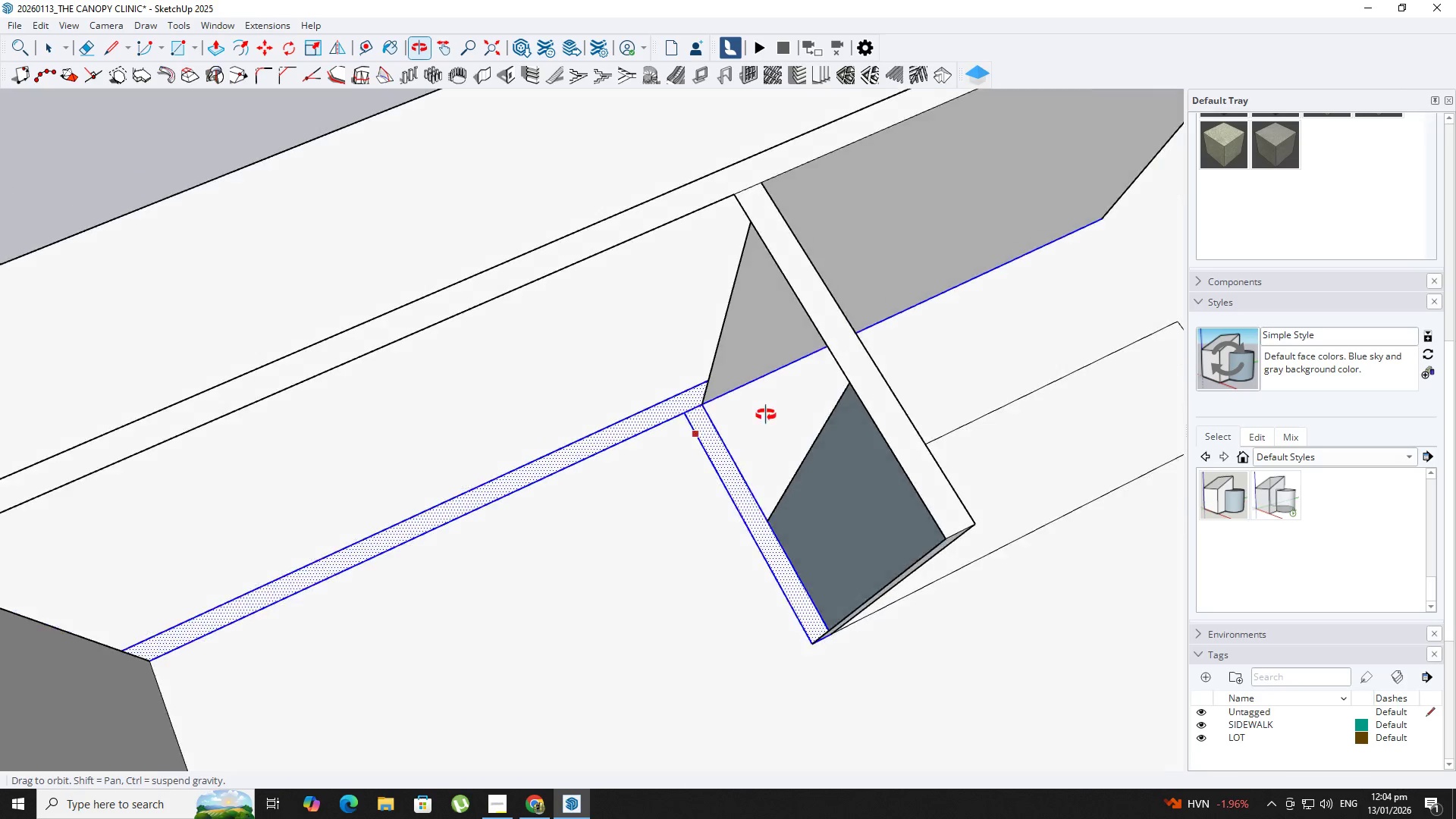 
key(Space)
 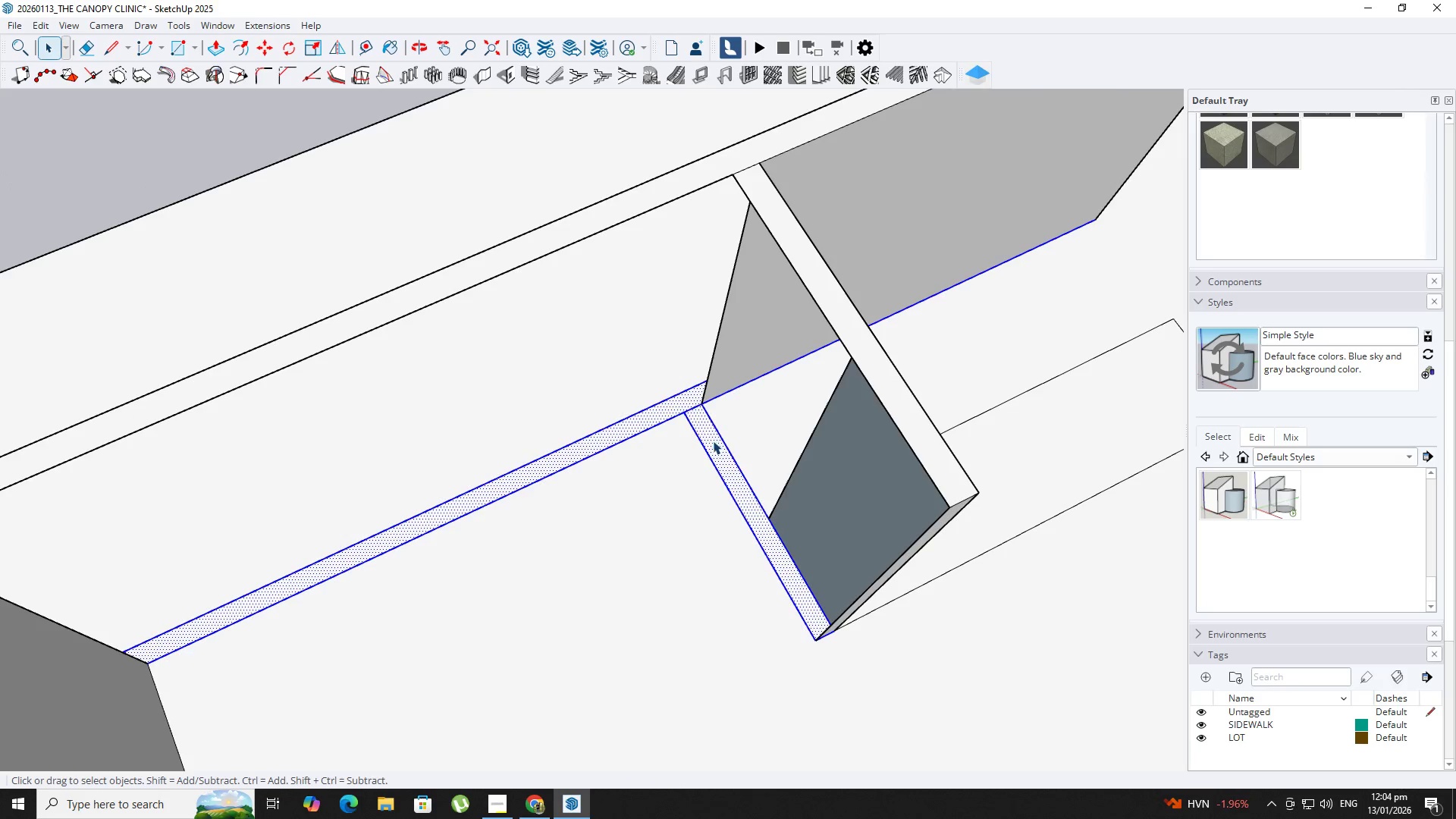 
key(P)
 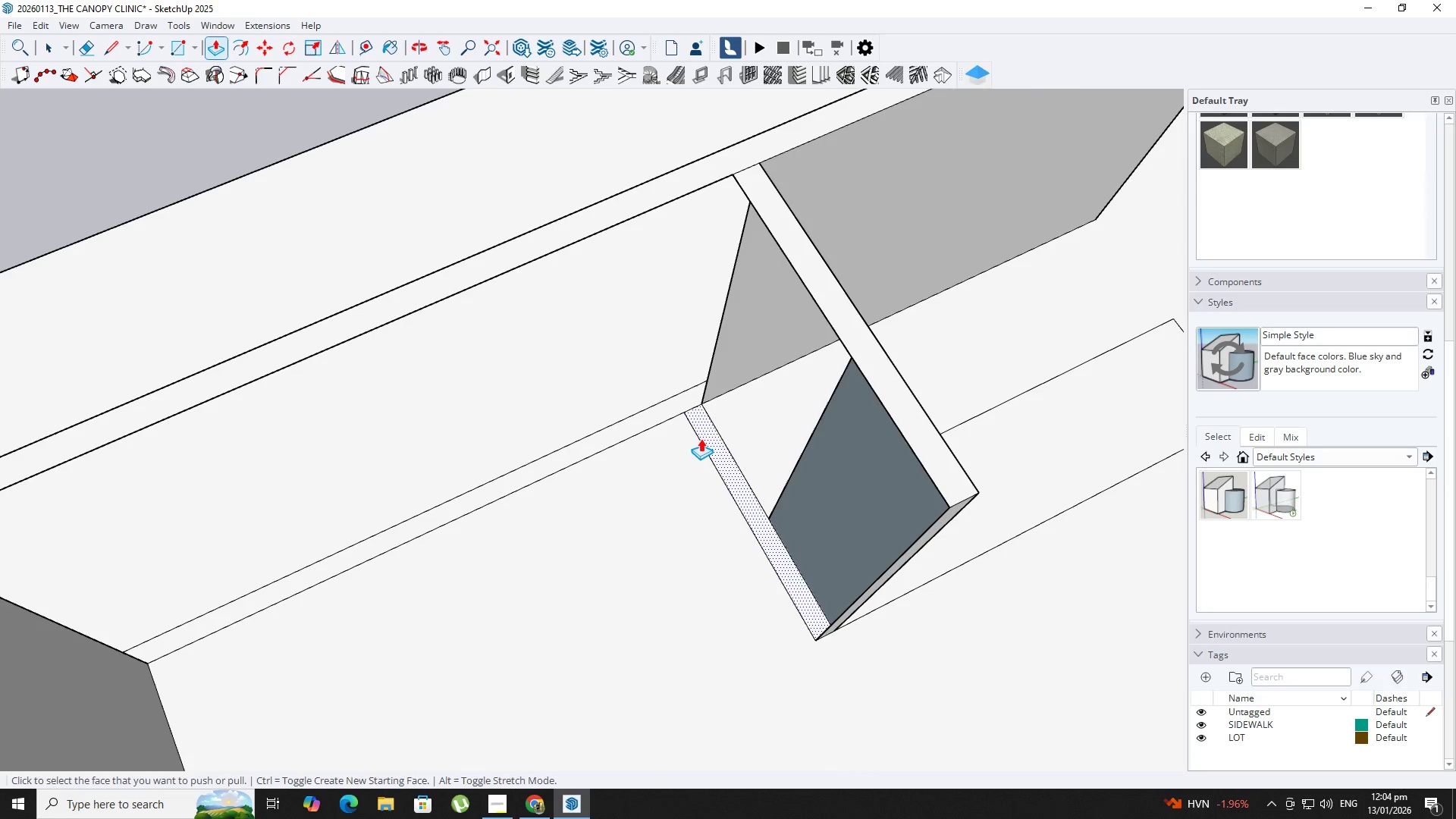 
left_click([701, 438])
 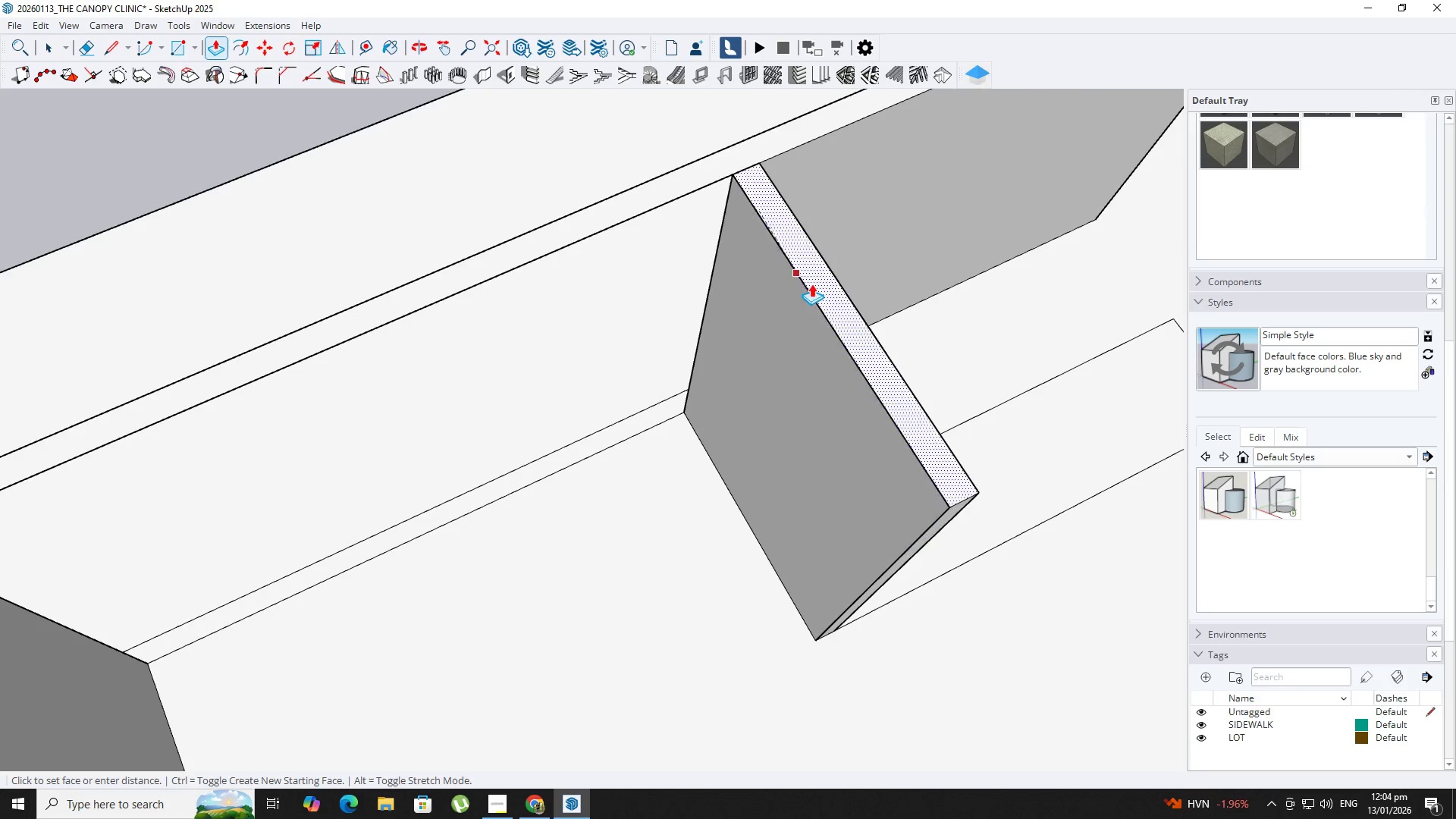 
left_click([811, 284])
 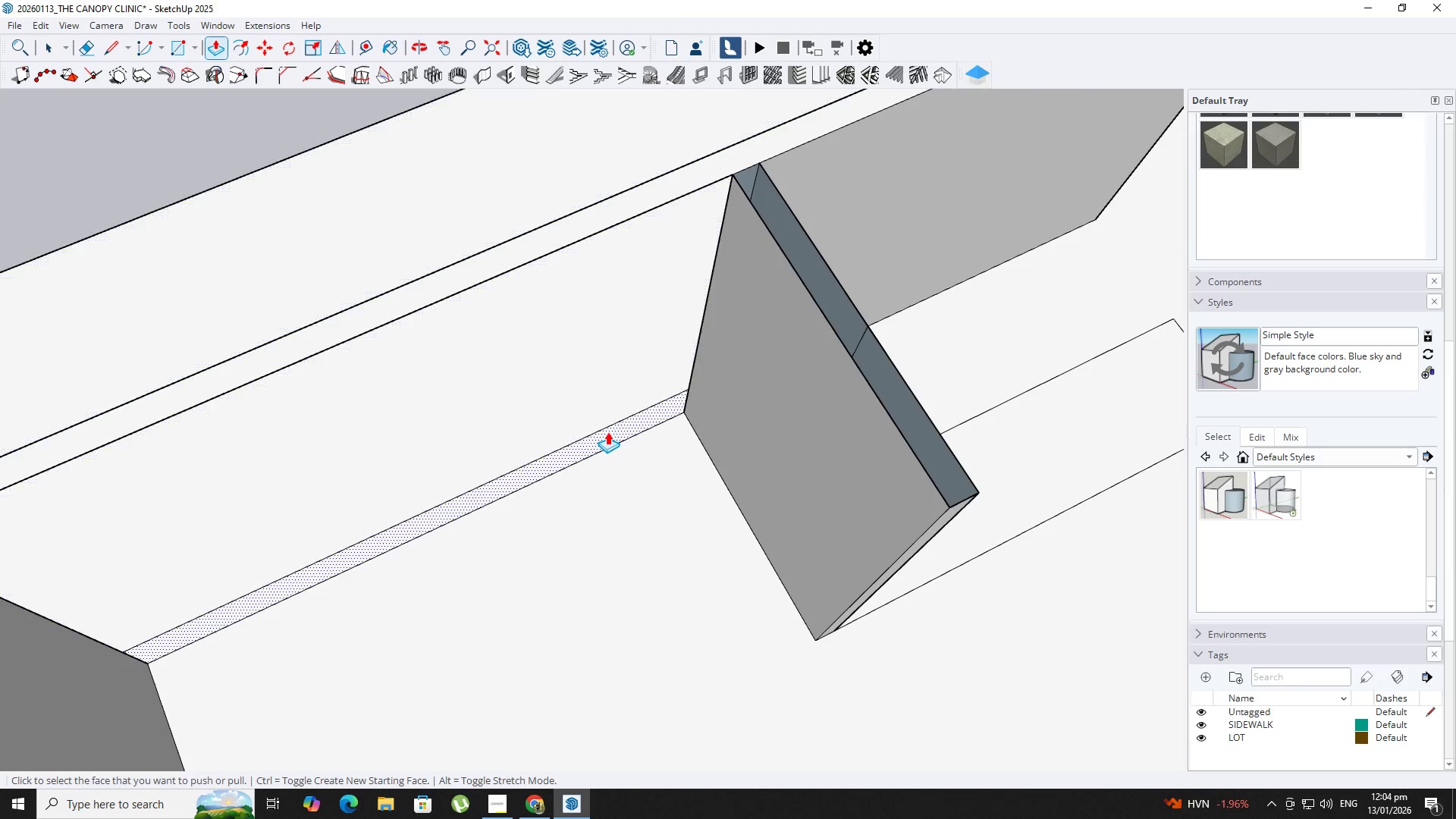 
left_click([613, 435])
 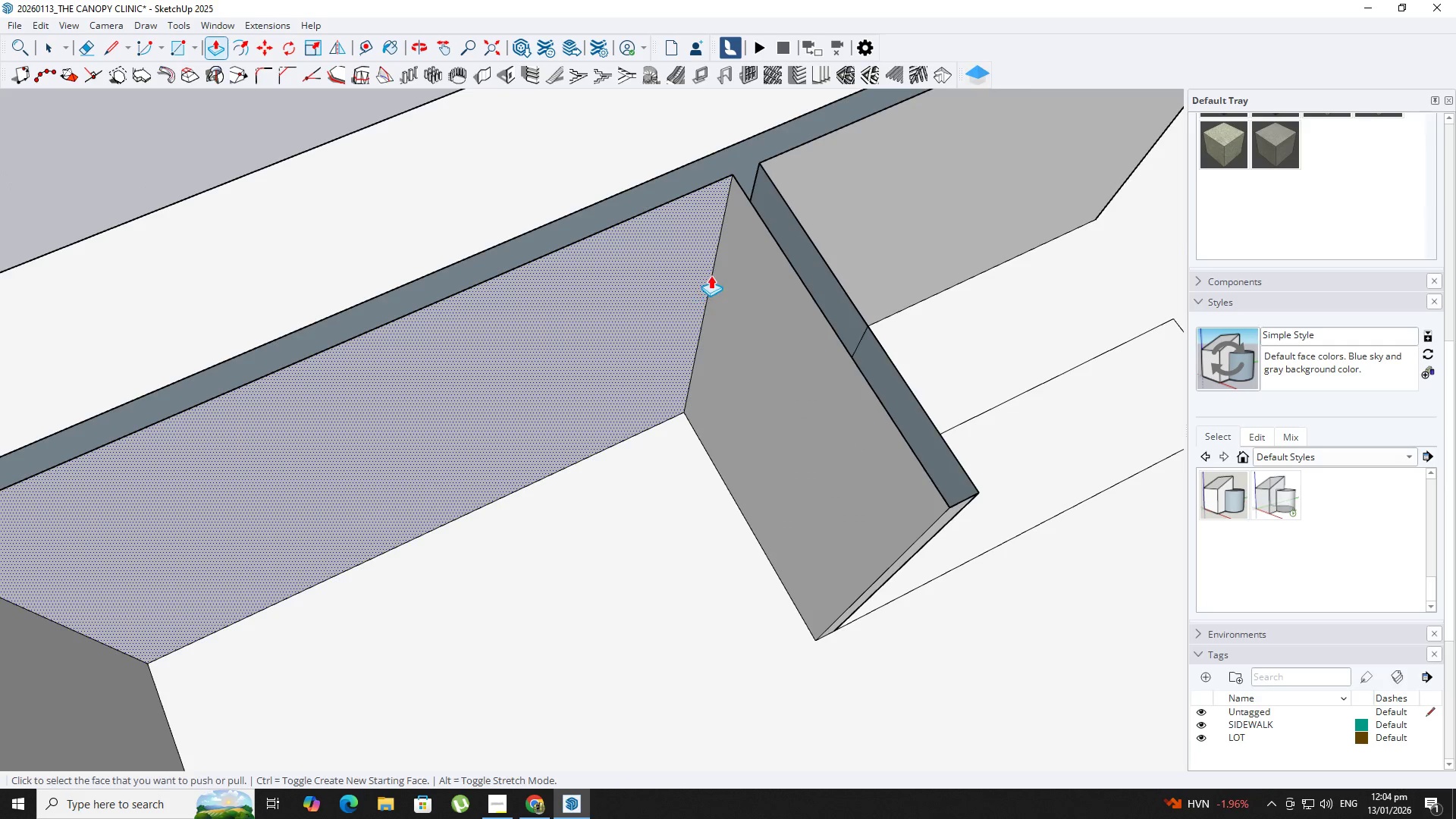 
scroll: coordinate [708, 279], scroll_direction: down, amount: 3.0
 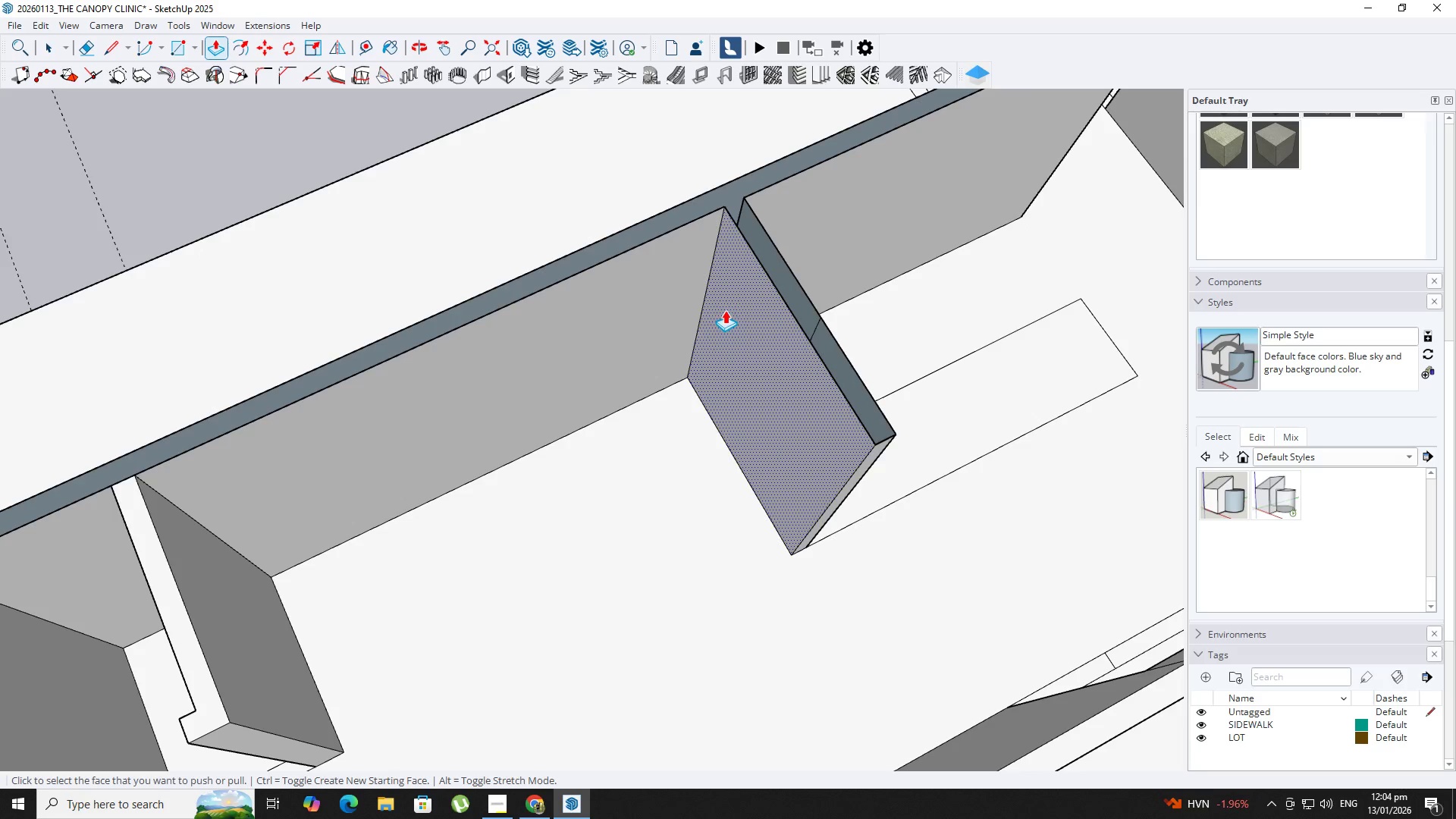 
key(L)
 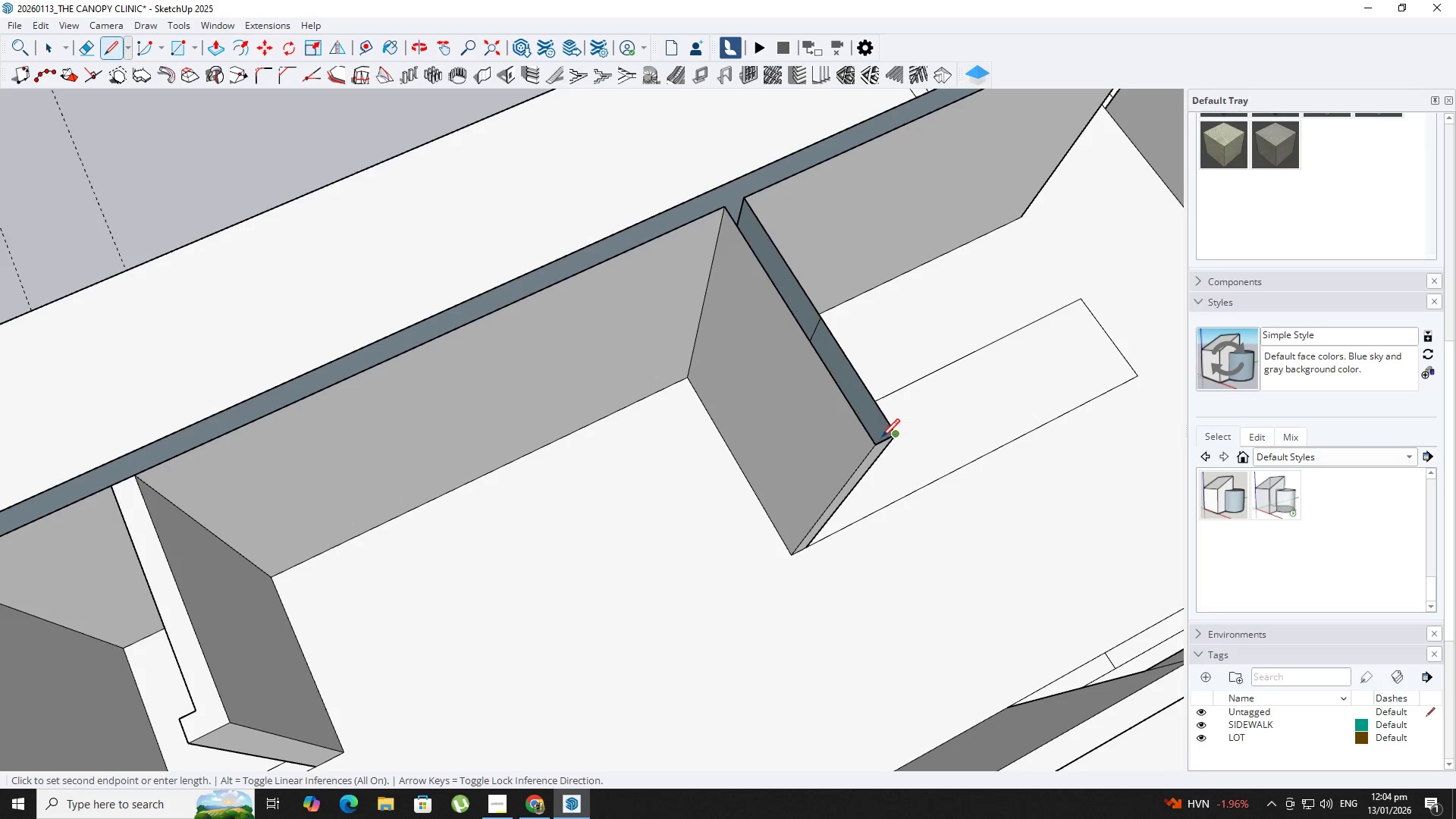 
left_click([877, 443])
 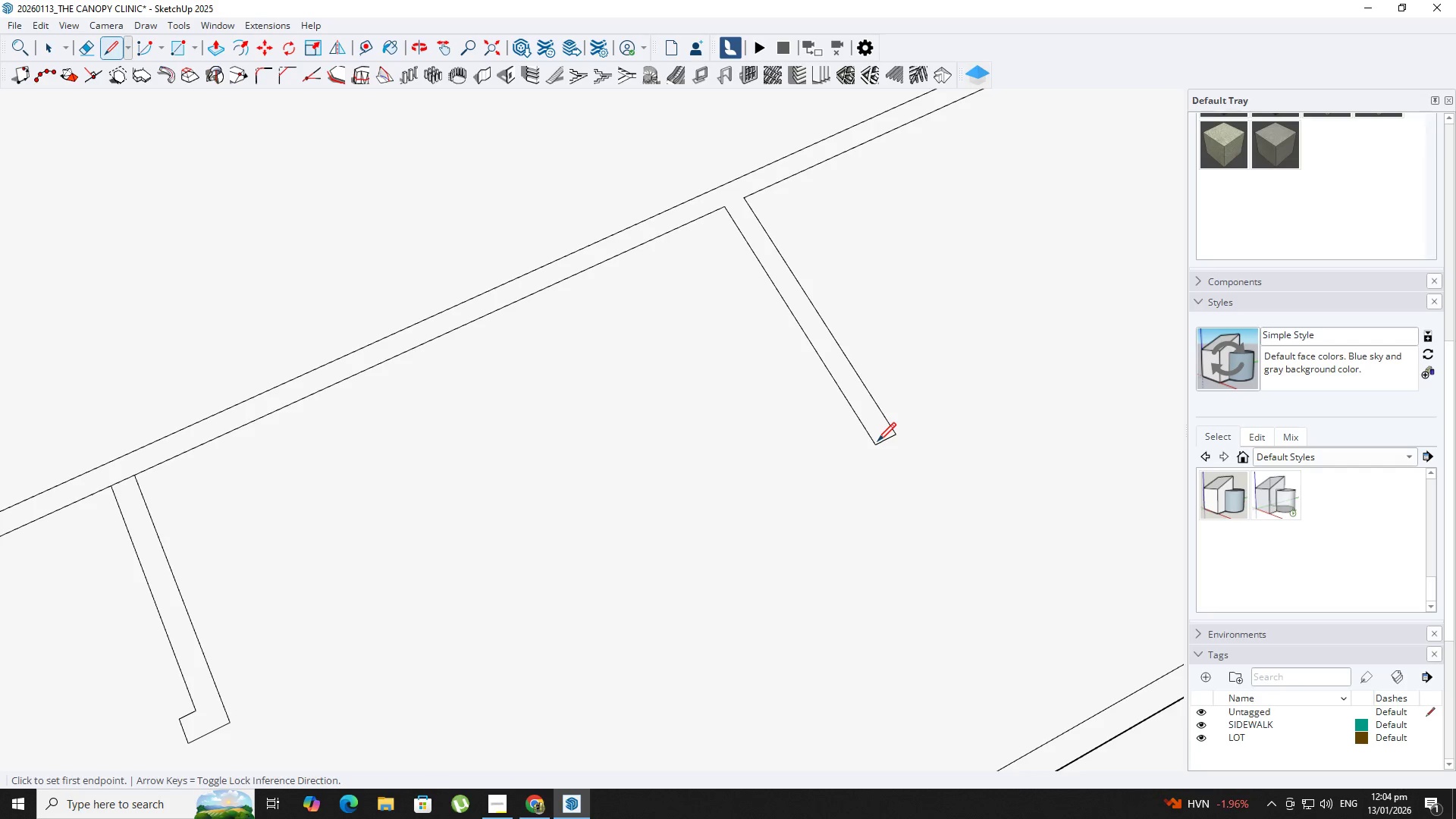 
key(Space)
 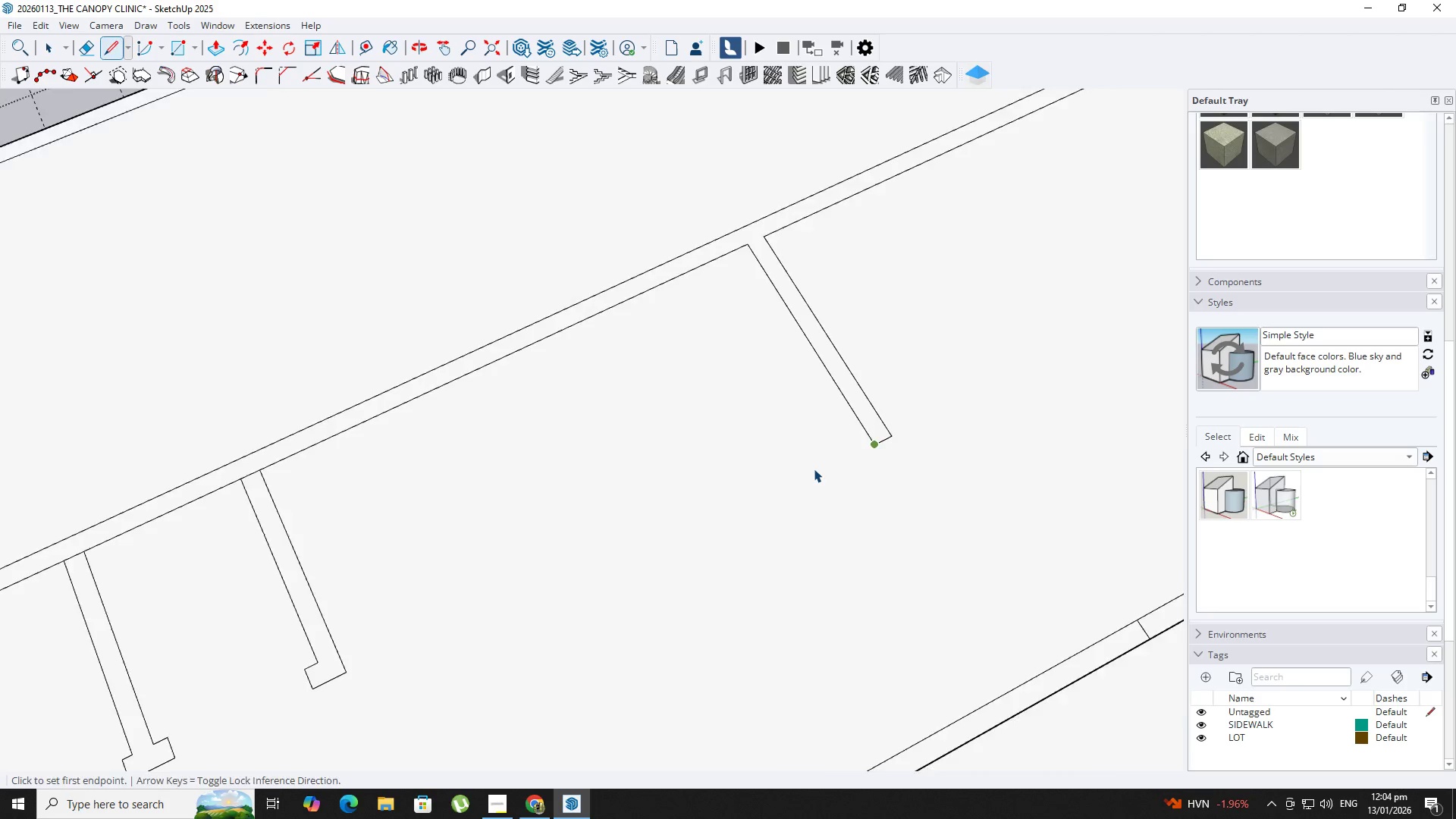 
left_click([814, 469])
 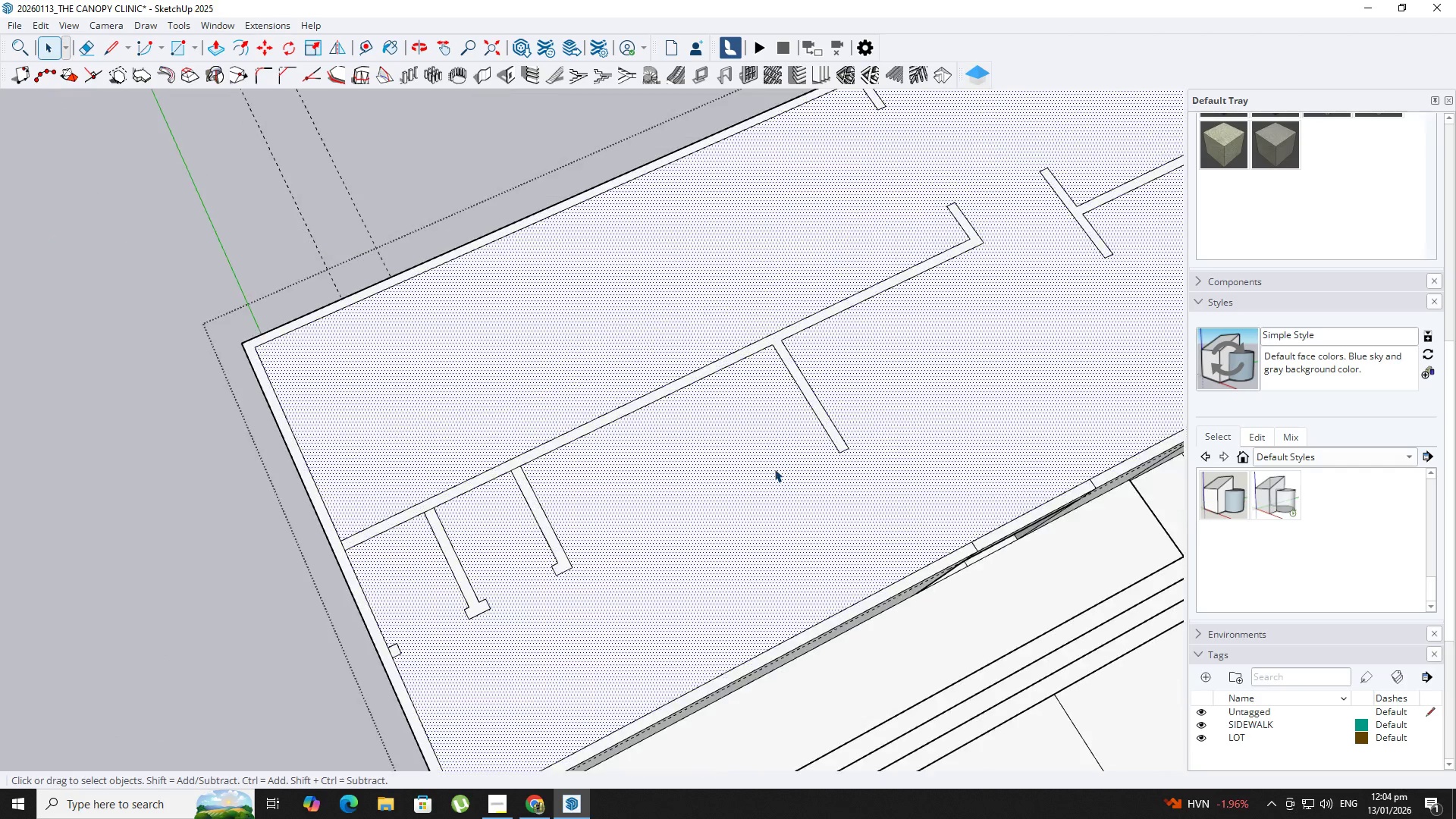 
key(Delete)
 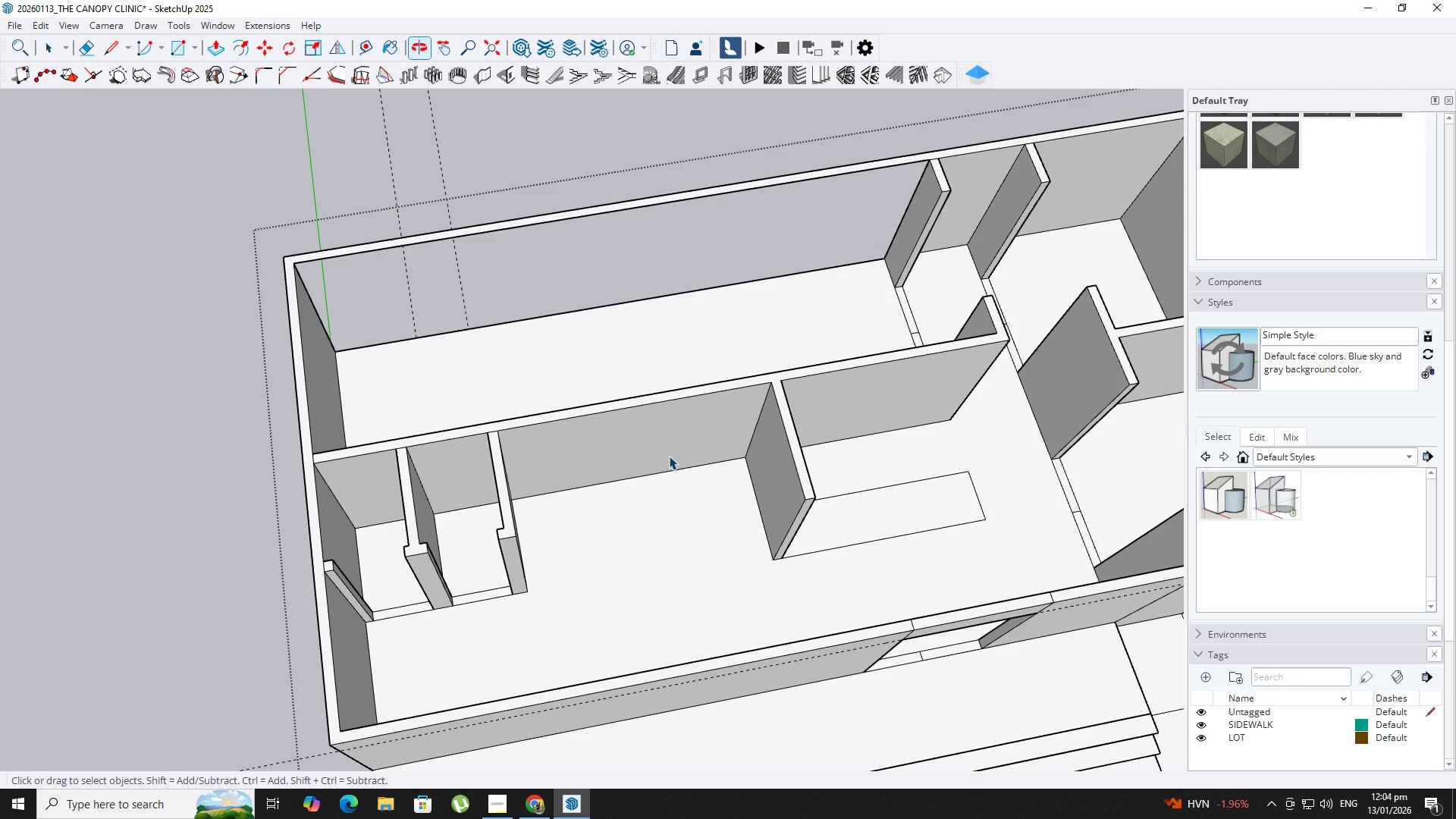 
scroll: coordinate [785, 465], scroll_direction: down, amount: 9.0
 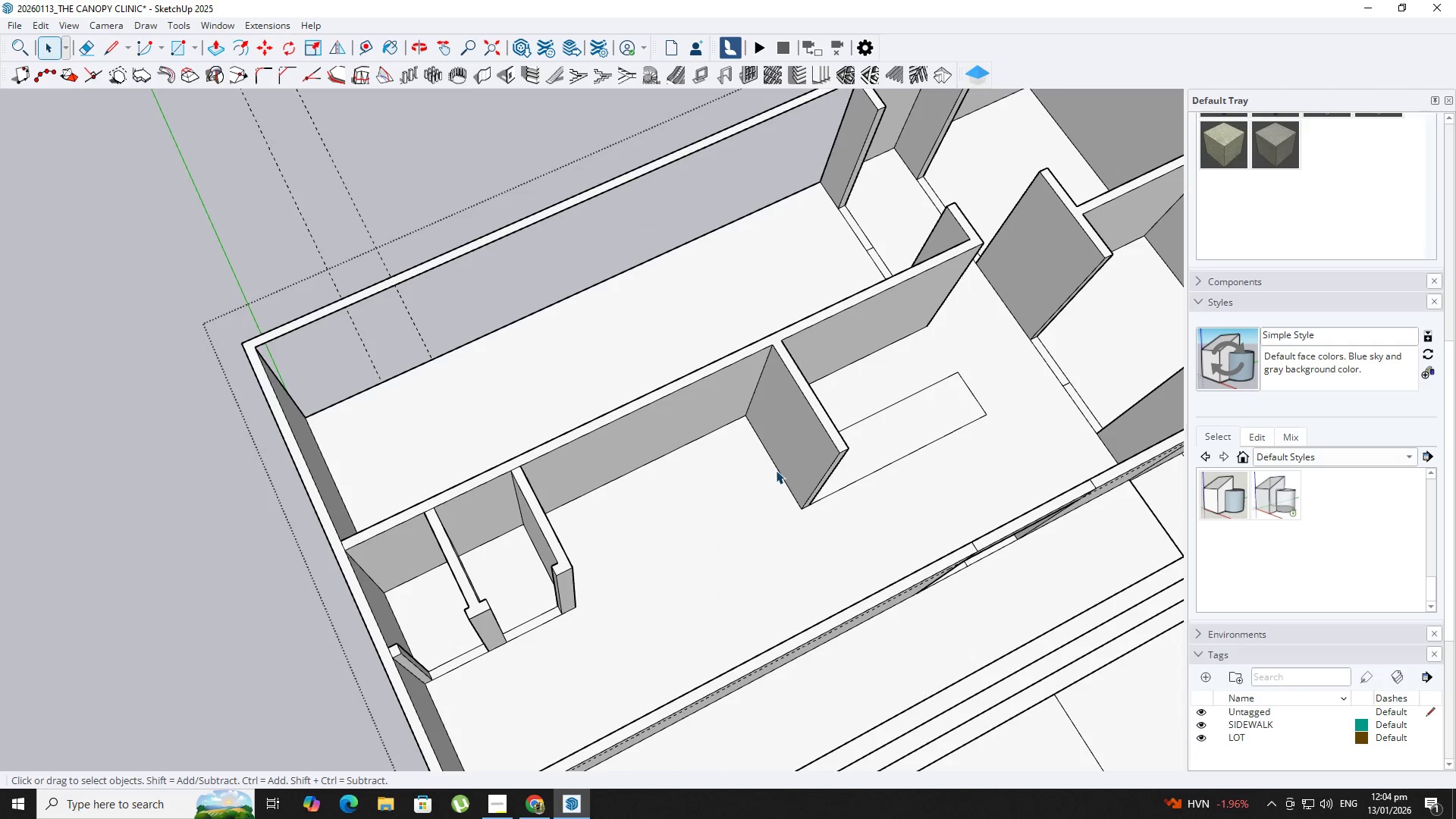 
scroll: coordinate [777, 489], scroll_direction: up, amount: 15.0
 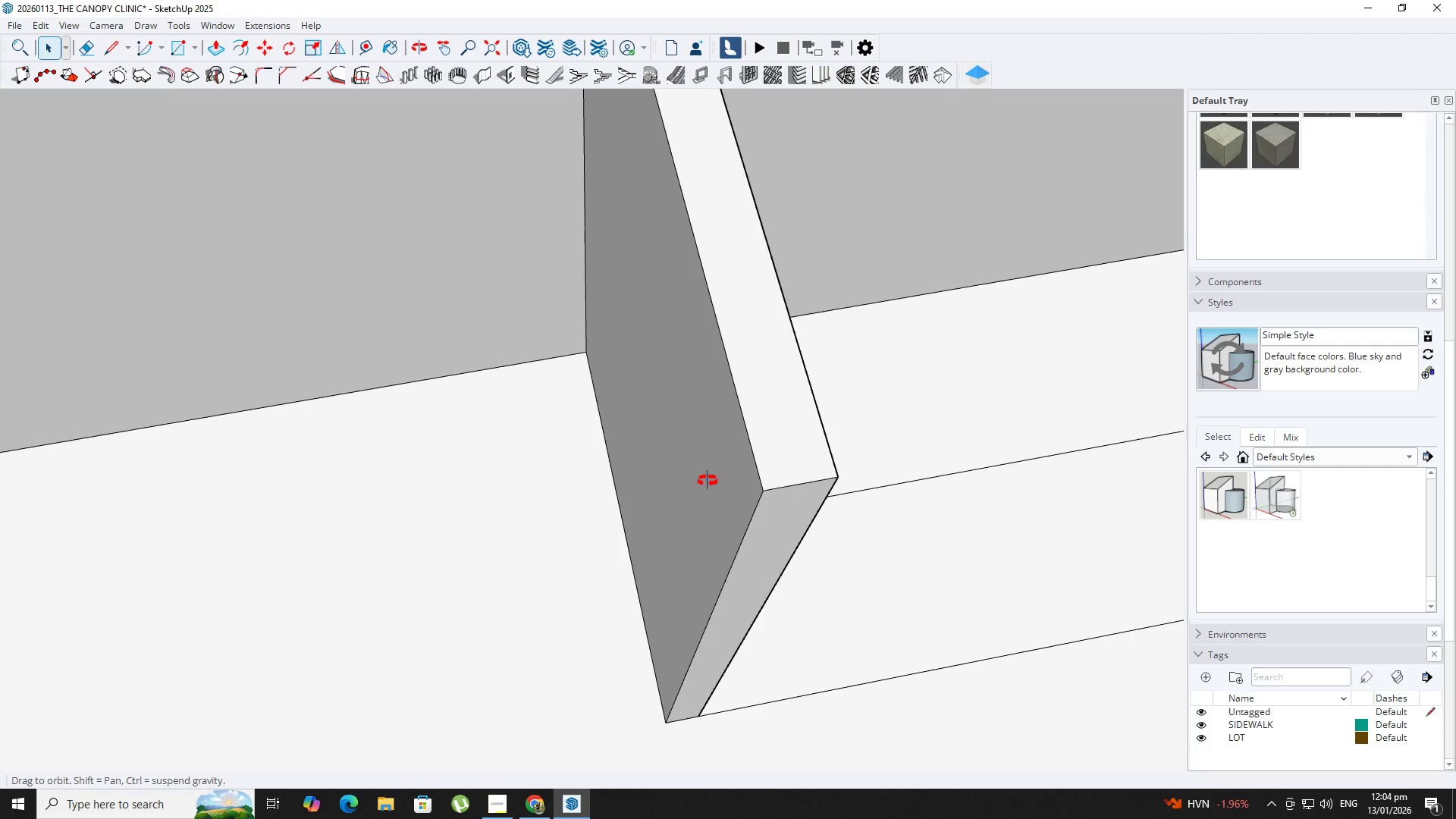 
scroll: coordinate [528, 428], scroll_direction: down, amount: 18.0
 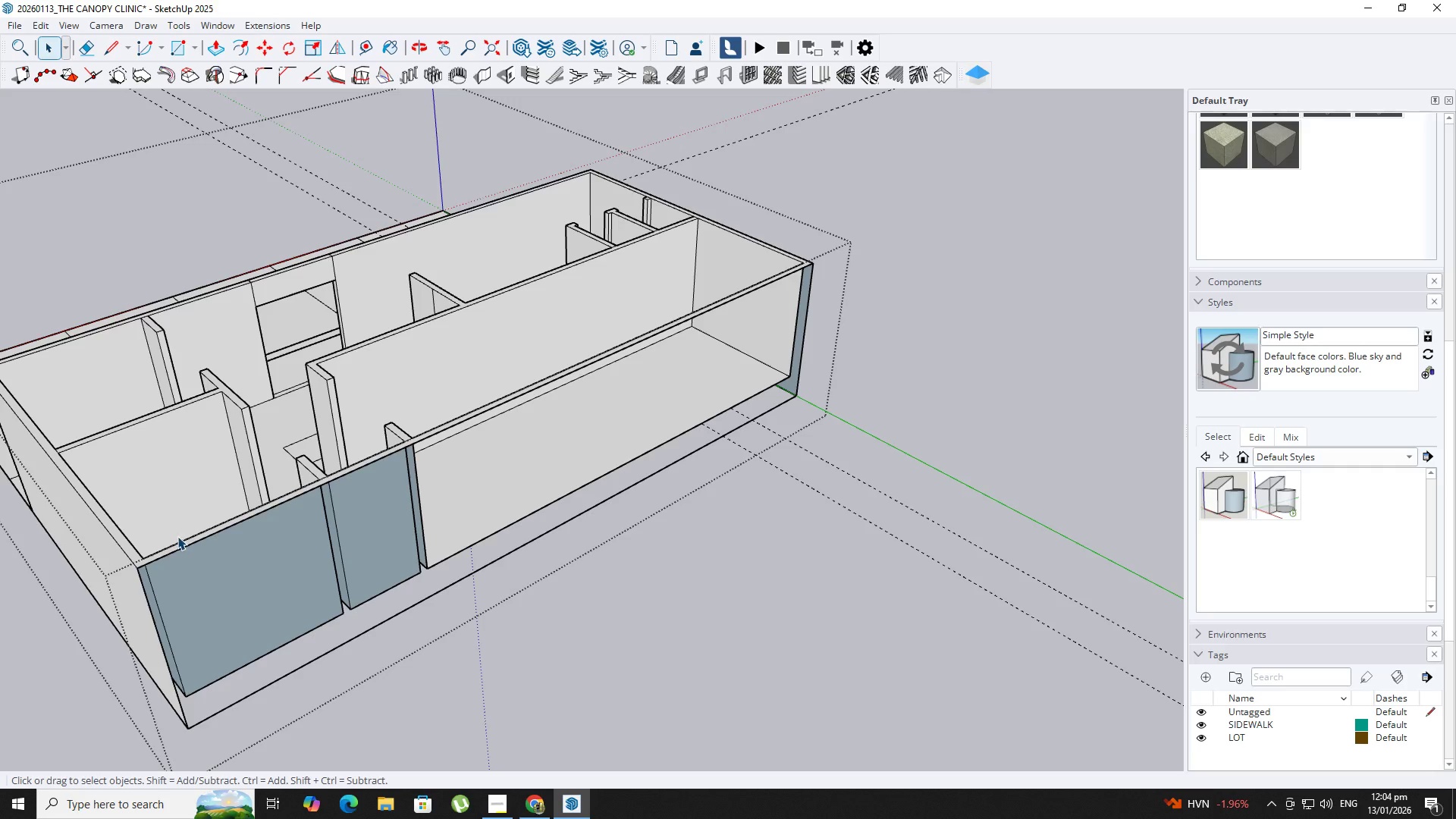 
key(L)
 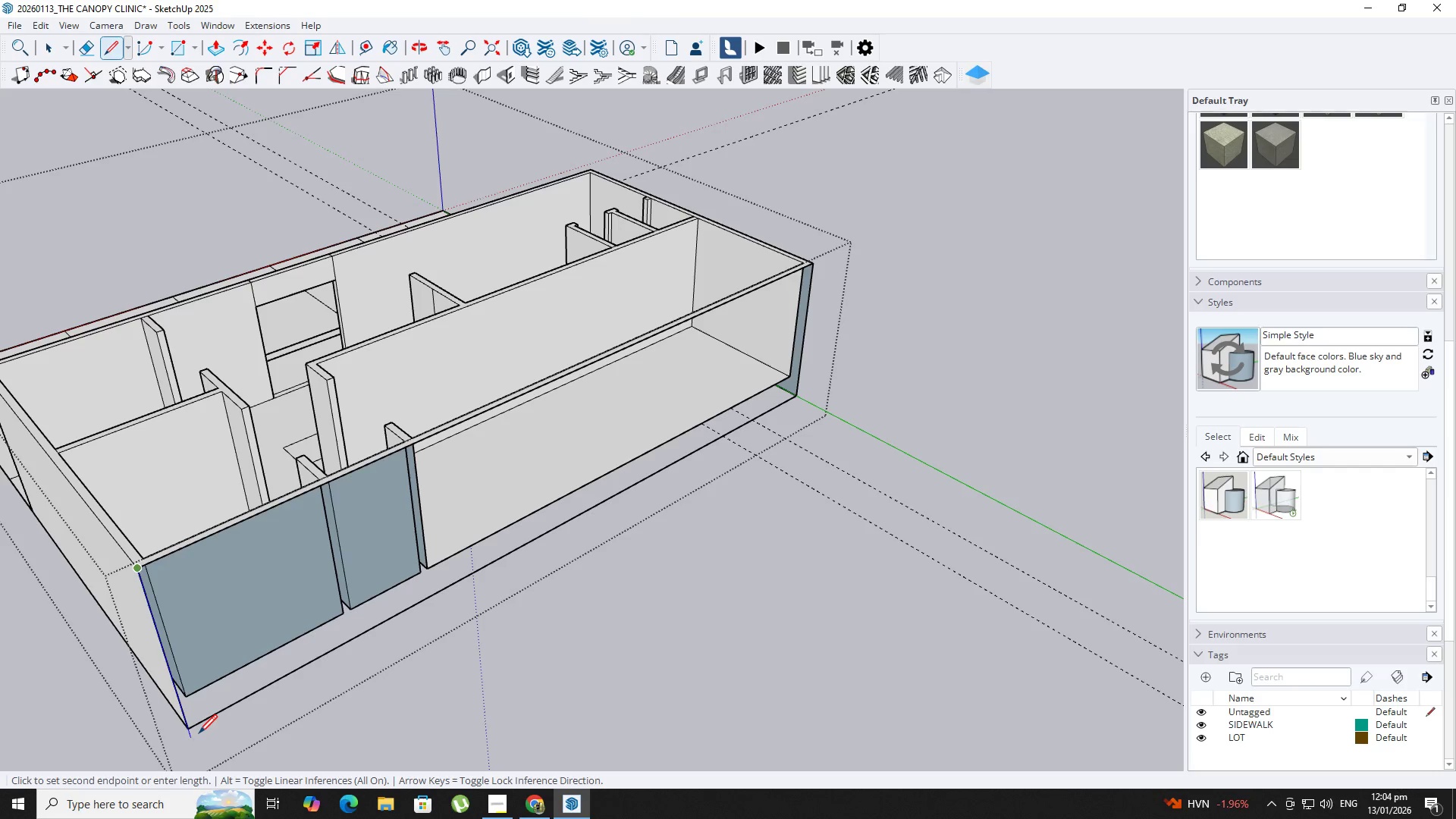 
left_click([186, 728])
 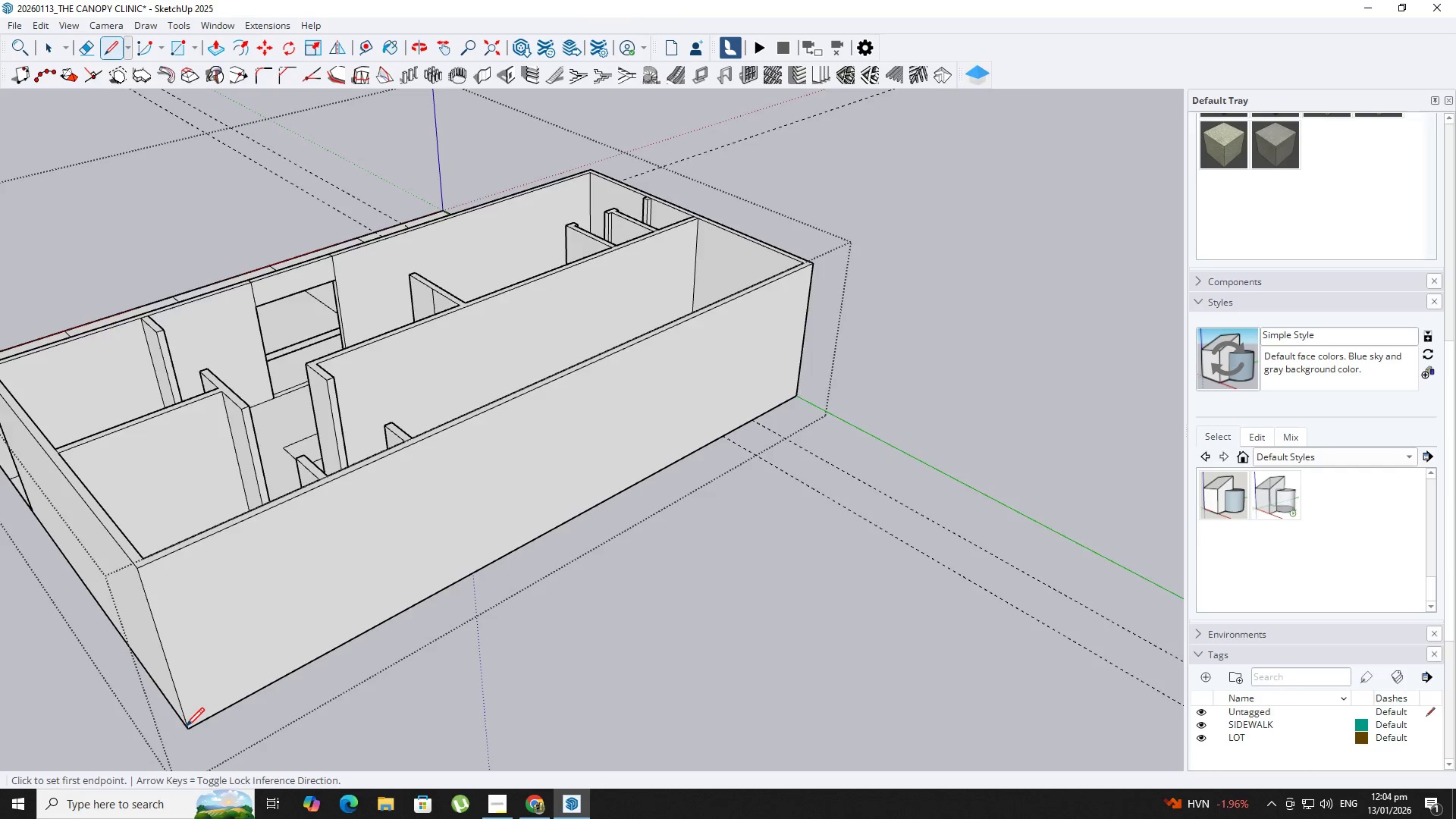 
scroll: coordinate [184, 727], scroll_direction: down, amount: 4.0
 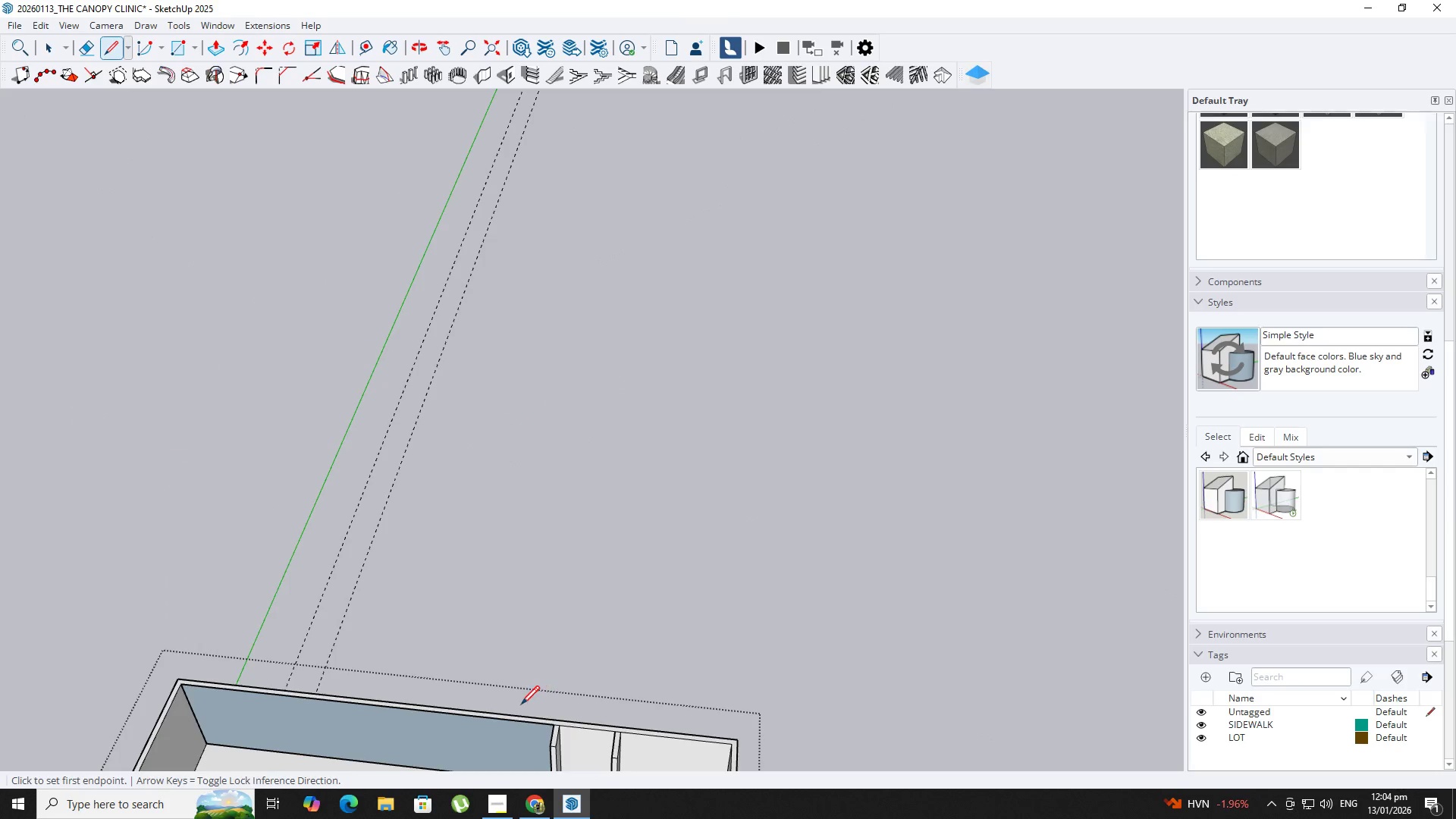 
hold_key(key=ShiftLeft, duration=0.59)
 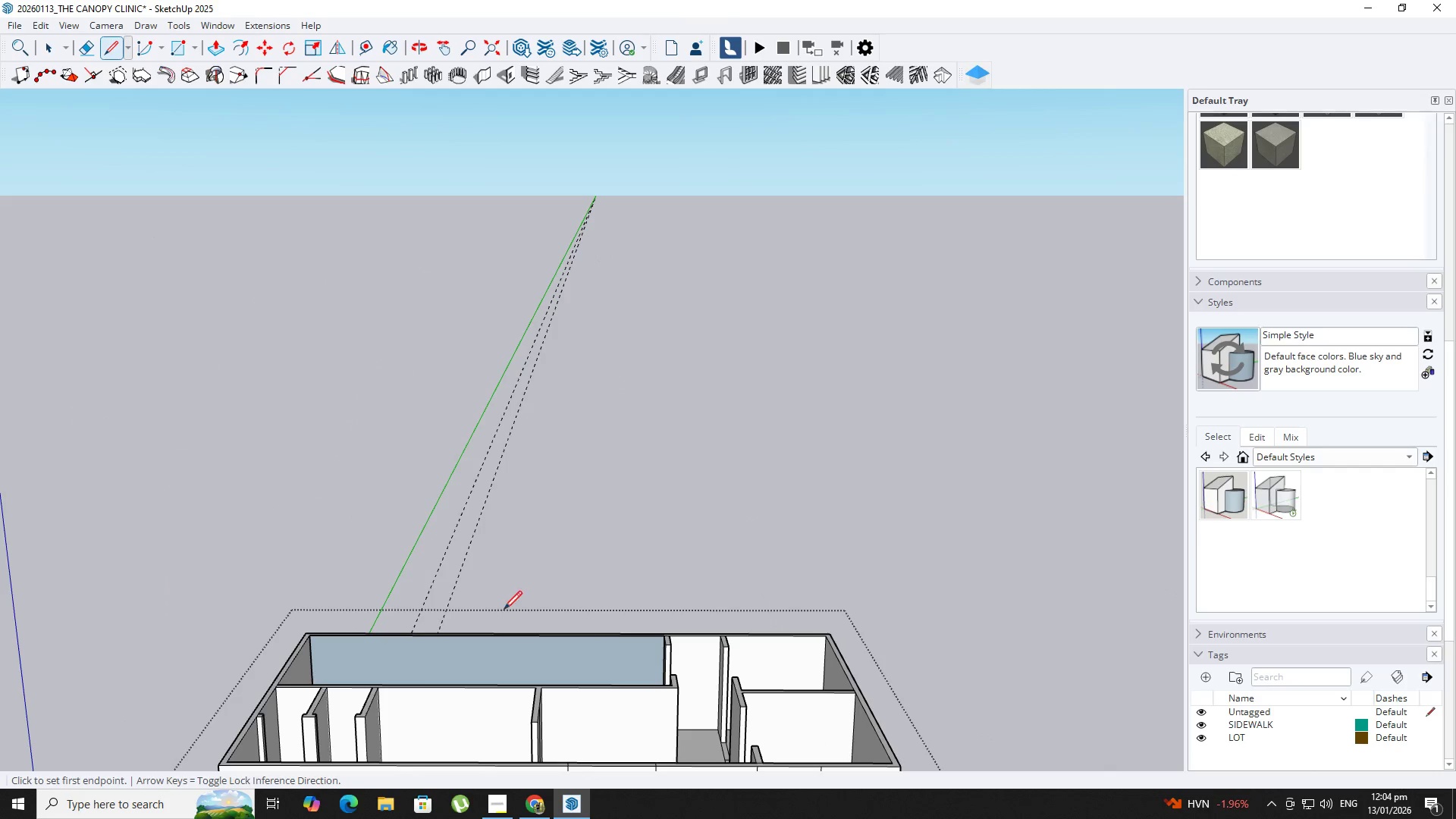 
scroll: coordinate [335, 622], scroll_direction: up, amount: 7.0
 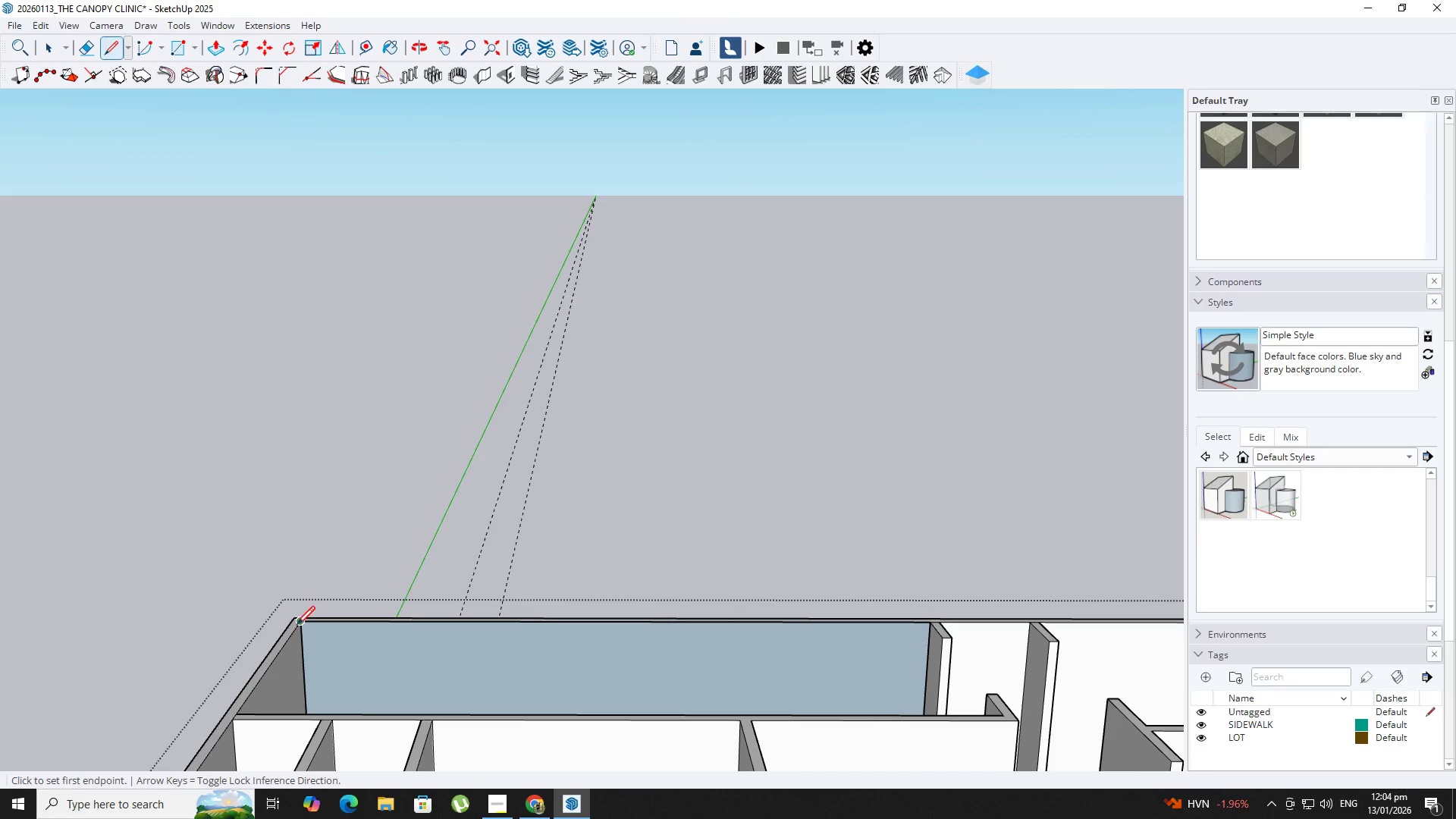 
left_click([297, 626])
 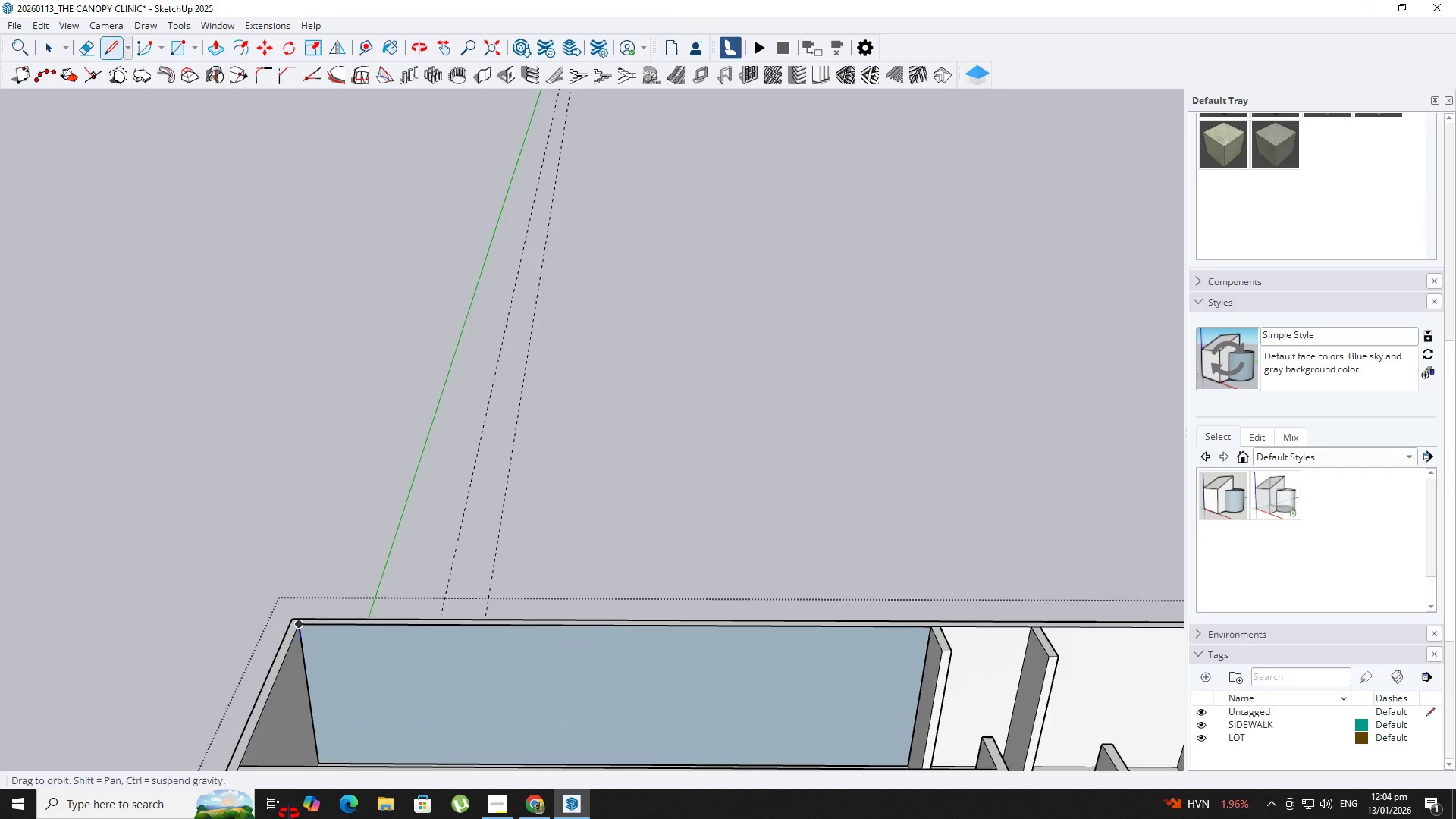 
double_click([292, 814])
 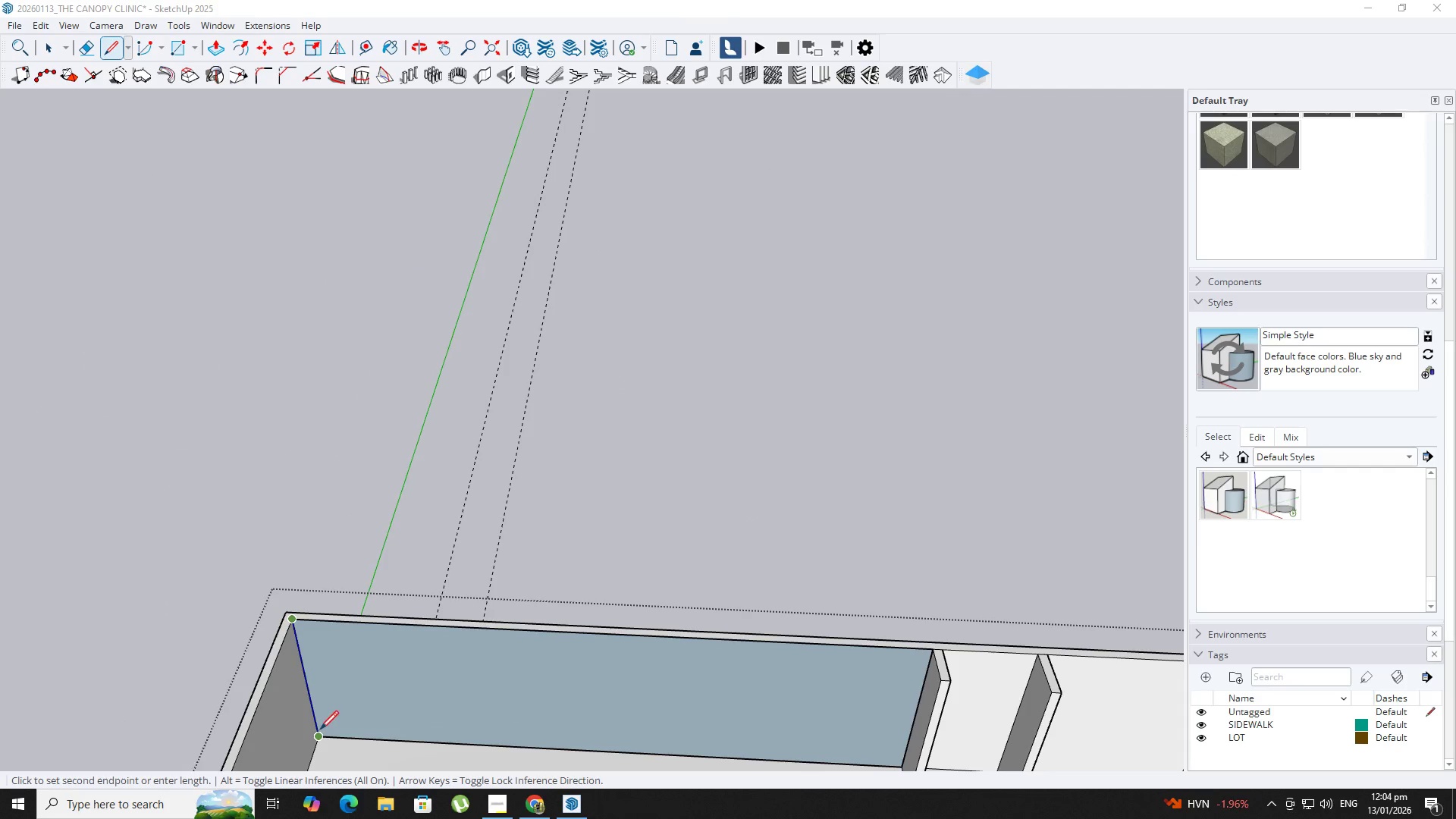 
left_click([320, 731])
 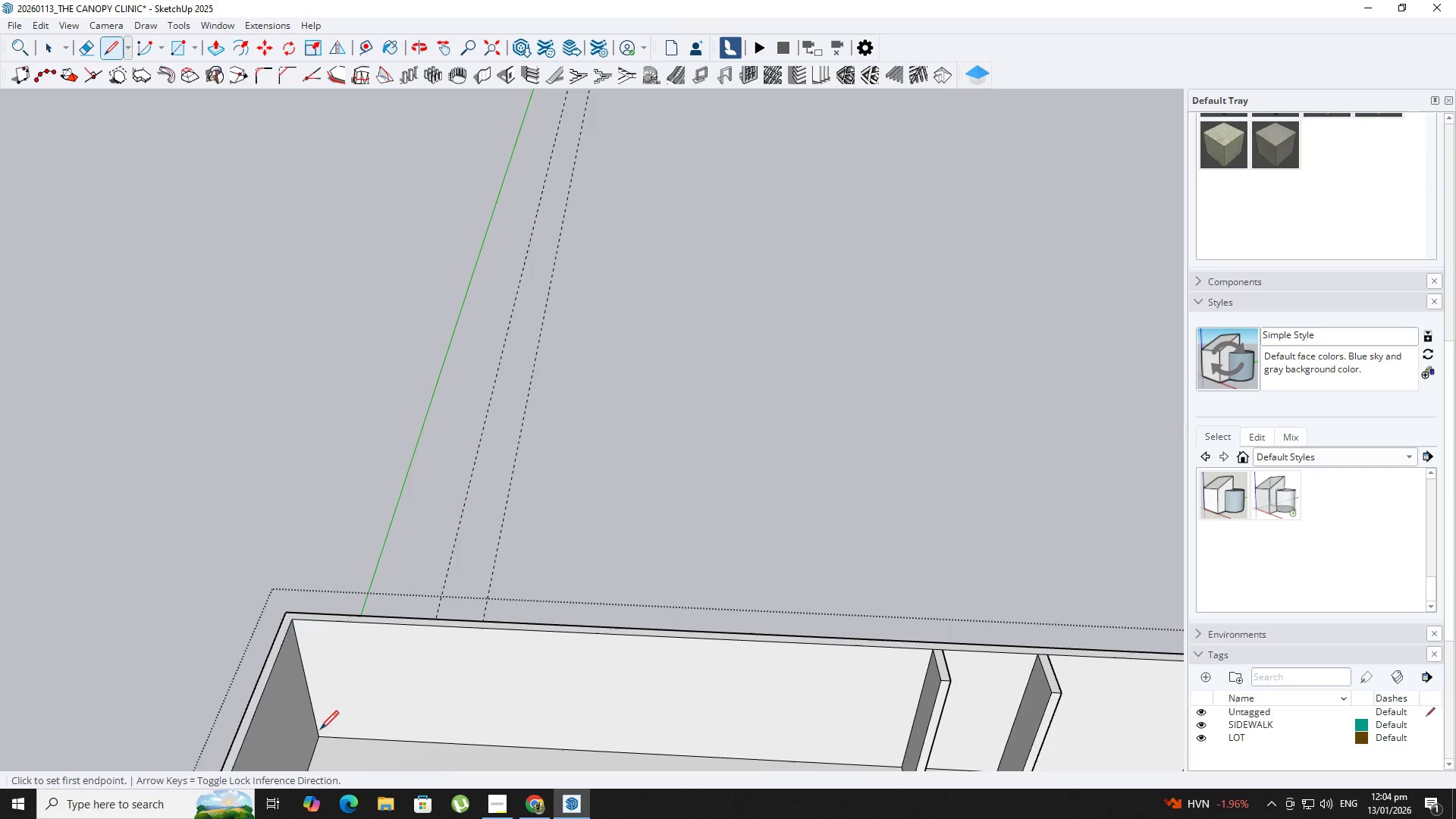 
hold_key(key=ShiftLeft, duration=0.39)
scroll: coordinate [453, 389], scroll_direction: down, amount: 6.0
 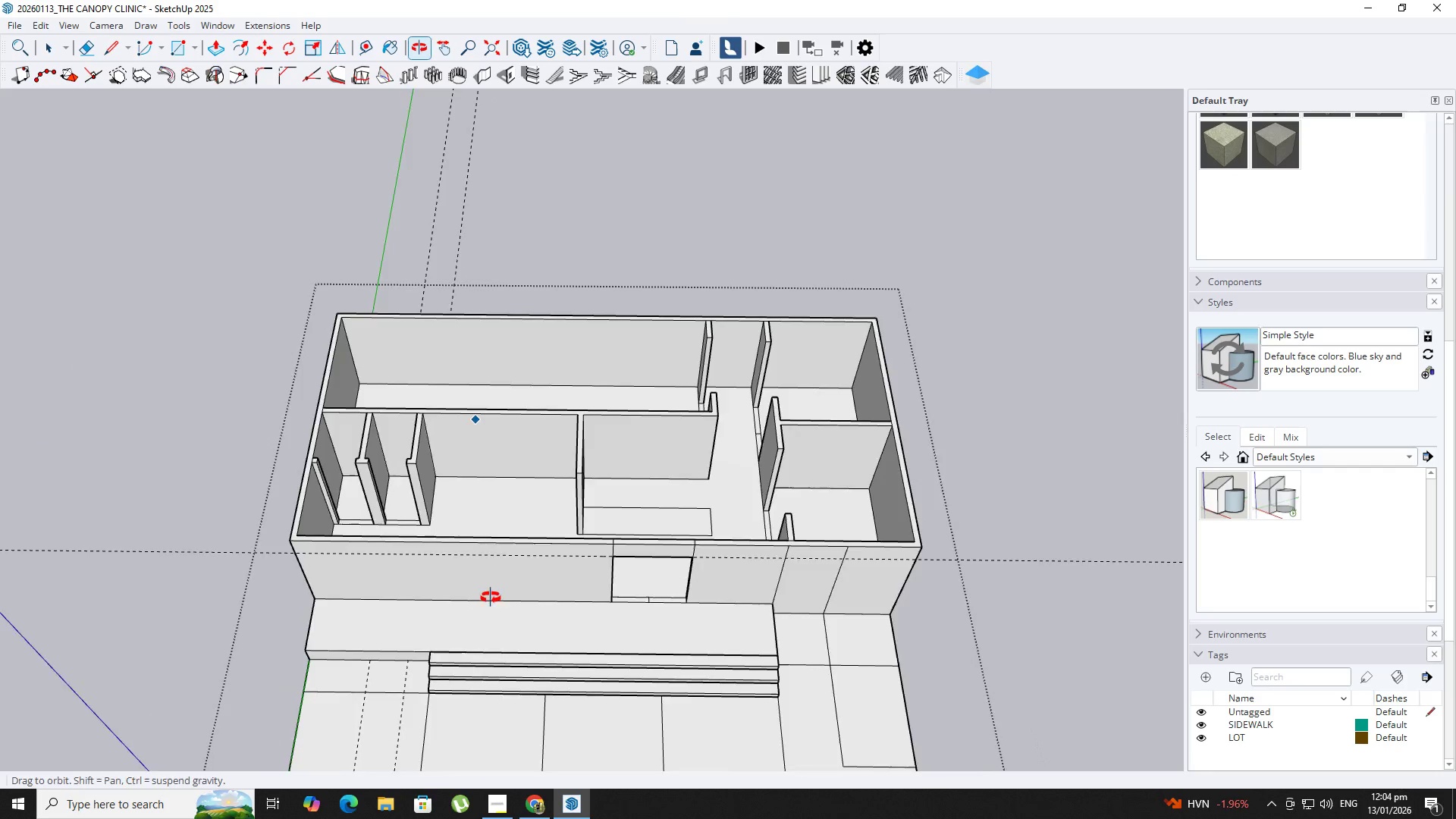 
key(Space)
 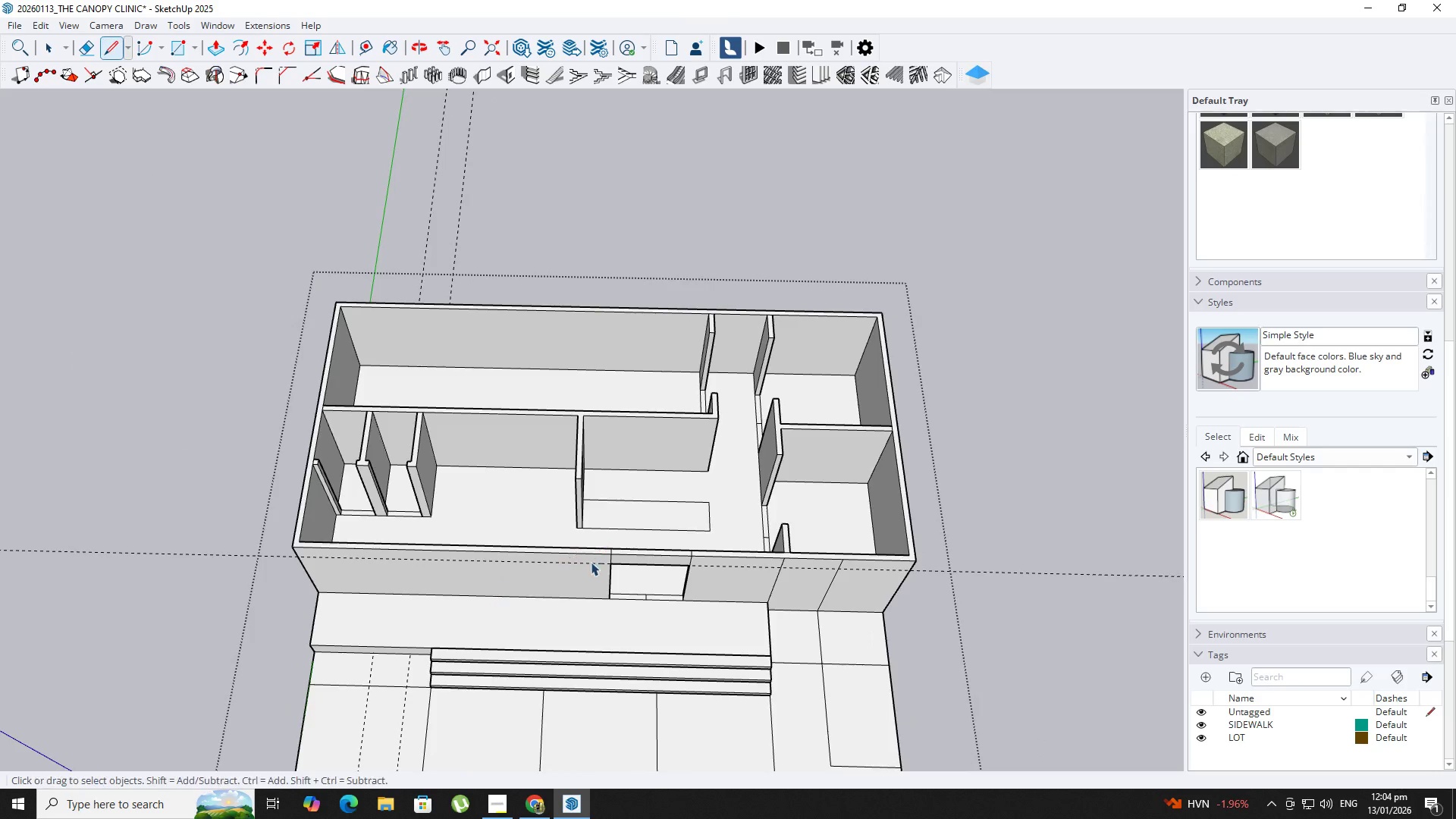 
scroll: coordinate [591, 562], scroll_direction: up, amount: 2.0
 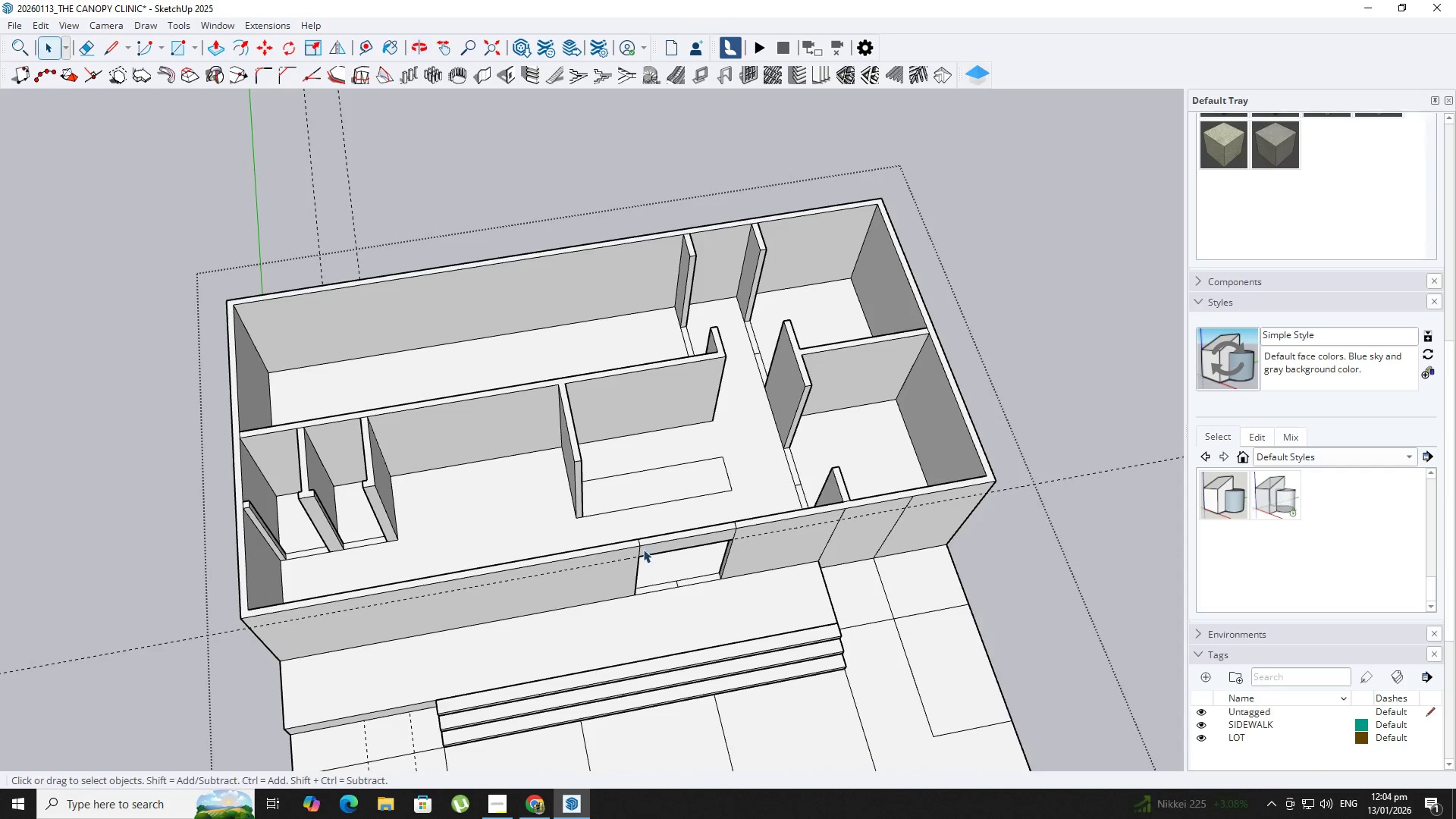 
left_click([323, 560])
 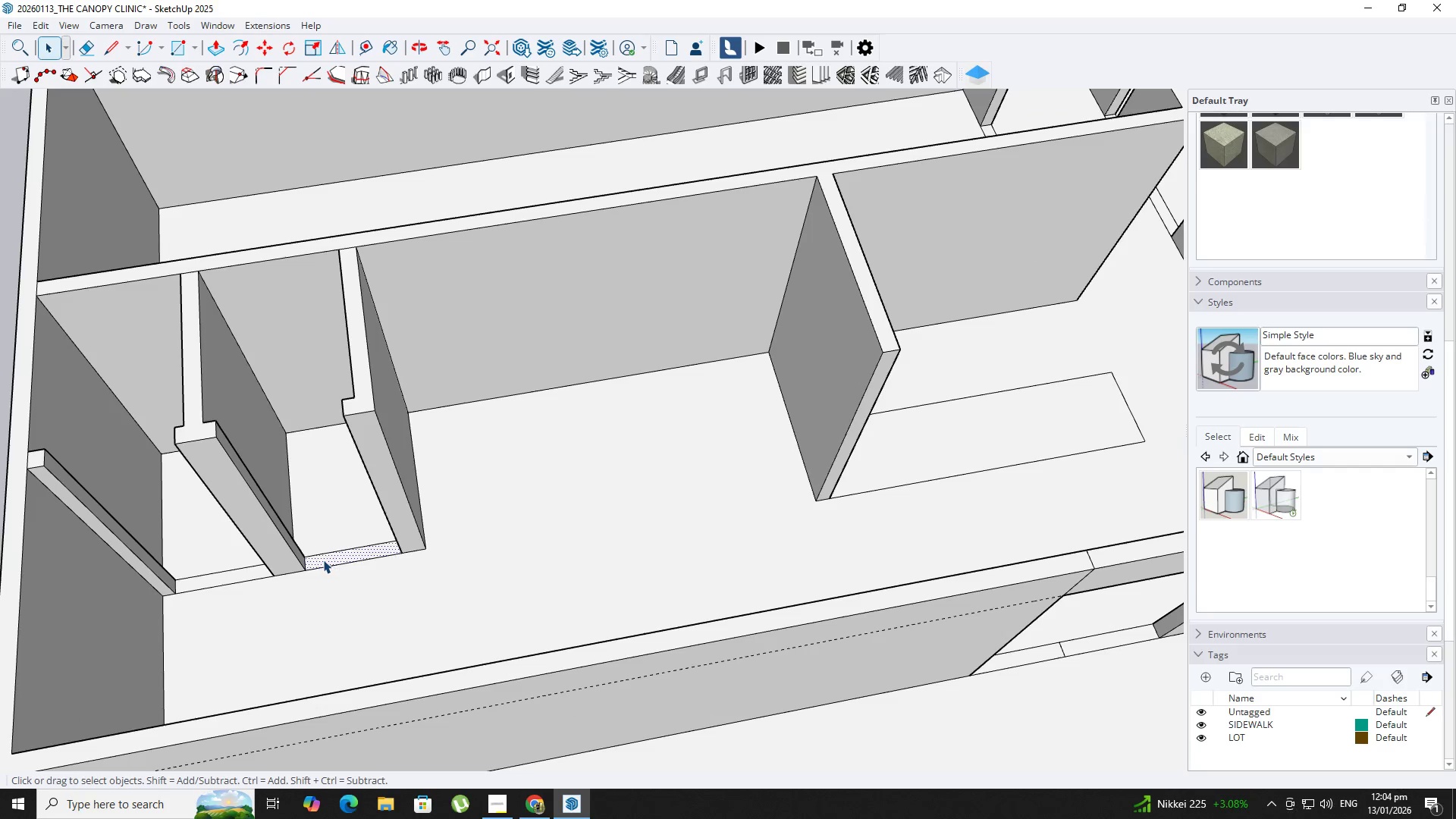 
scroll: coordinate [303, 554], scroll_direction: up, amount: 8.0
 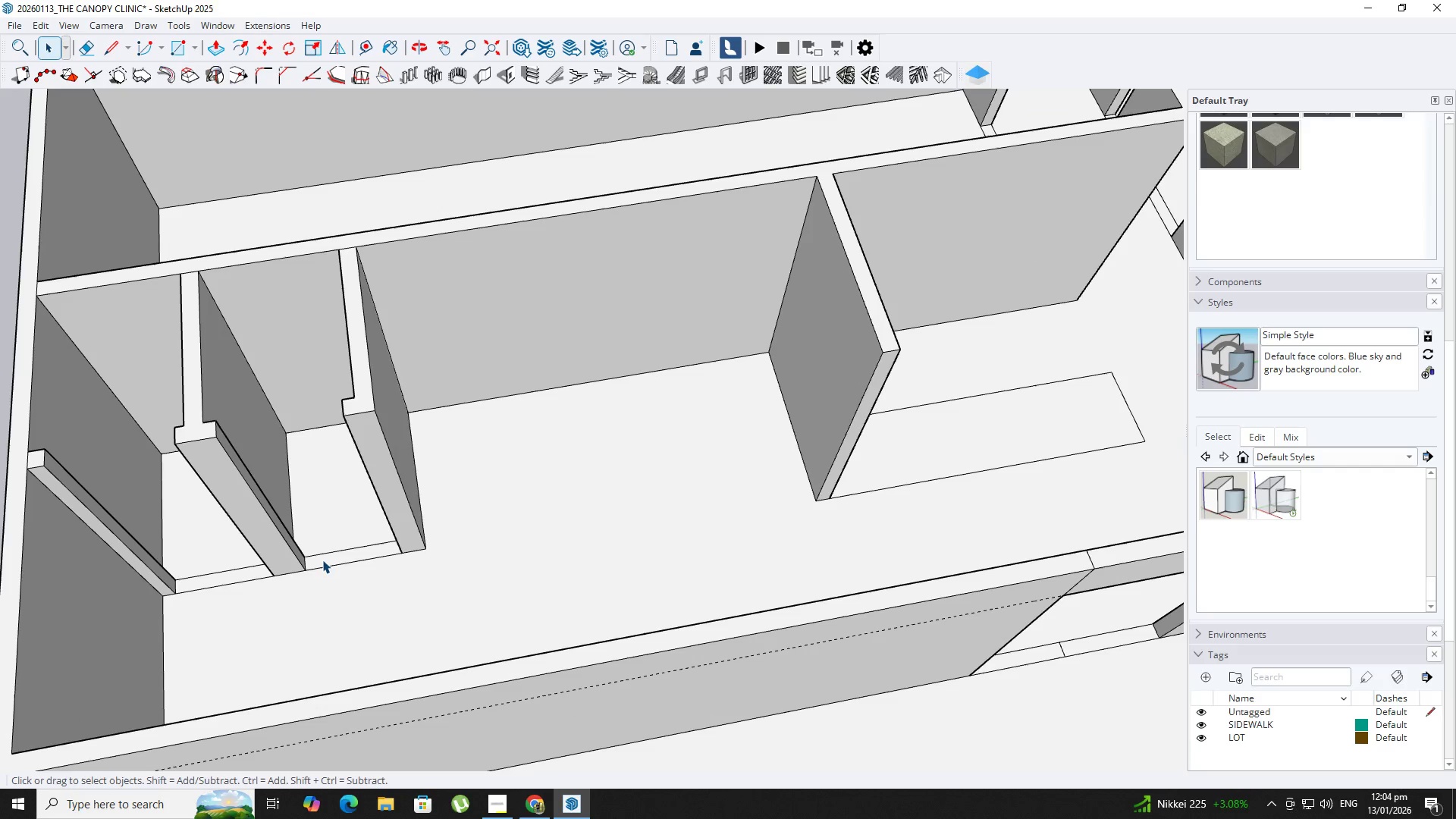 
hold_key(key=ShiftLeft, duration=0.69)
left_click([229, 576])
 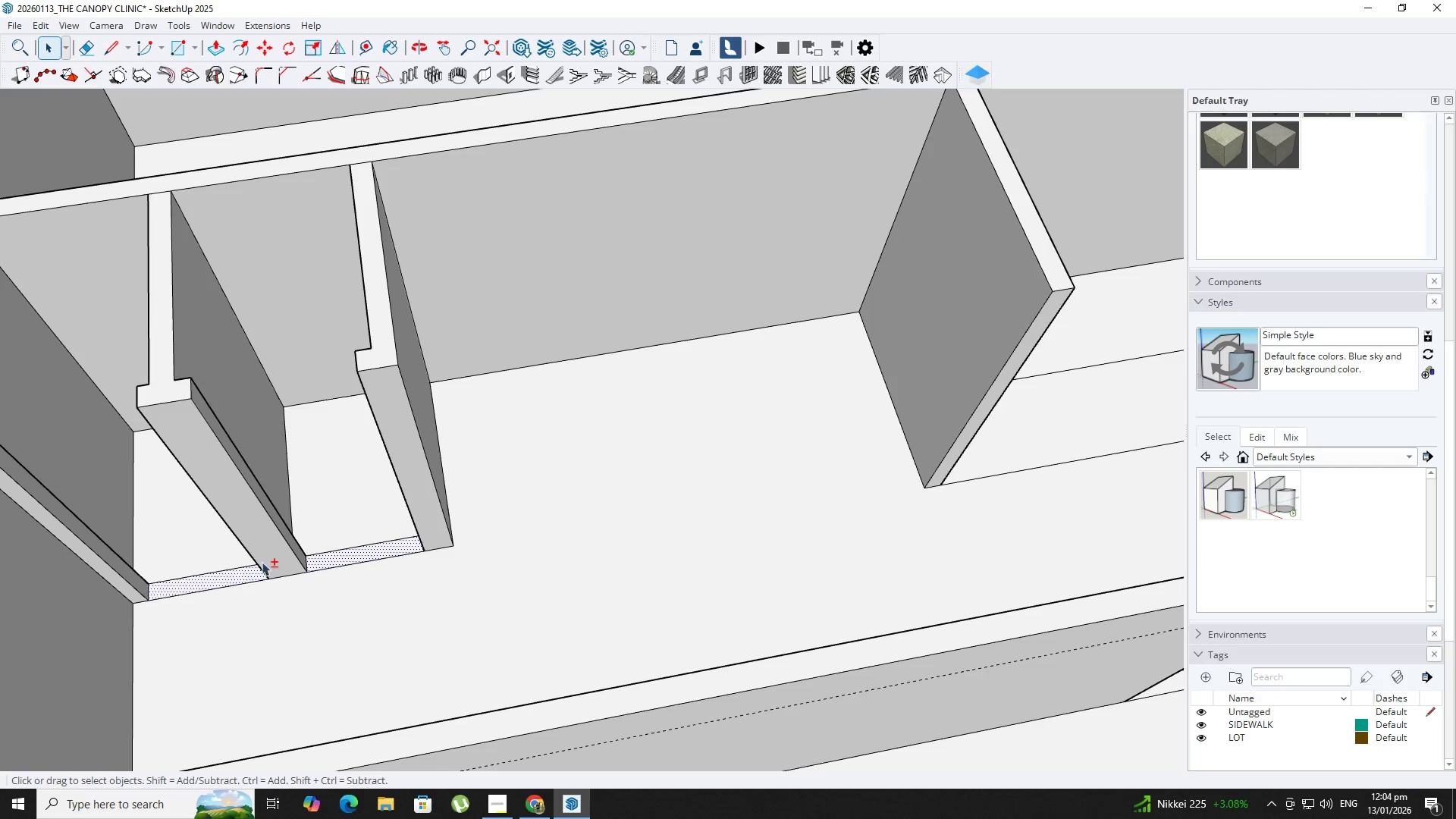 
scroll: coordinate [297, 563], scroll_direction: up, amount: 2.0
 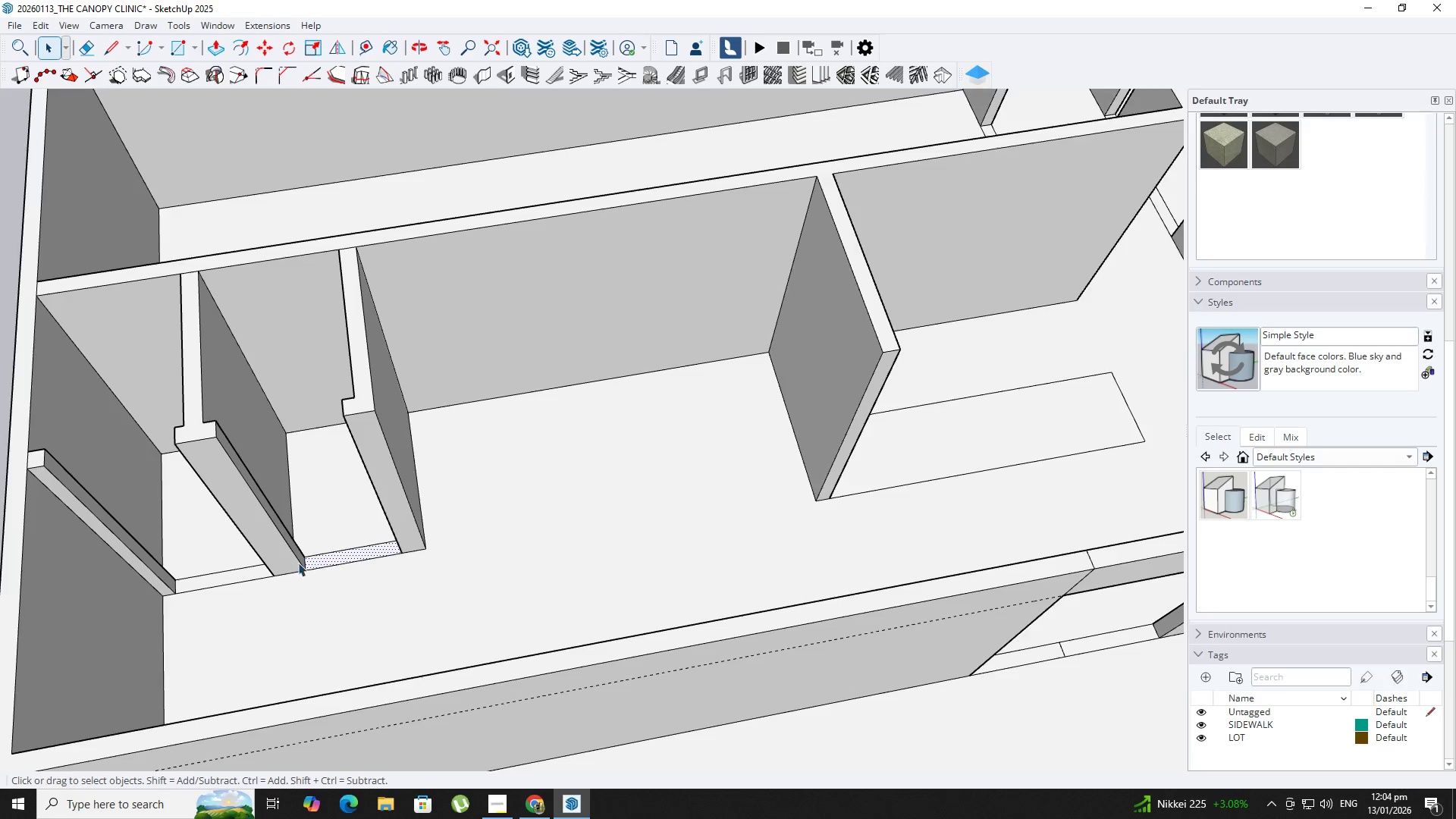 
hold_key(key=ShiftLeft, duration=11.3)
 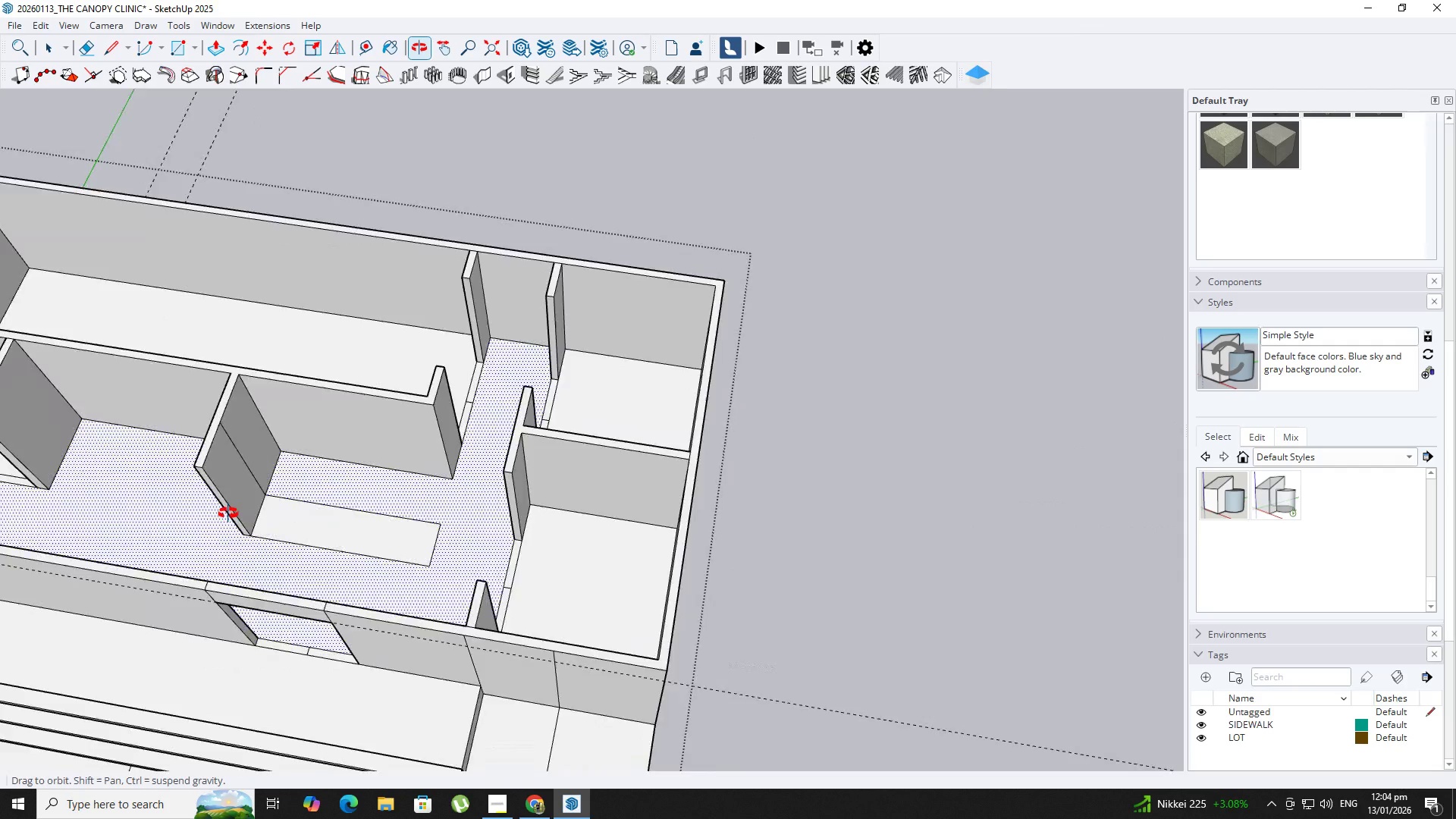 
key(M)
 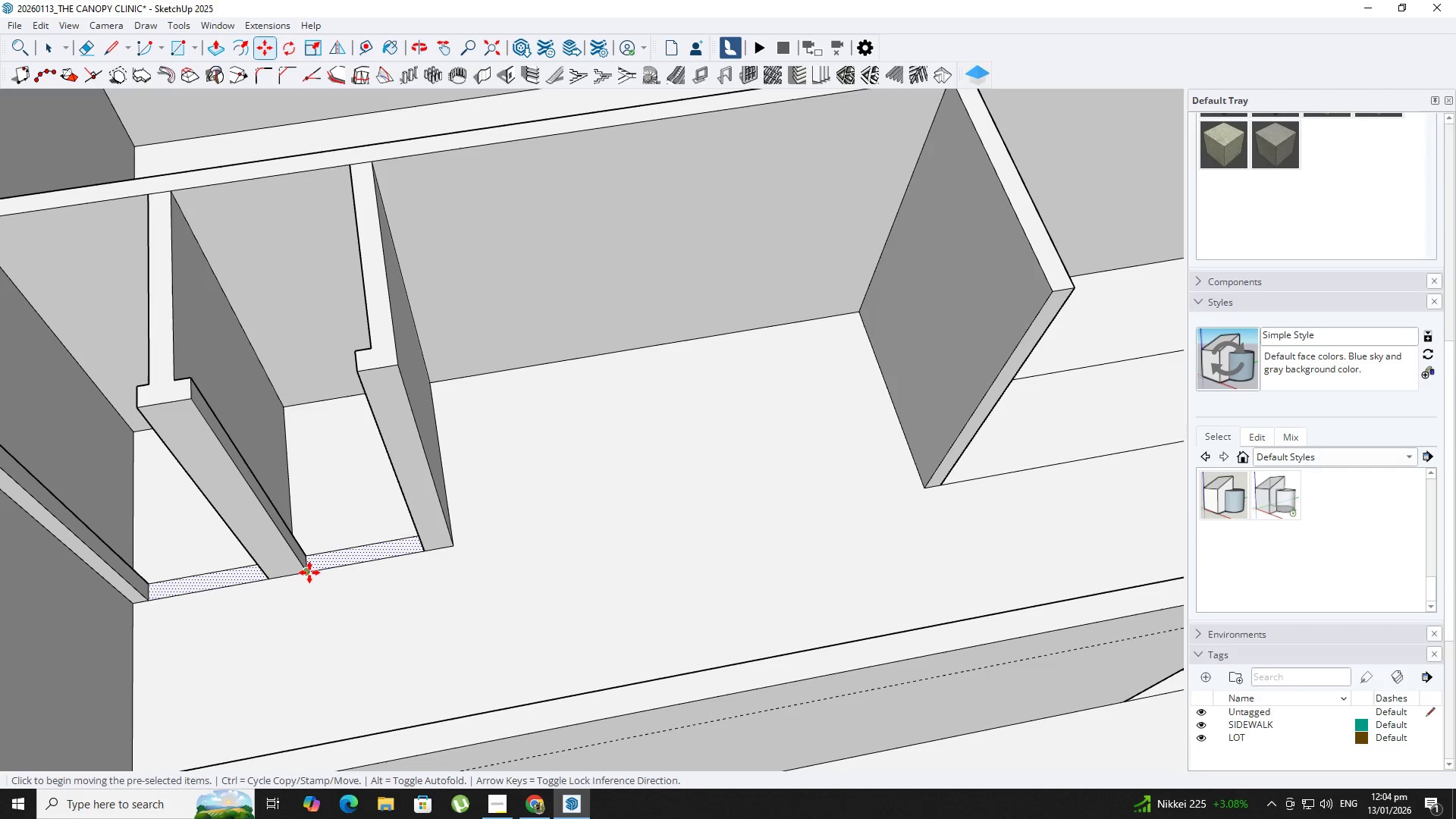 
left_click([309, 573])
 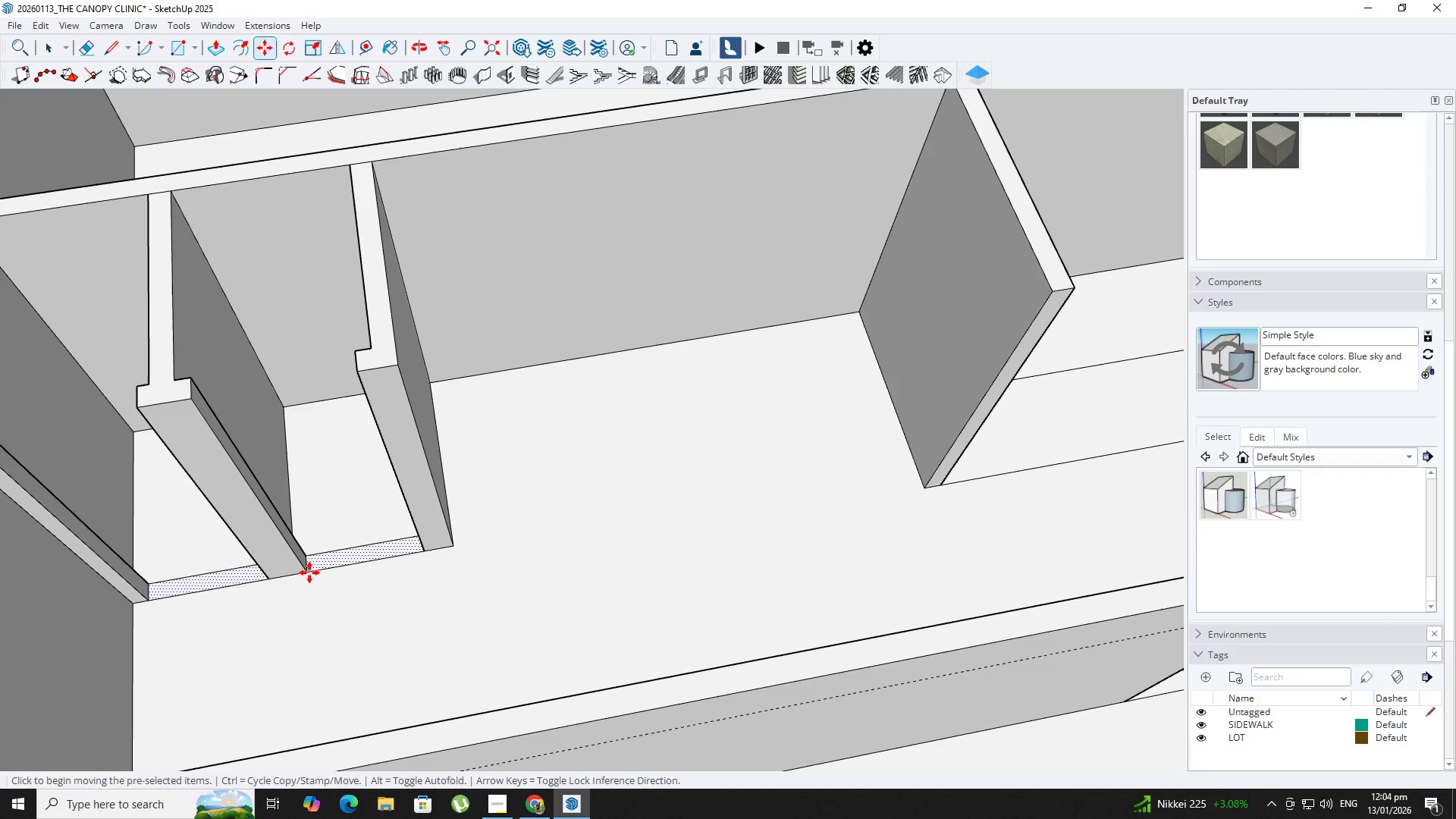 
key(Control+ControlLeft)
 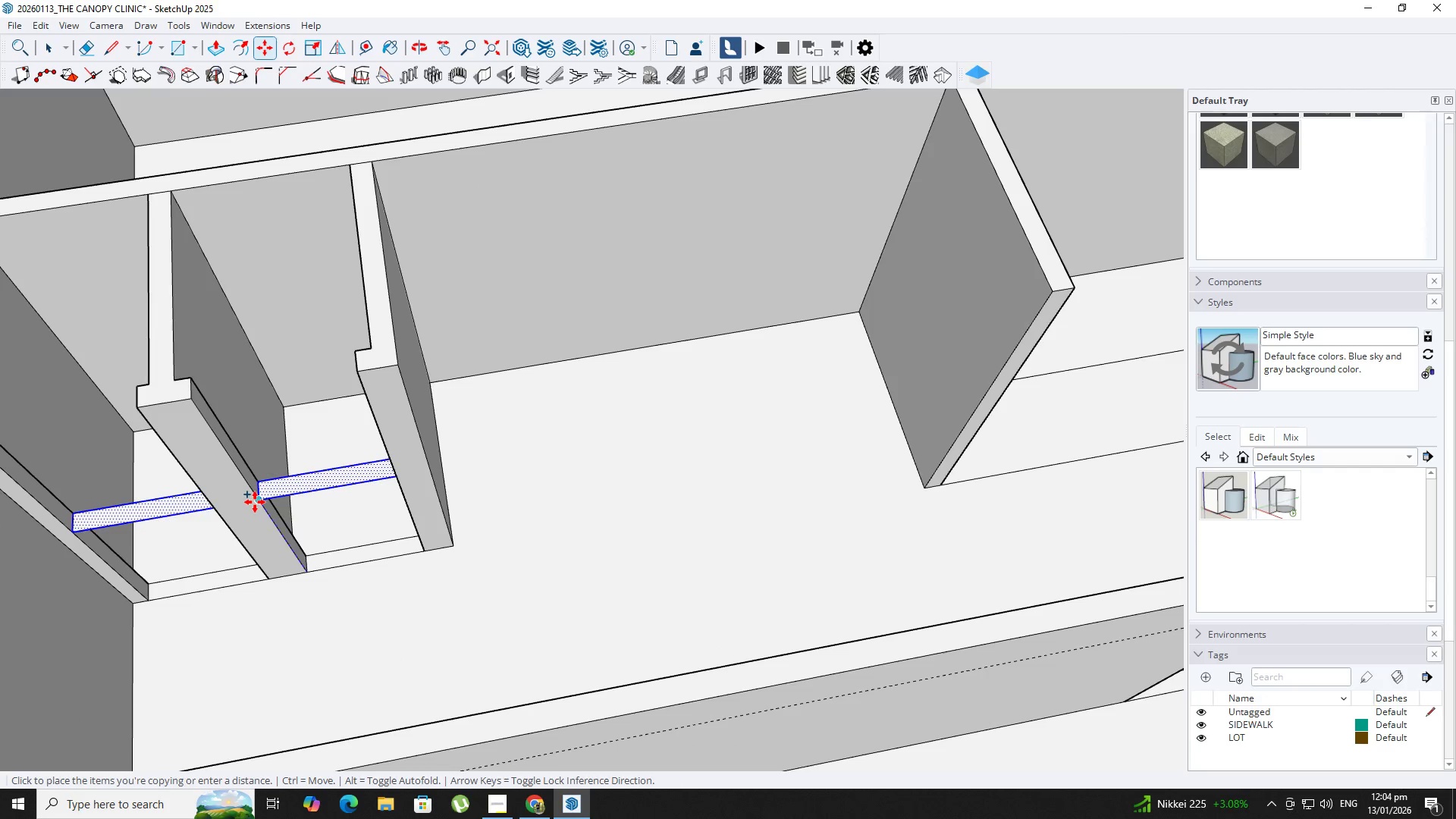 
key(Numpad2)
 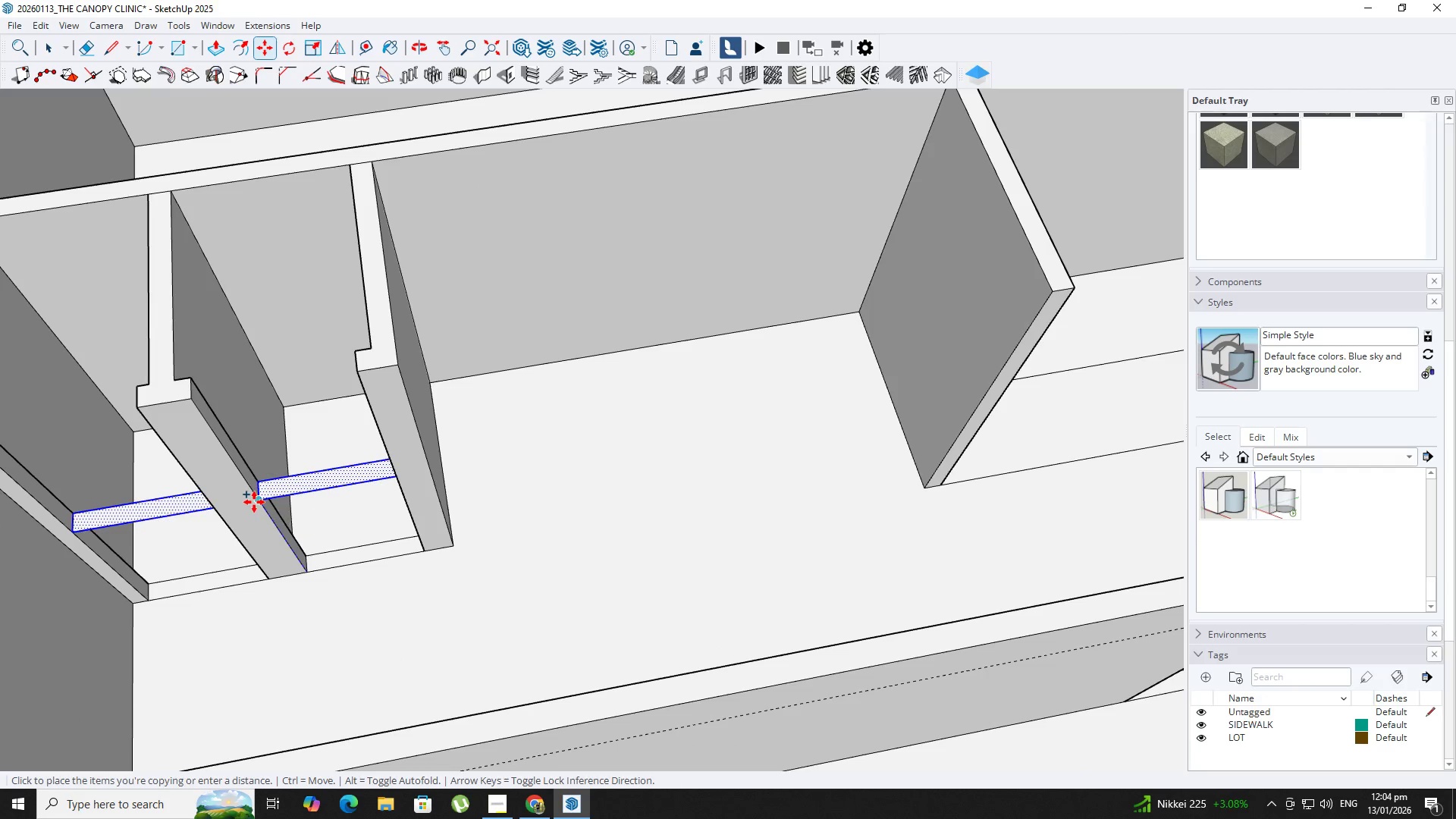 
key(NumpadDecimal)
 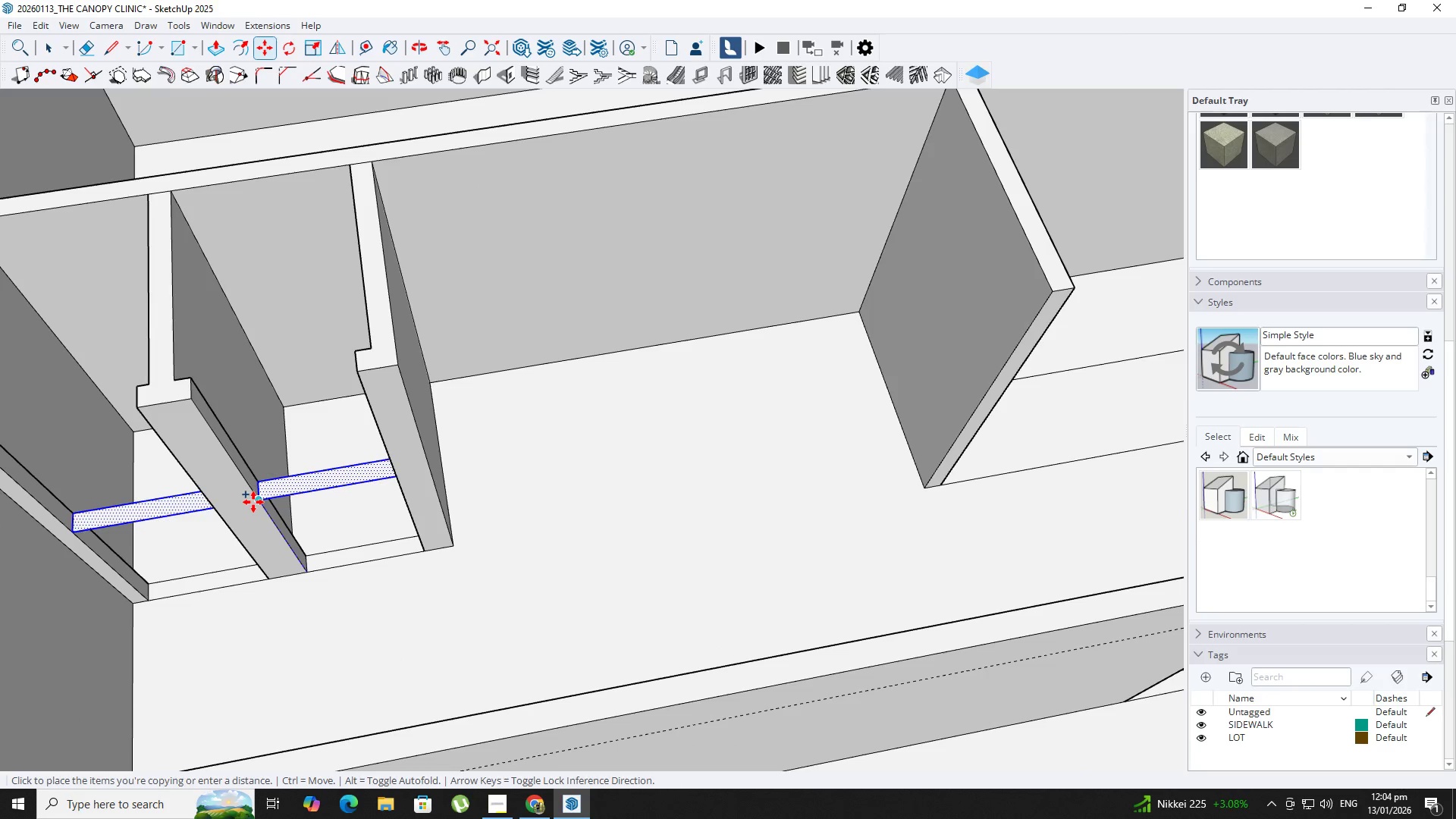 
key(Numpad4)
 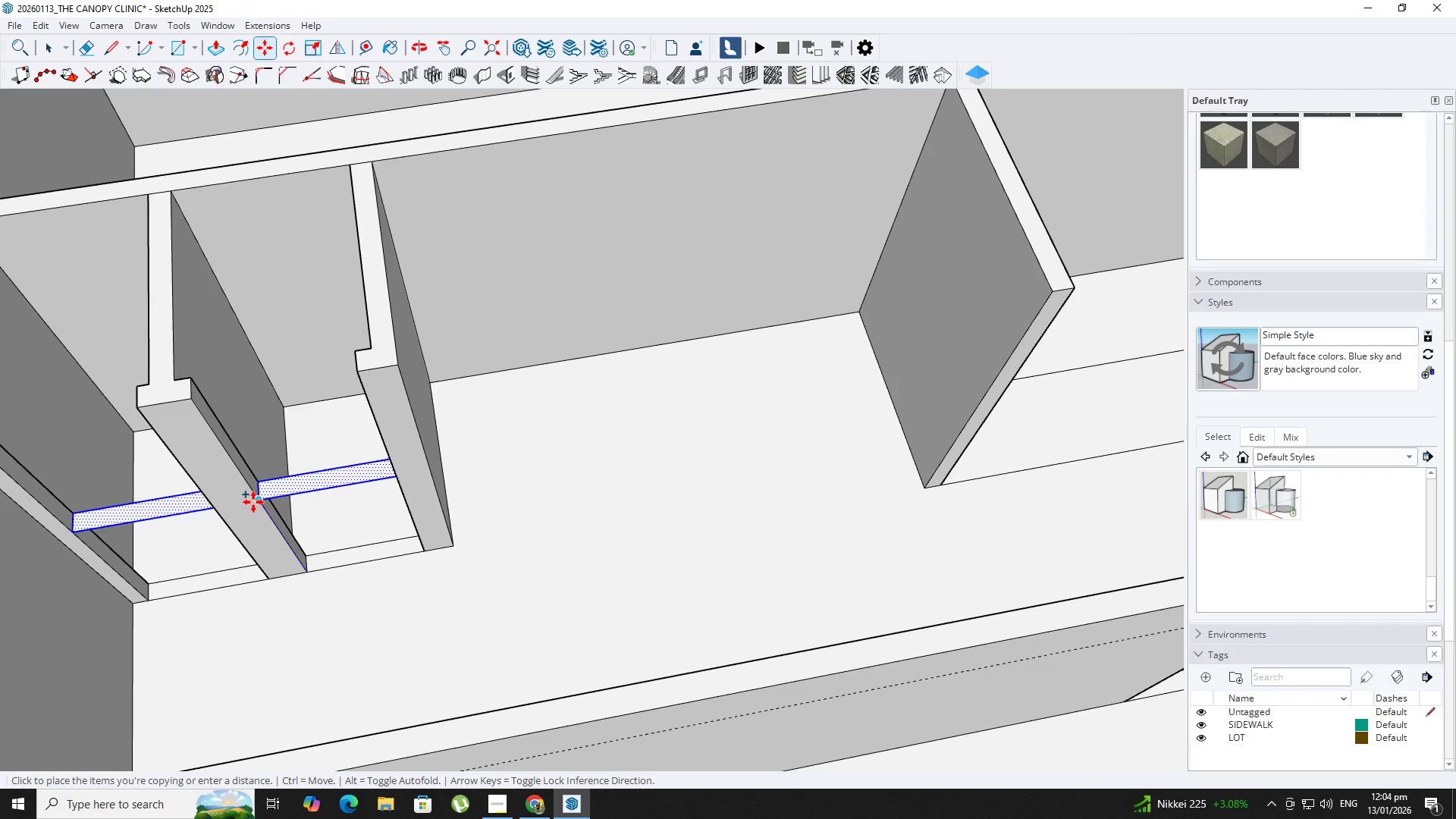 
key(NumpadEnter)
 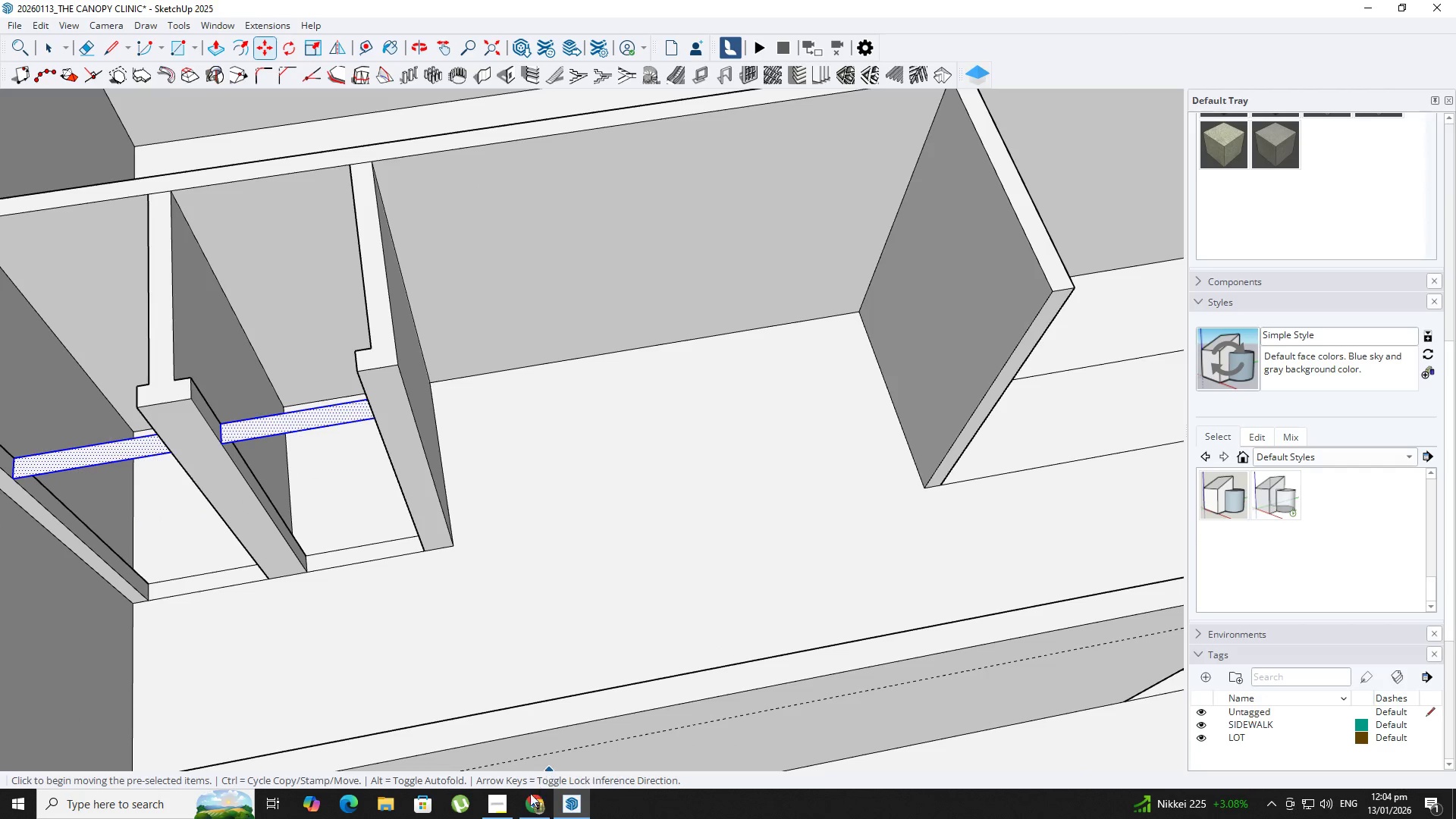 
left_click([485, 817])
 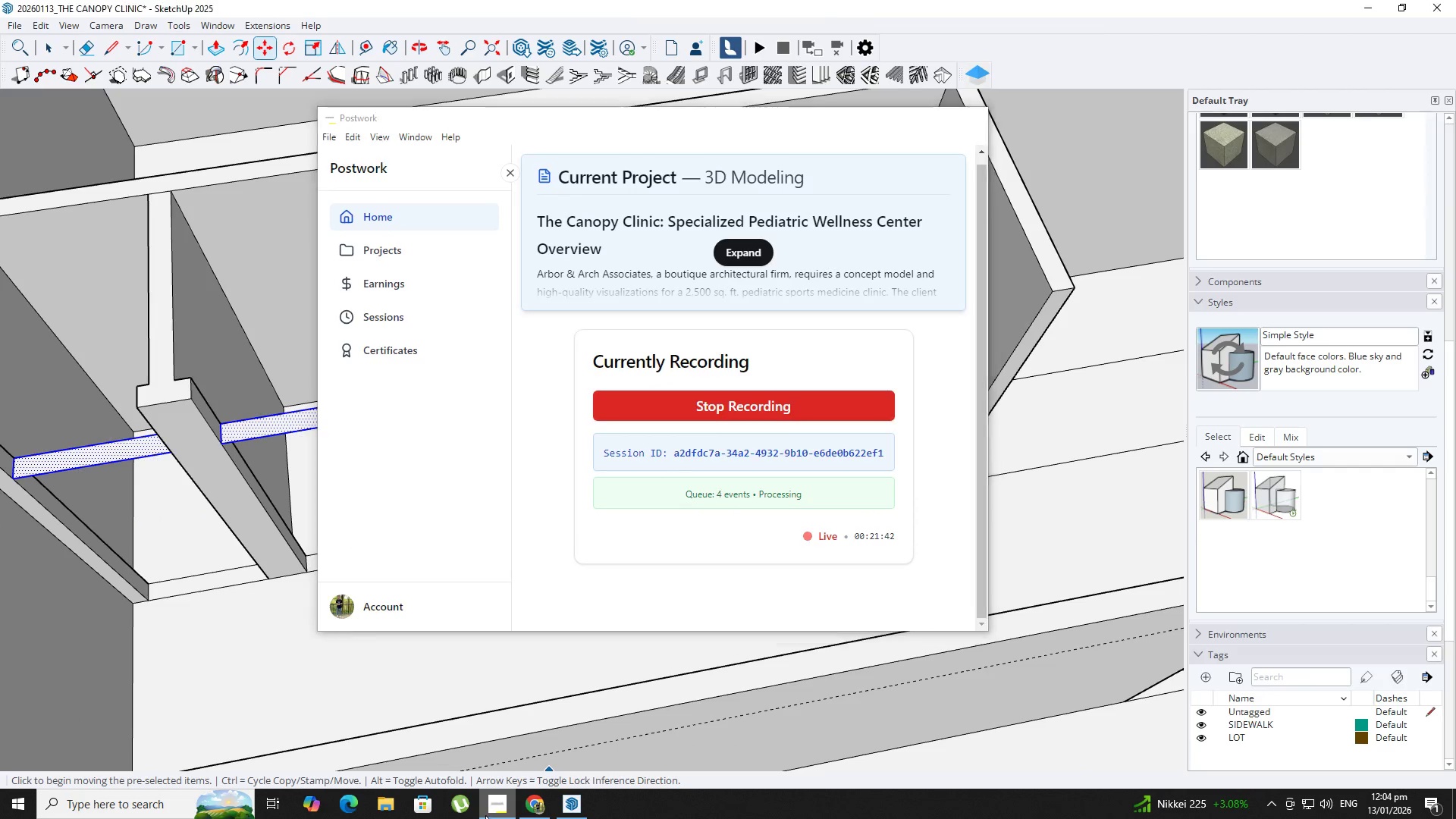 
scroll: coordinate [383, 619], scroll_direction: down, amount: 3.0
 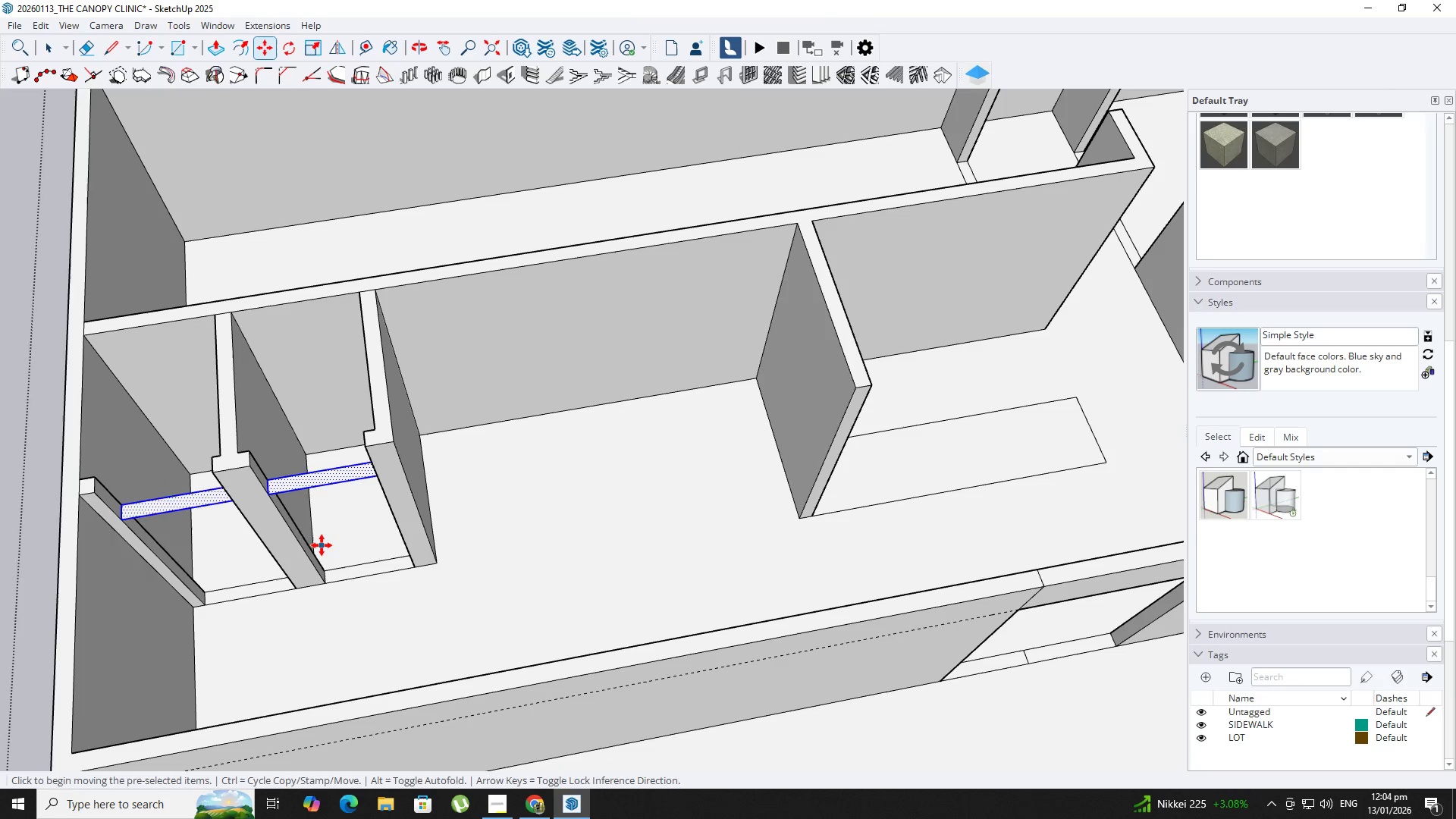 
key(P)
 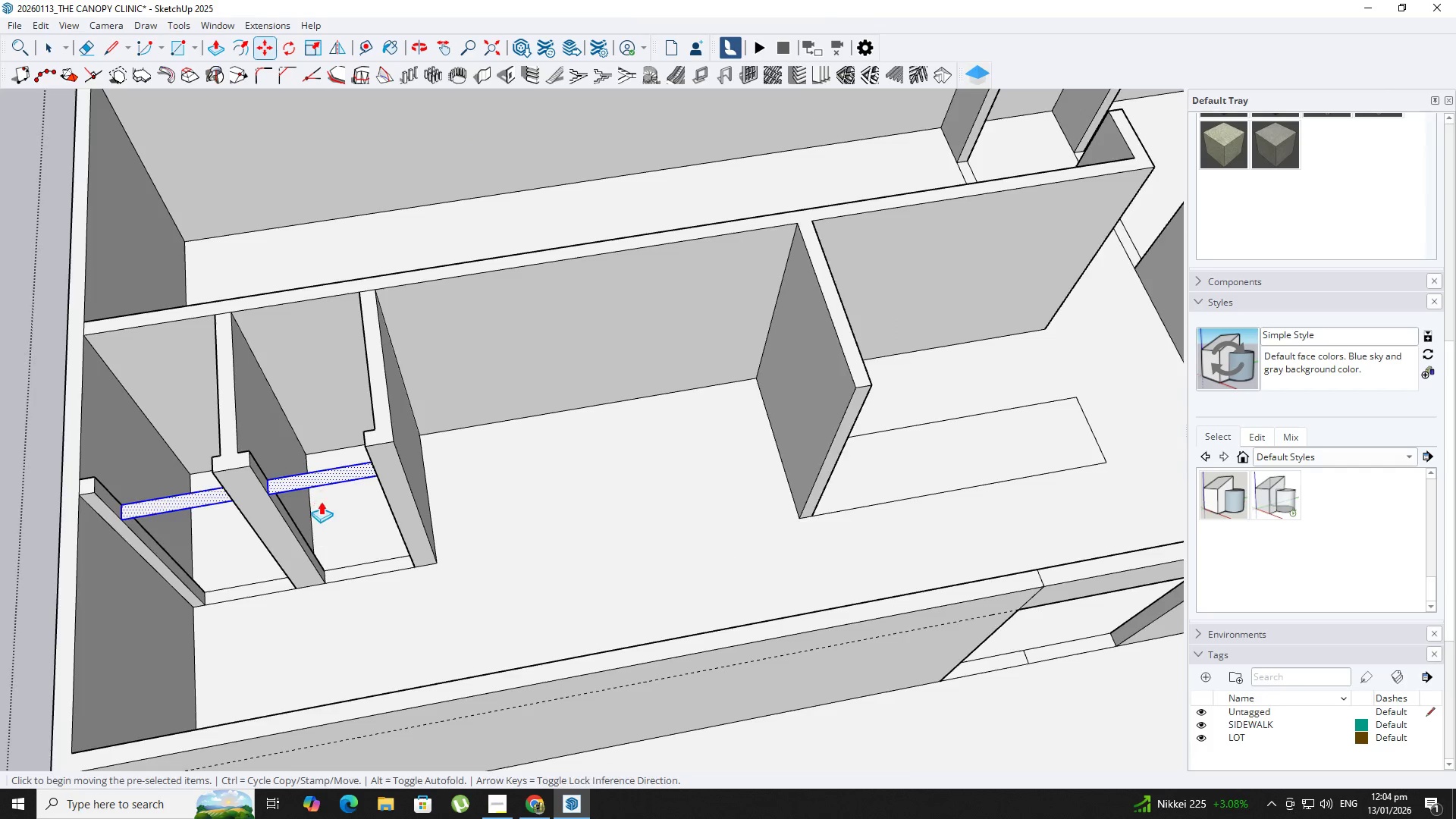 
left_click([296, 475])
 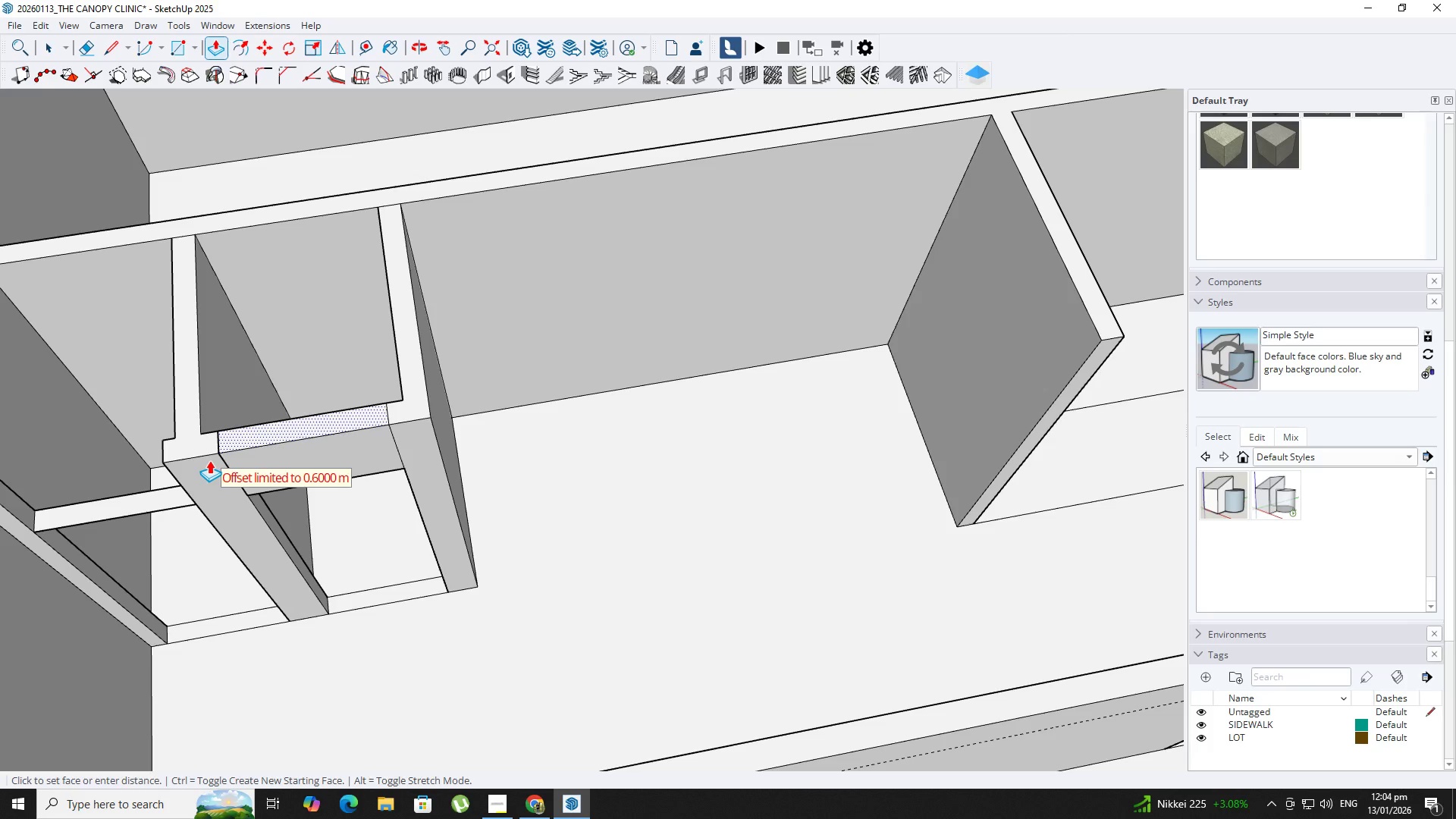 
scroll: coordinate [298, 464], scroll_direction: up, amount: 3.0
 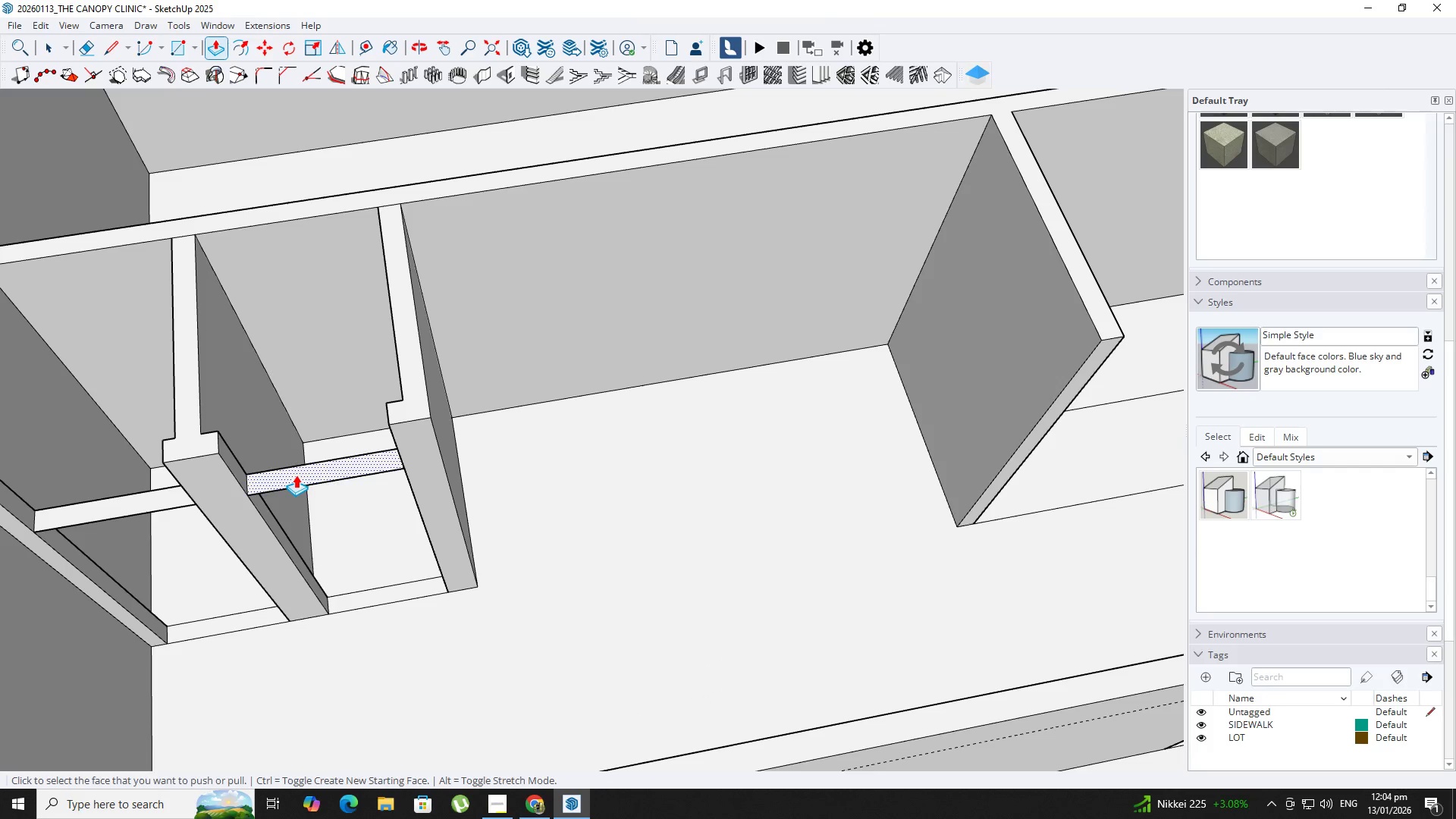 
left_click([206, 459])
 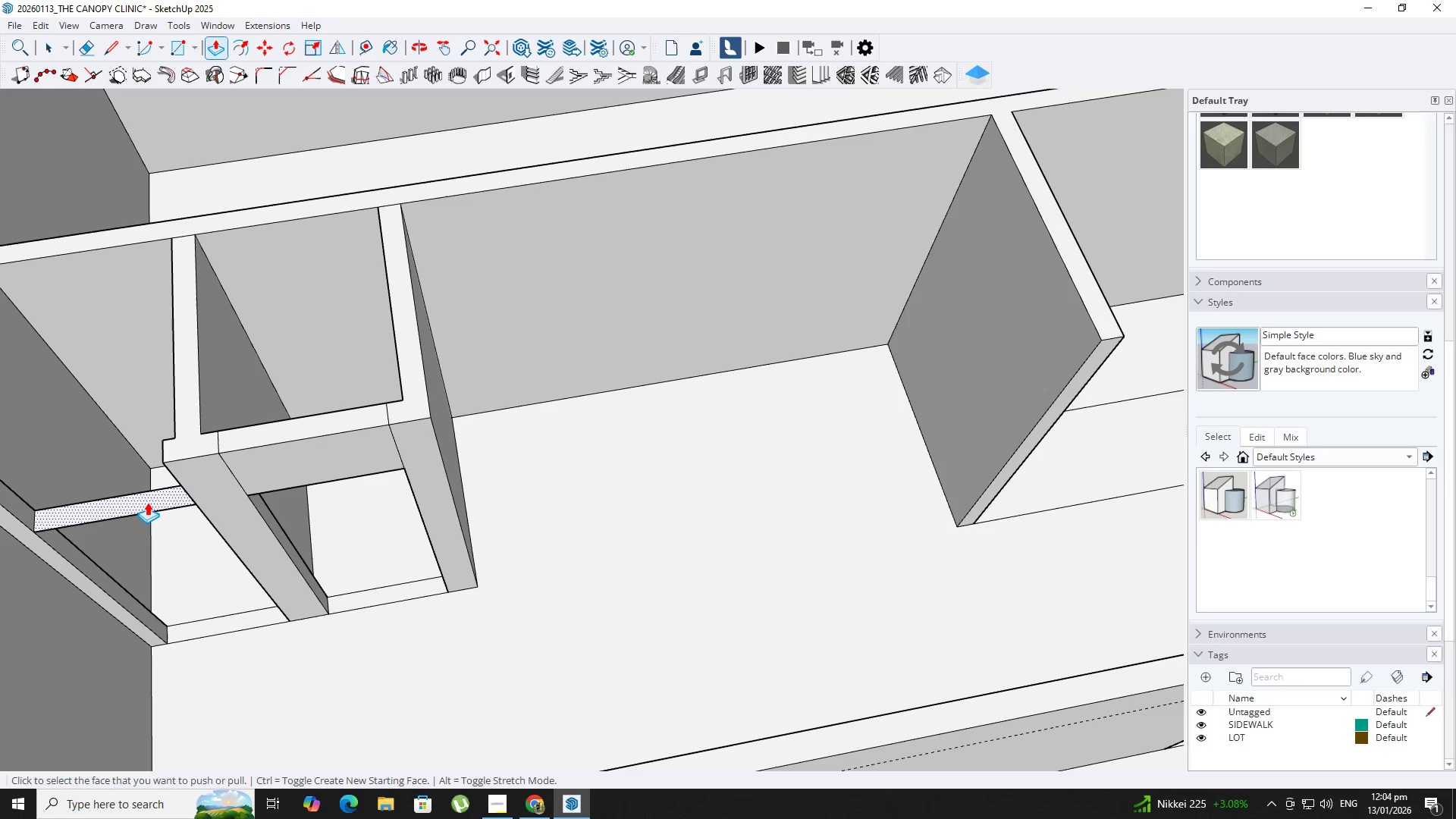 
double_click([147, 502])
 